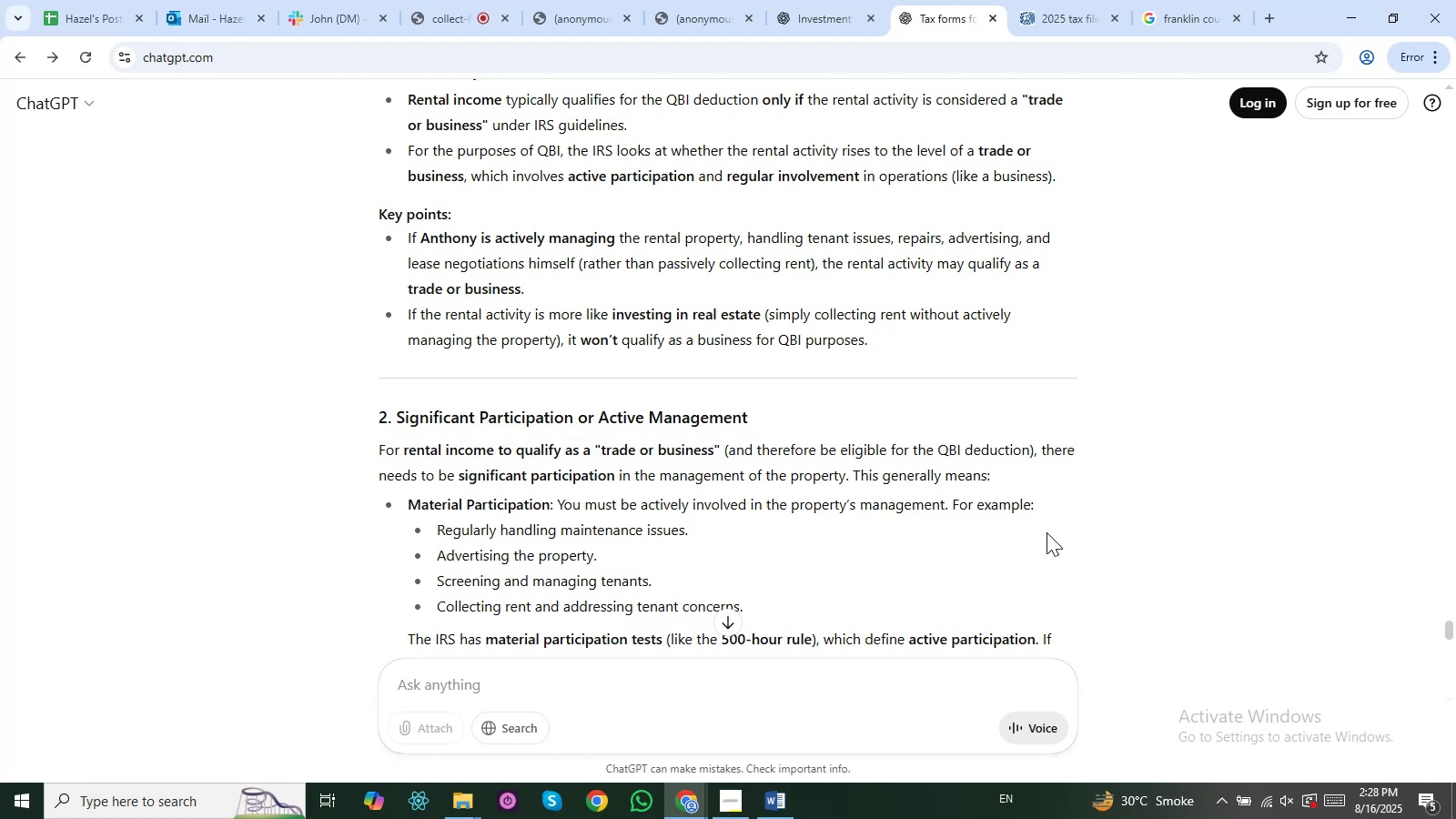 
scroll: coordinate [1000, 523], scroll_direction: down, amount: 1.0
 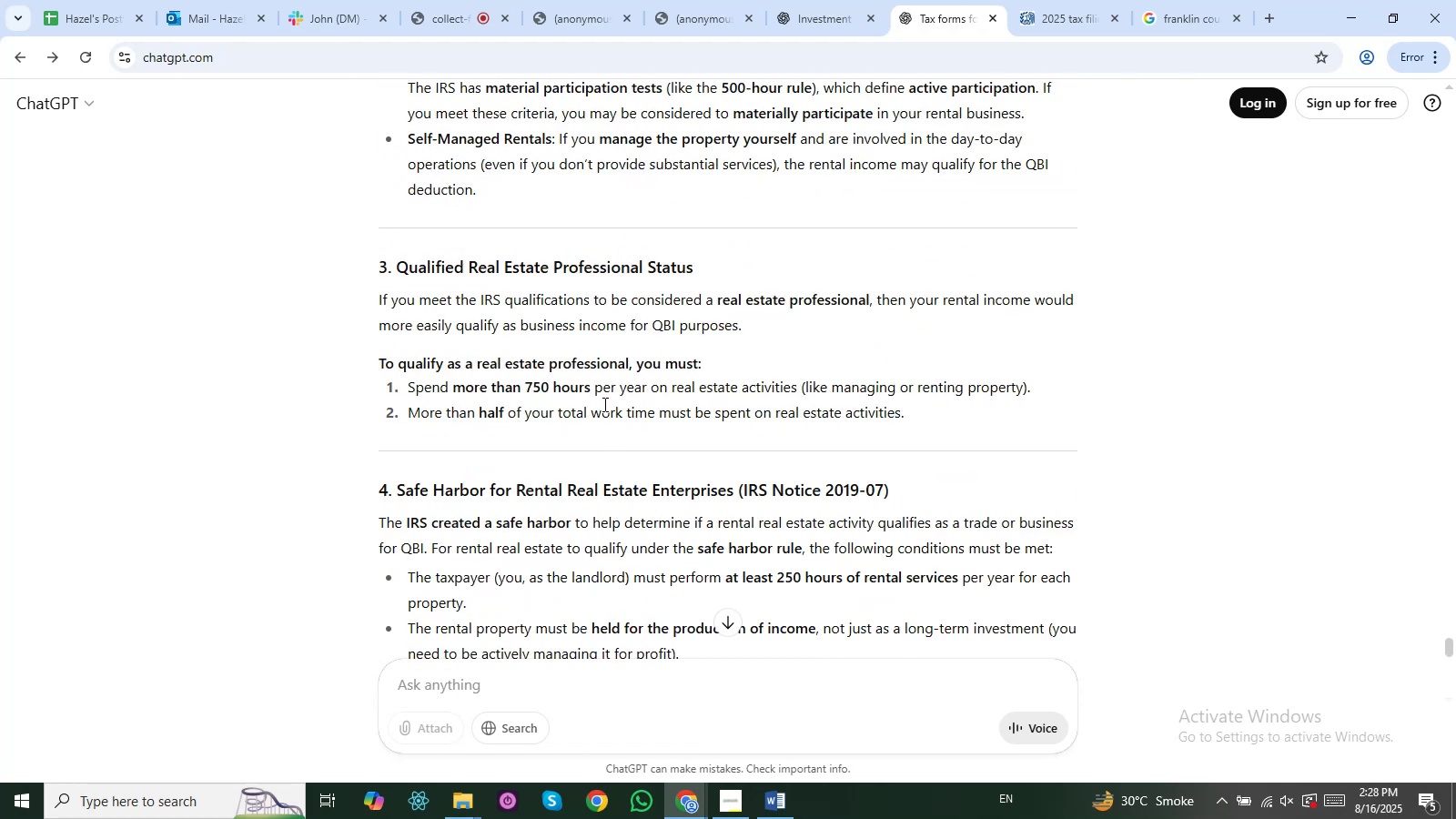 
hold_key(key=ArrowUp, duration=0.77)
 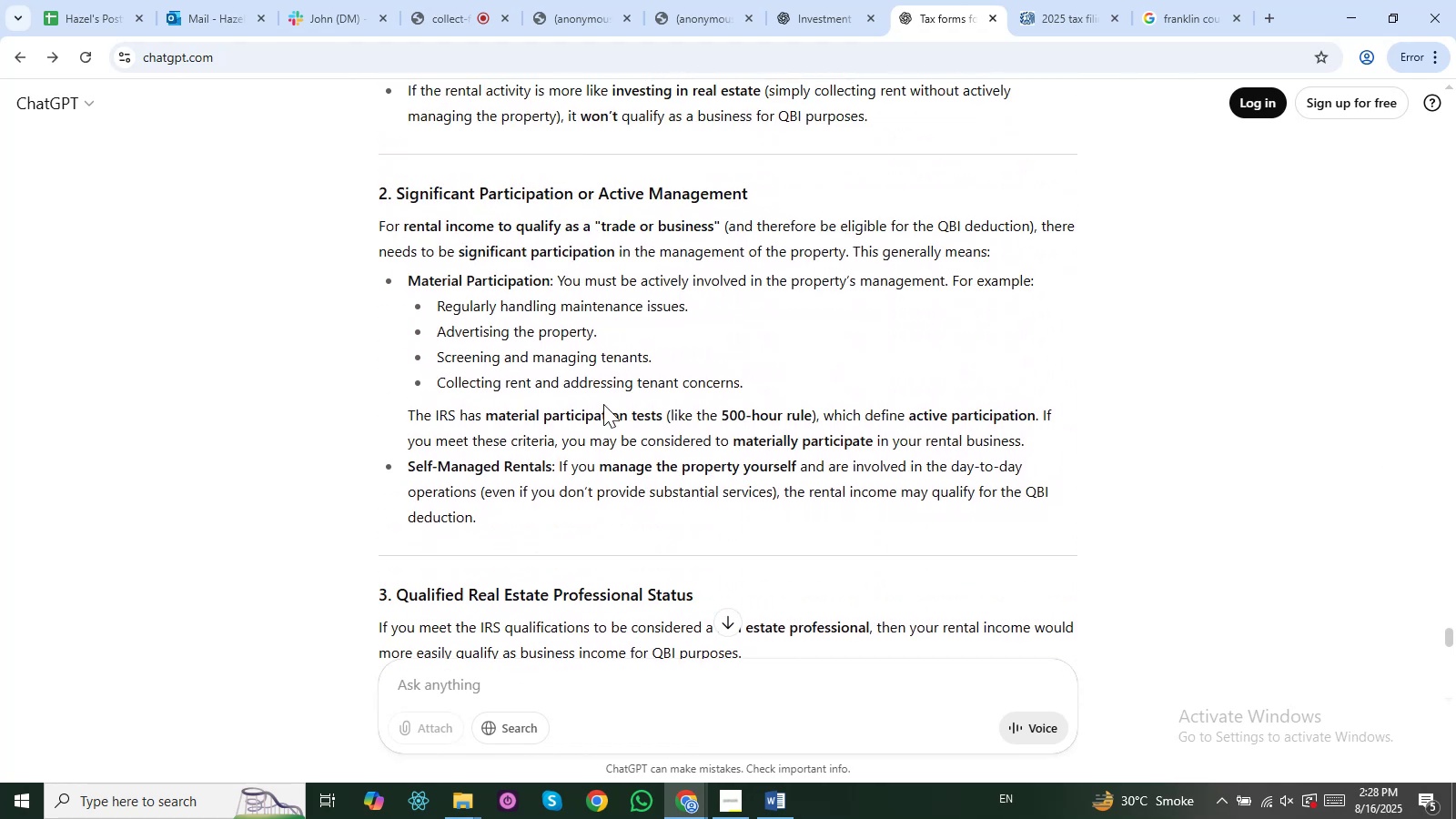 
hold_key(key=ArrowDown, duration=0.4)
 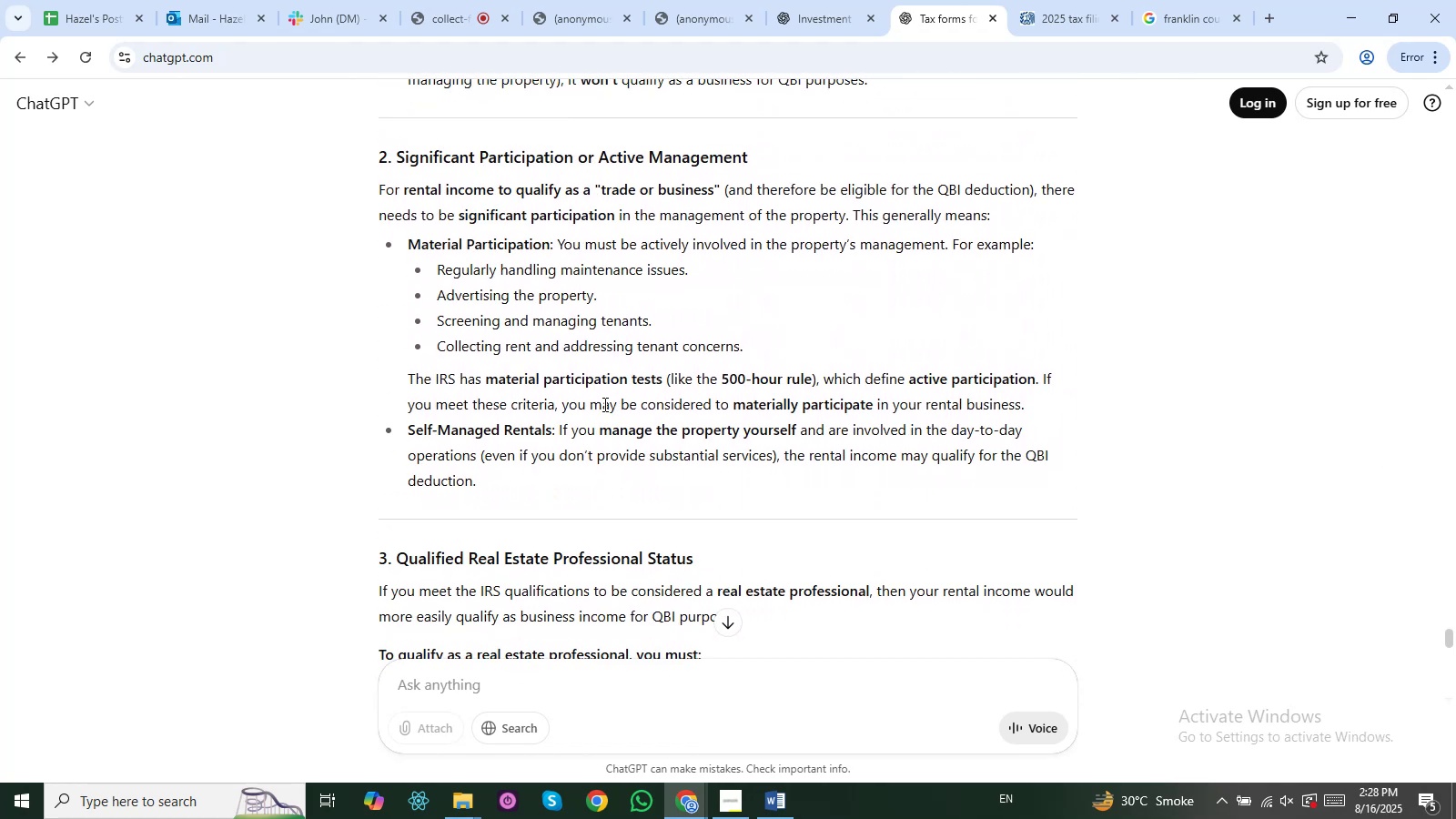 
key(ArrowDown)
 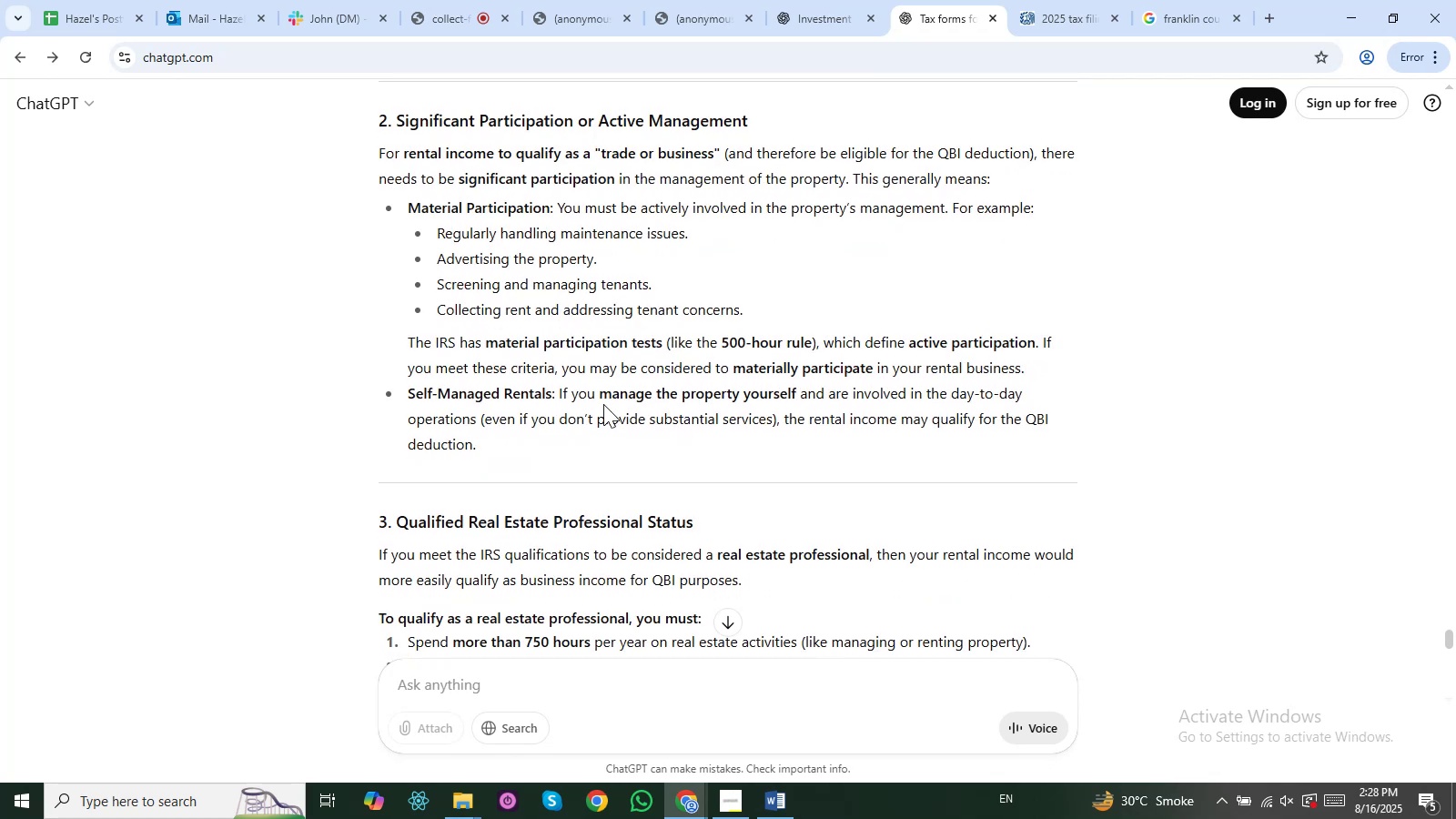 
hold_key(key=ArrowDown, duration=0.55)
 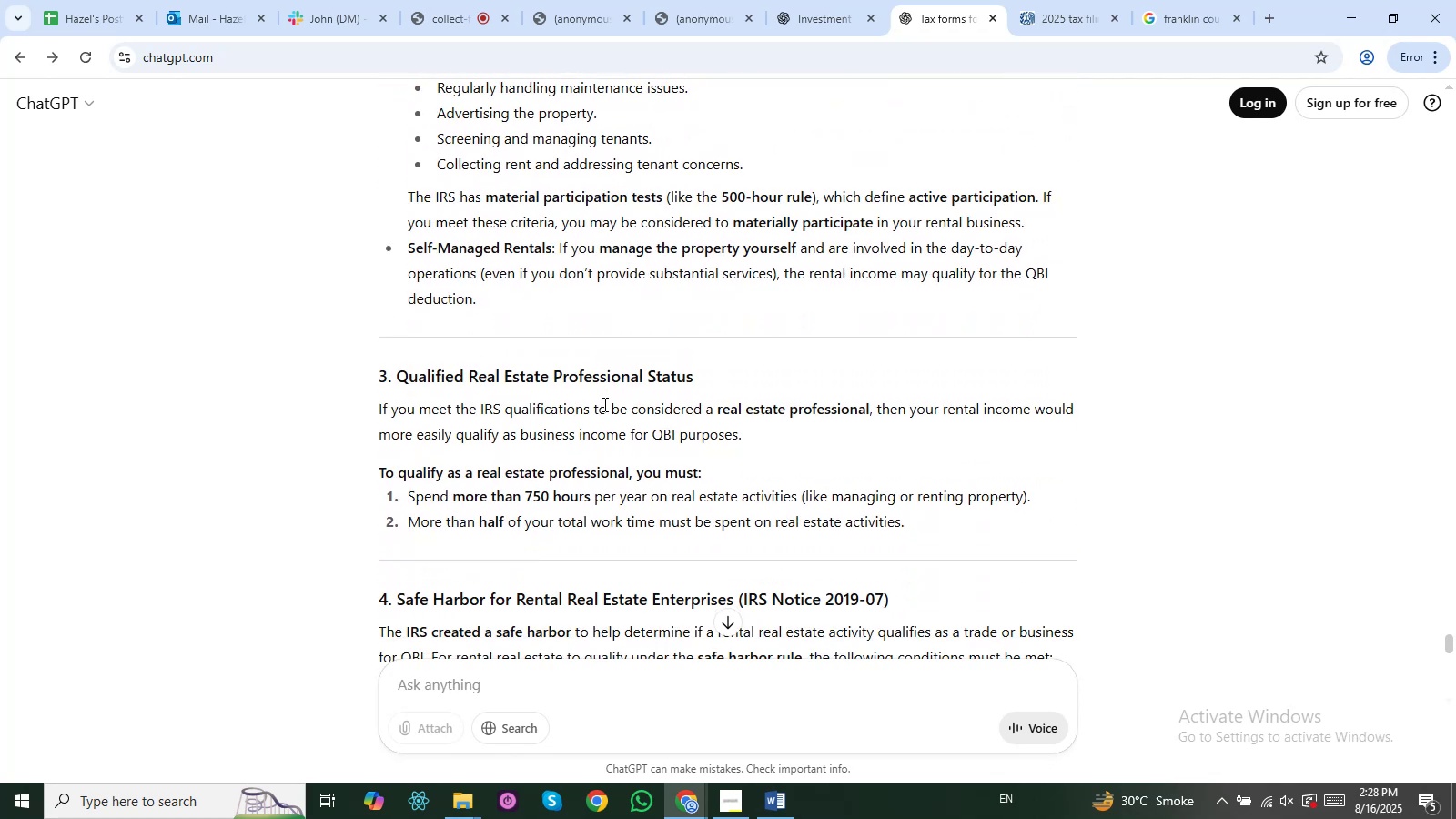 
hold_key(key=ArrowDown, duration=0.39)
 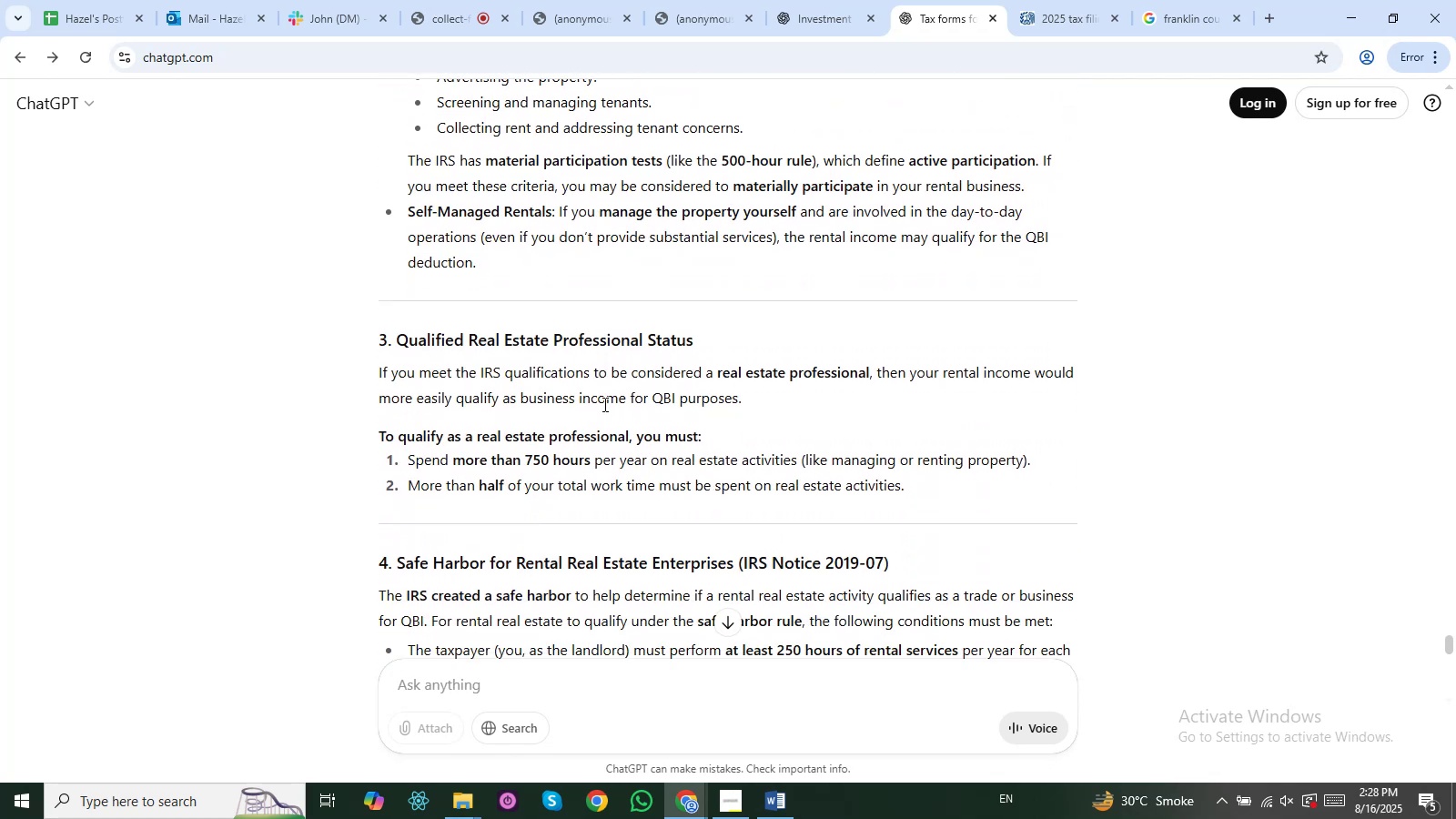 
key(ArrowDown)
 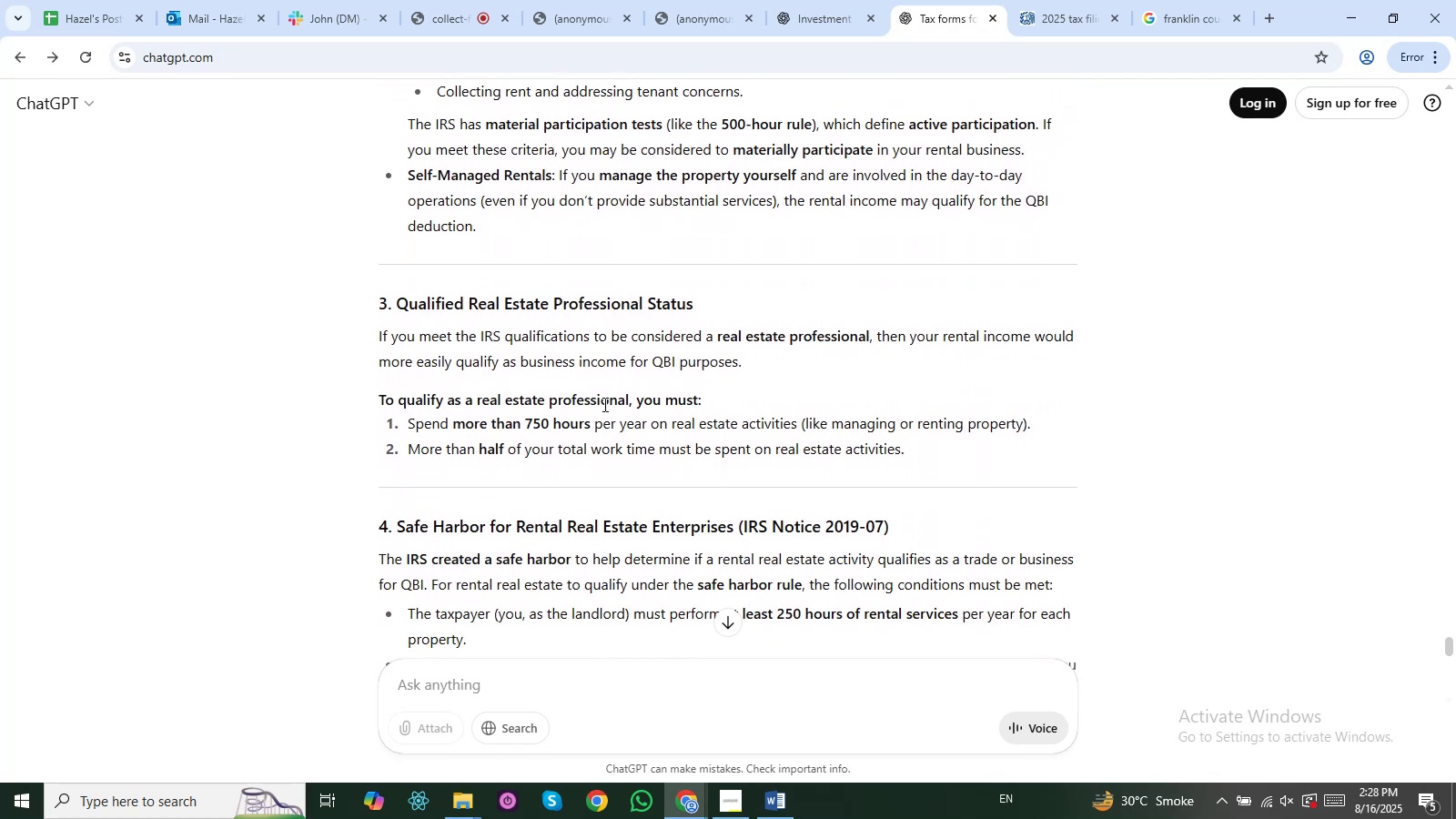 
wait(5.29)
 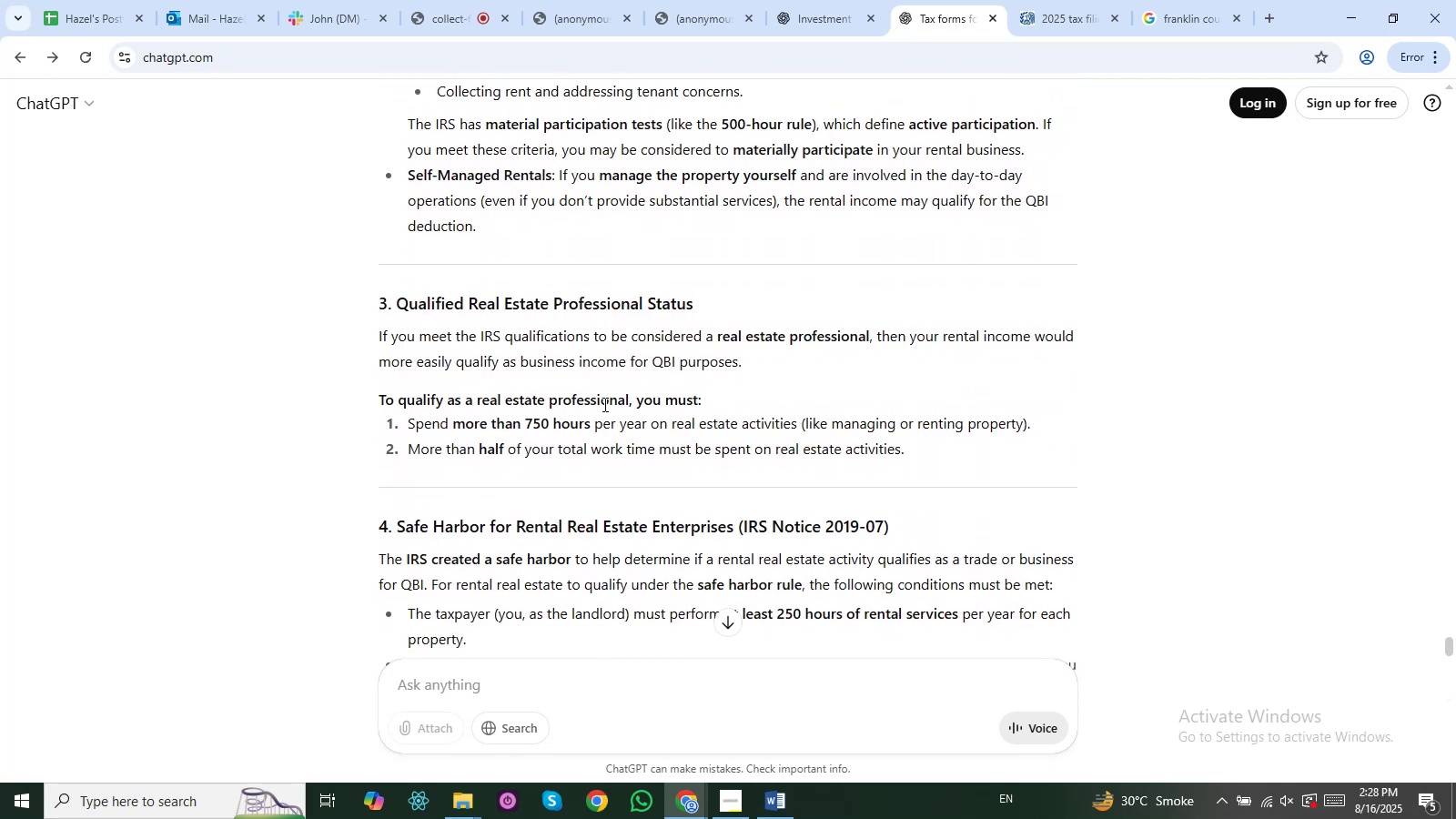 
key(ArrowDown)
 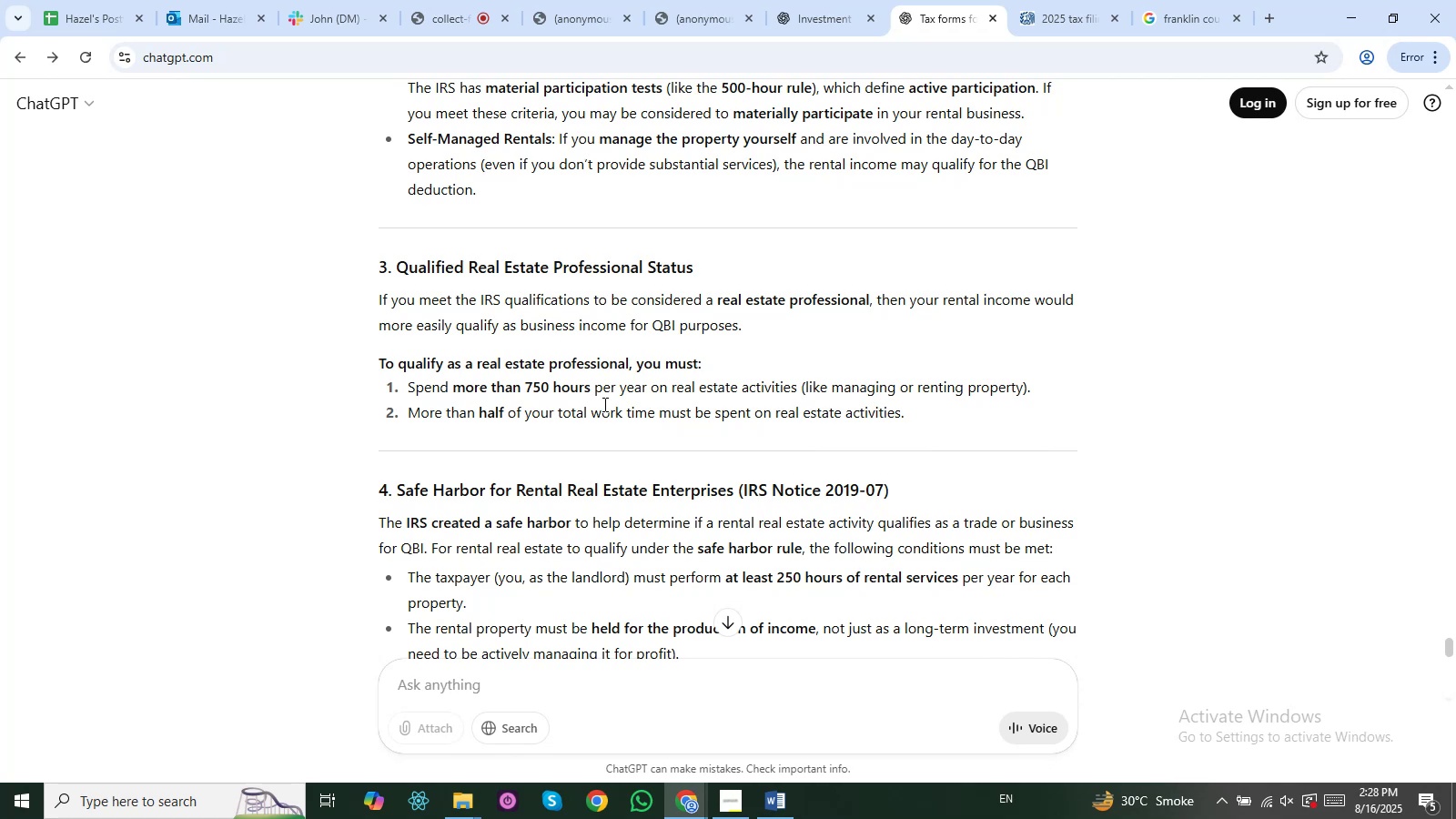 
key(ArrowDown)
 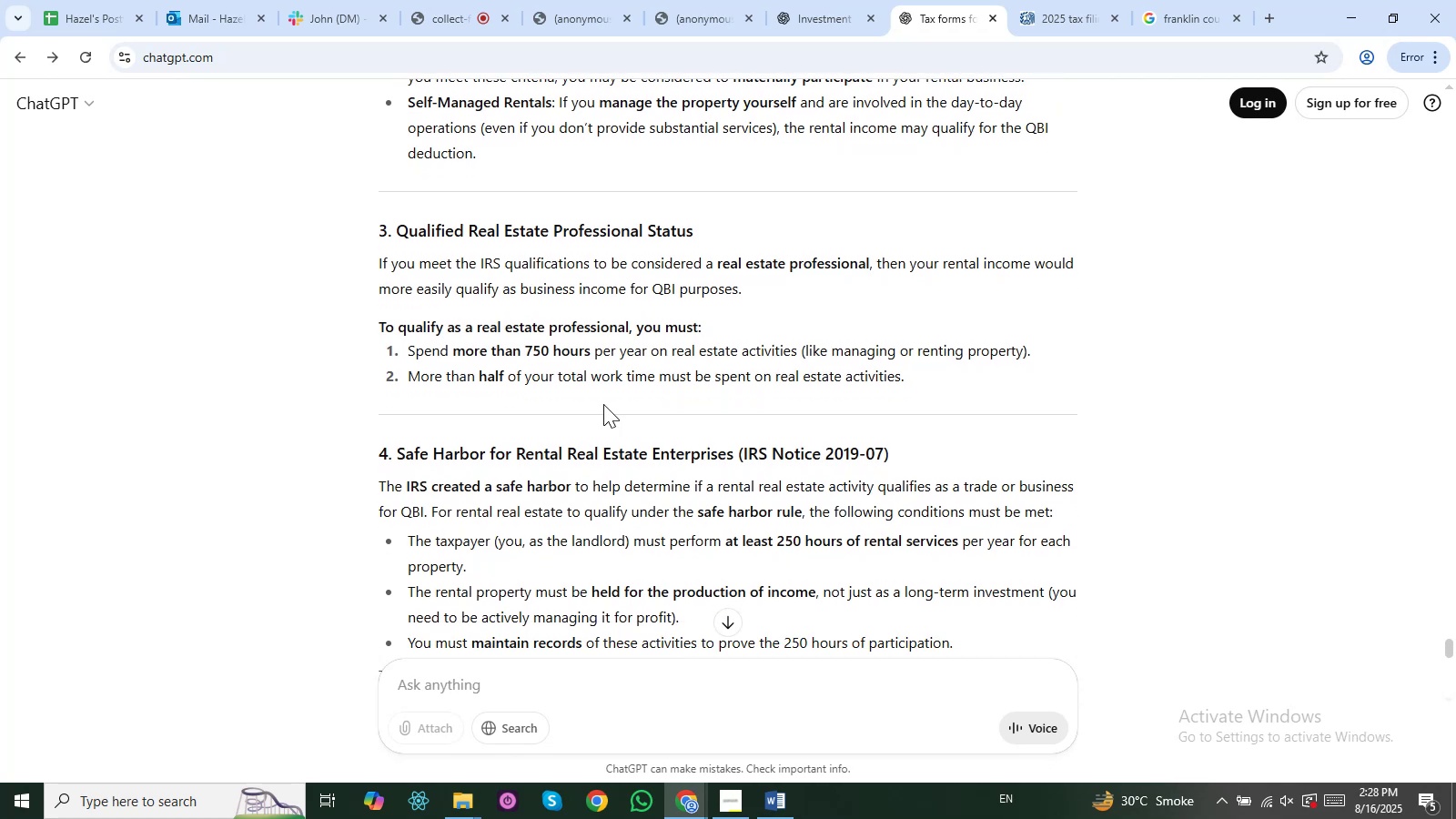 
key(ArrowDown)
 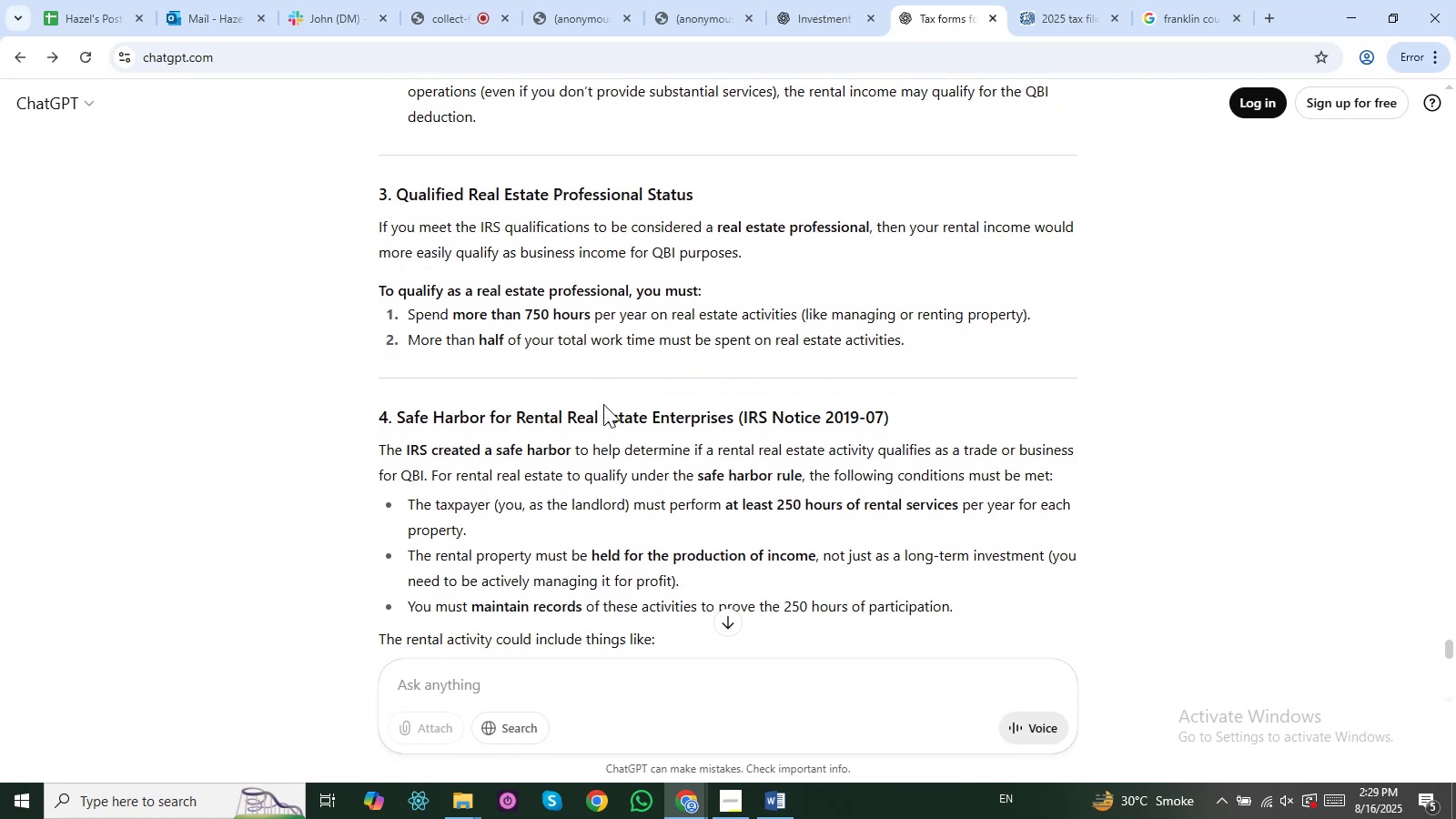 
key(ArrowDown)
 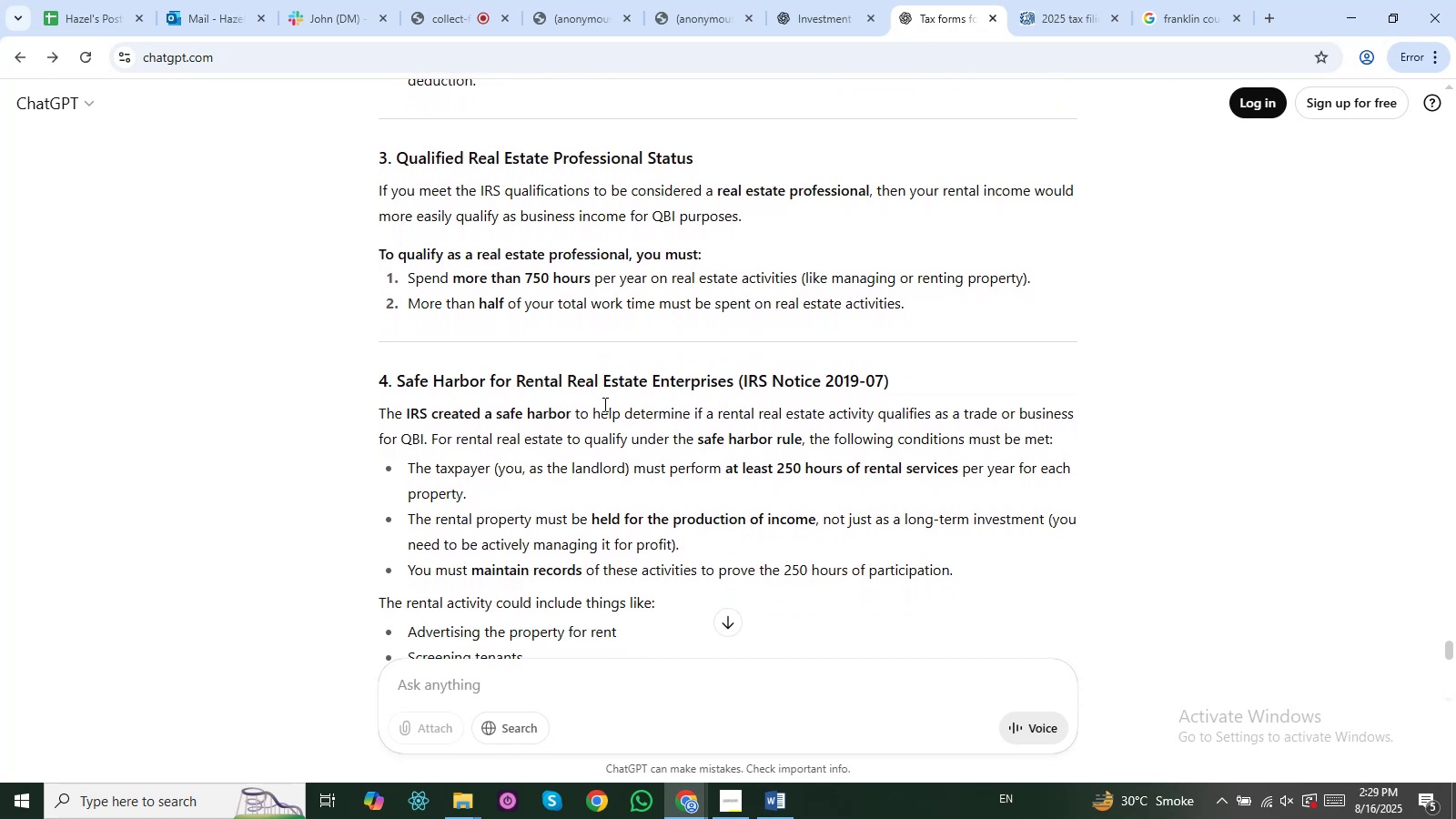 
key(ArrowDown)
 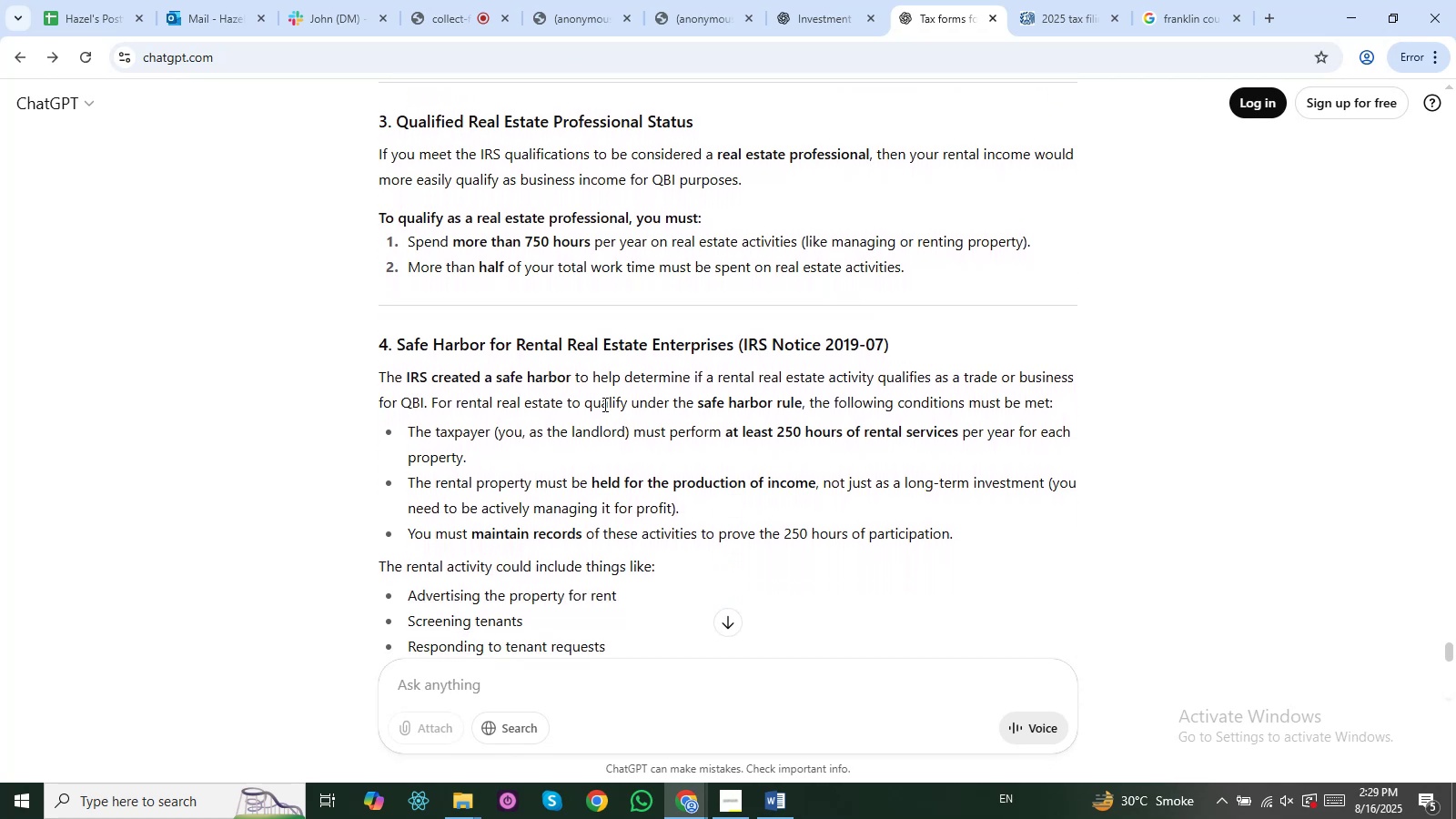 
key(ArrowDown)
 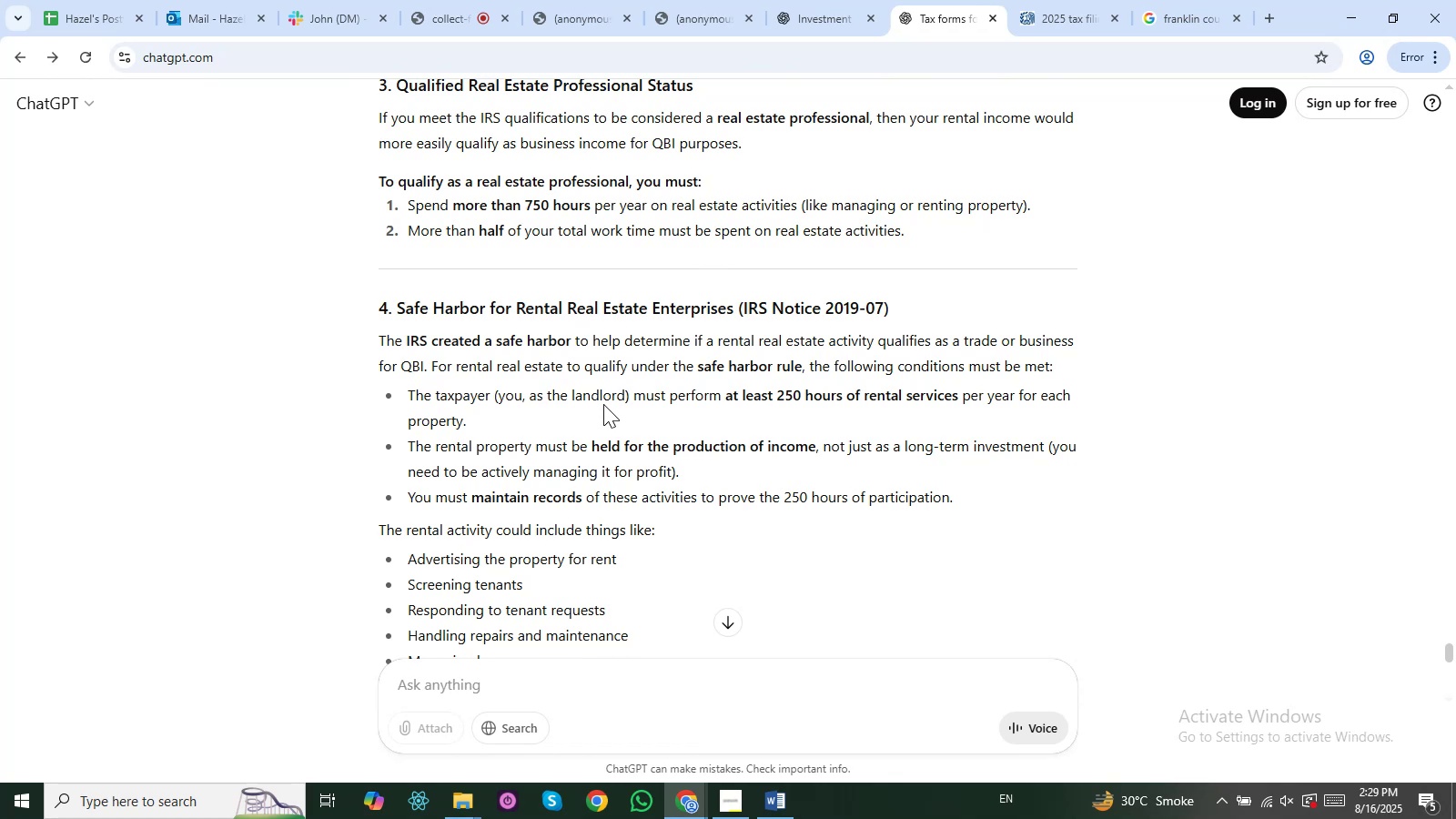 
hold_key(key=ArrowDown, duration=0.37)
 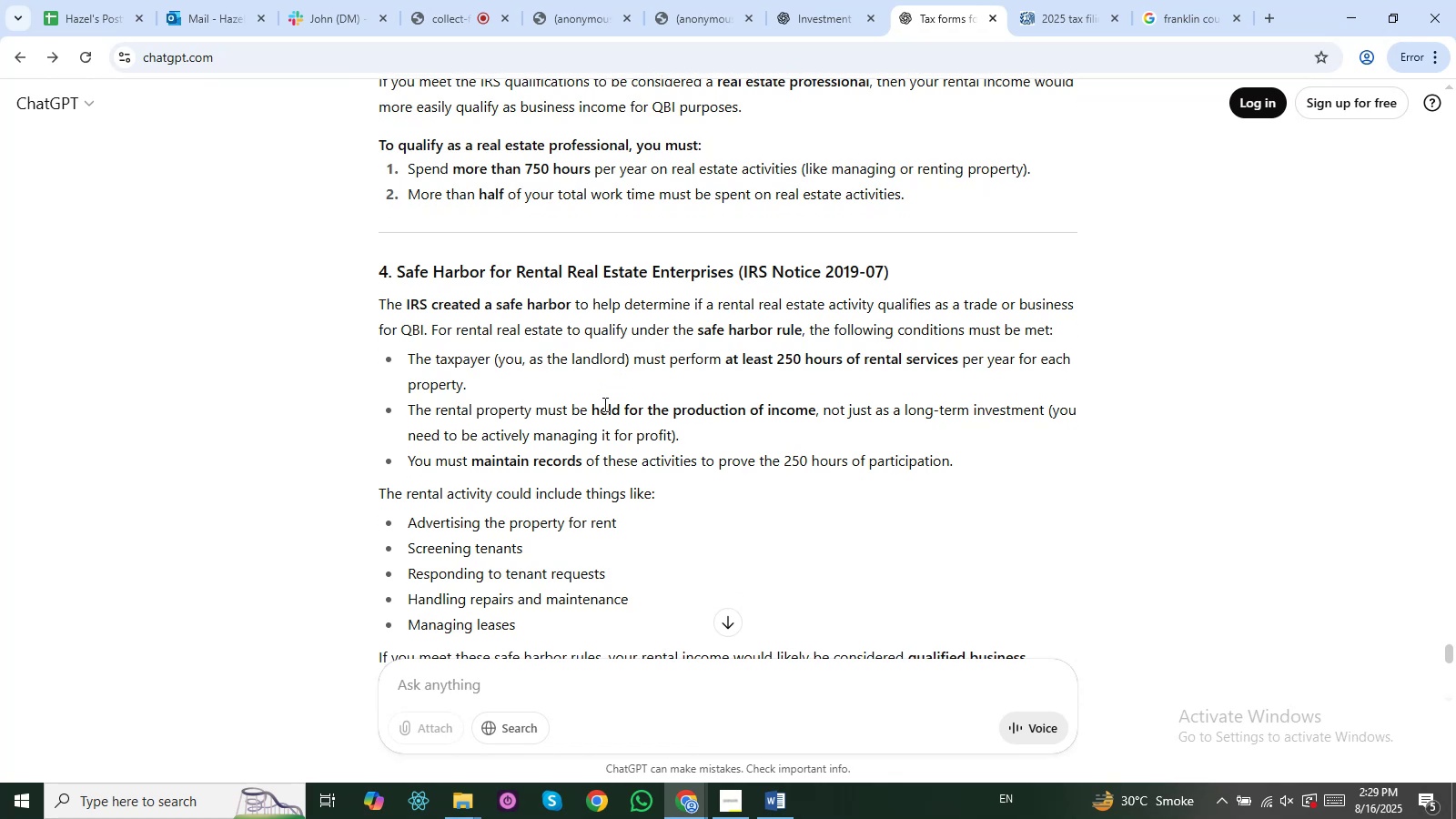 
hold_key(key=ArrowDown, duration=0.53)
 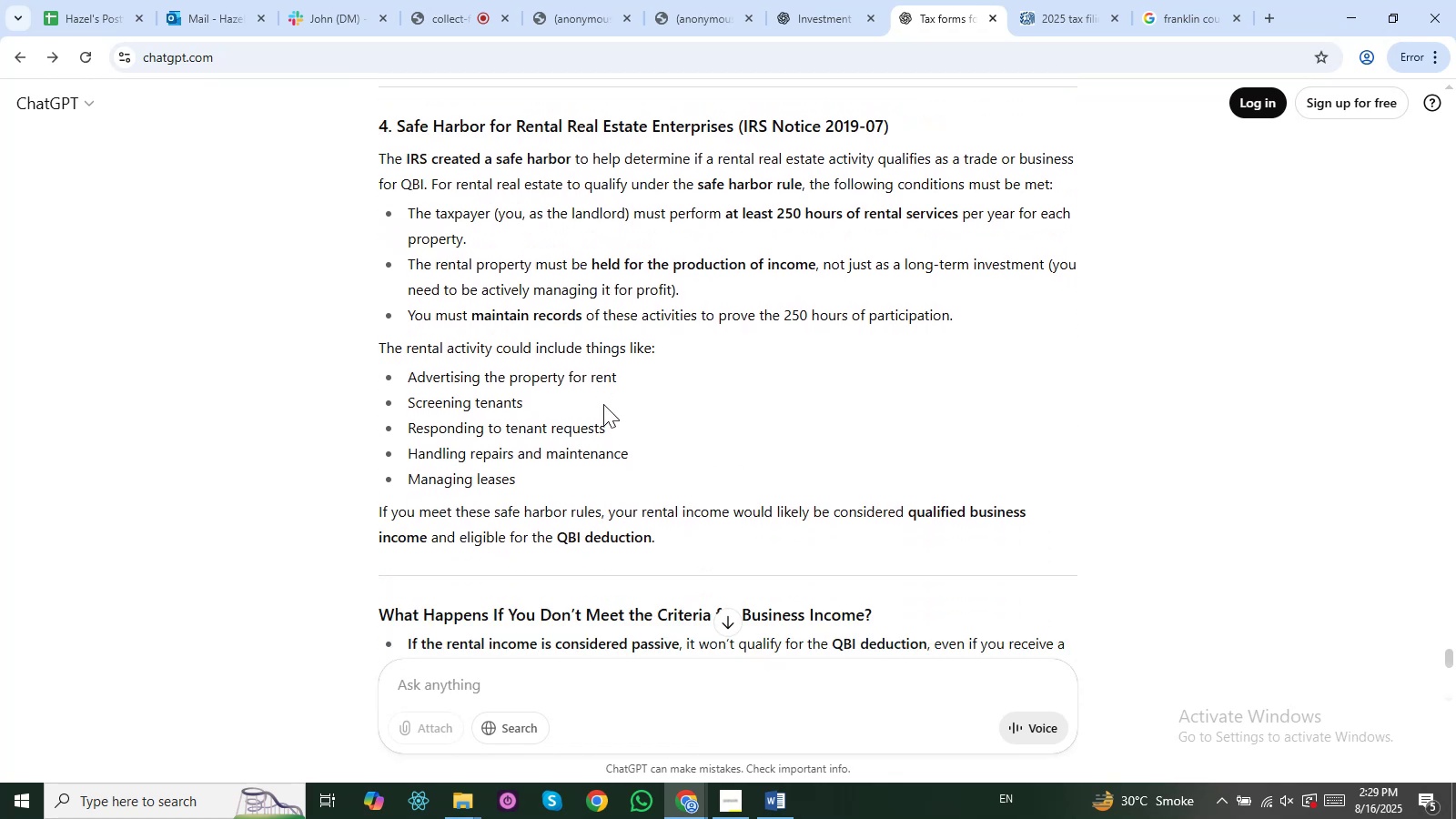 
hold_key(key=ArrowDown, duration=0.7)
 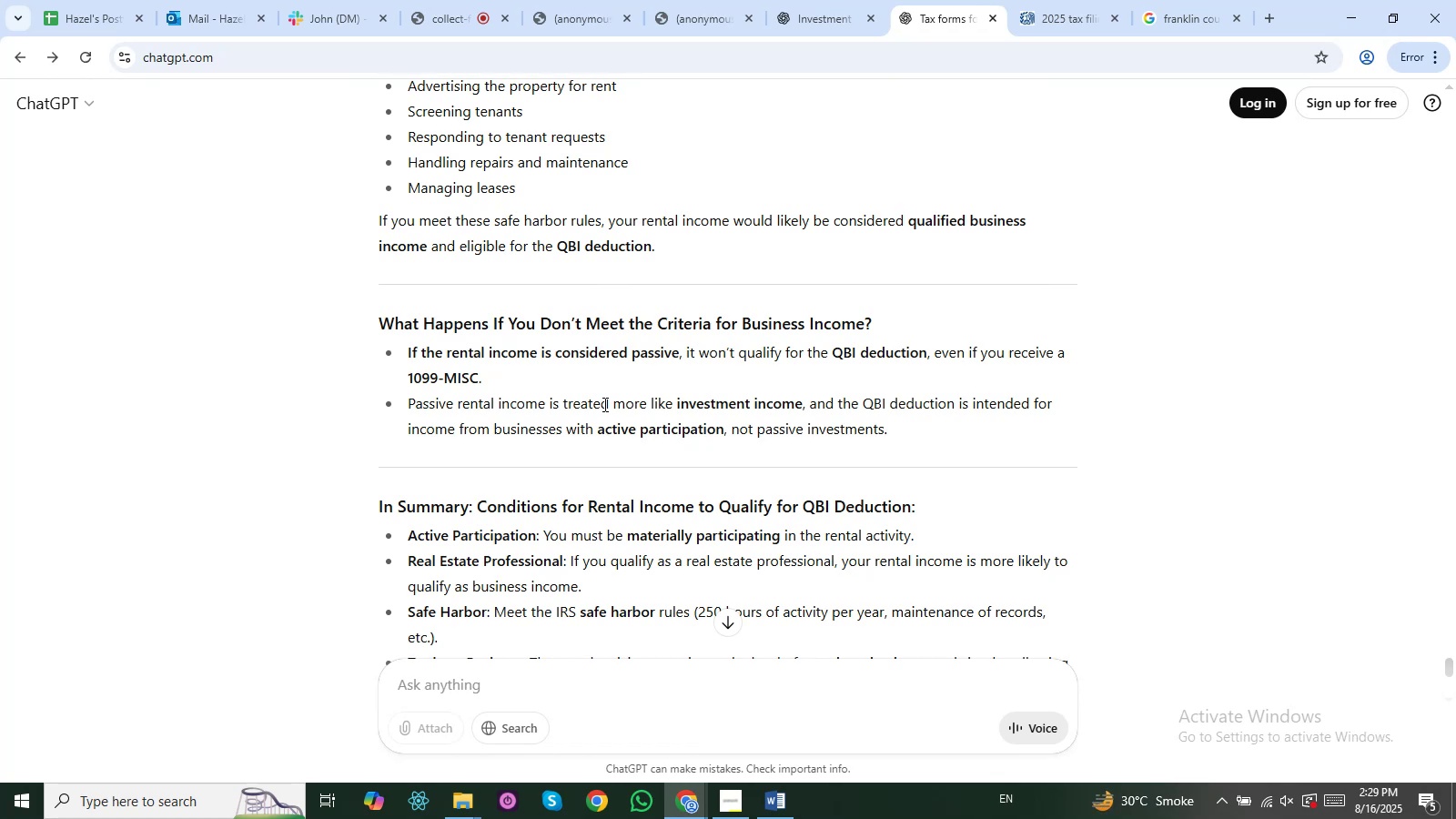 
wait(18.18)
 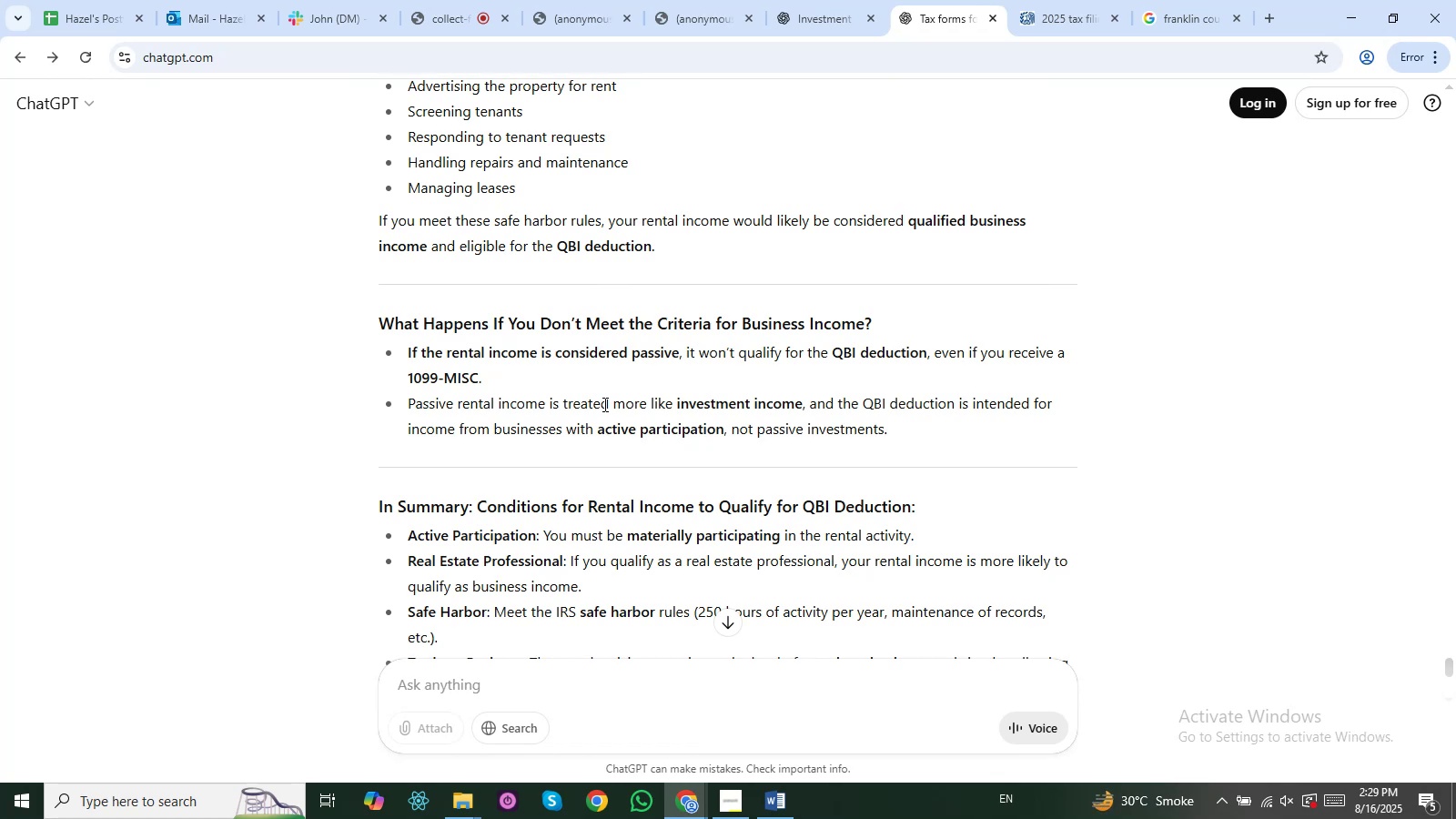 
key(ArrowDown)
 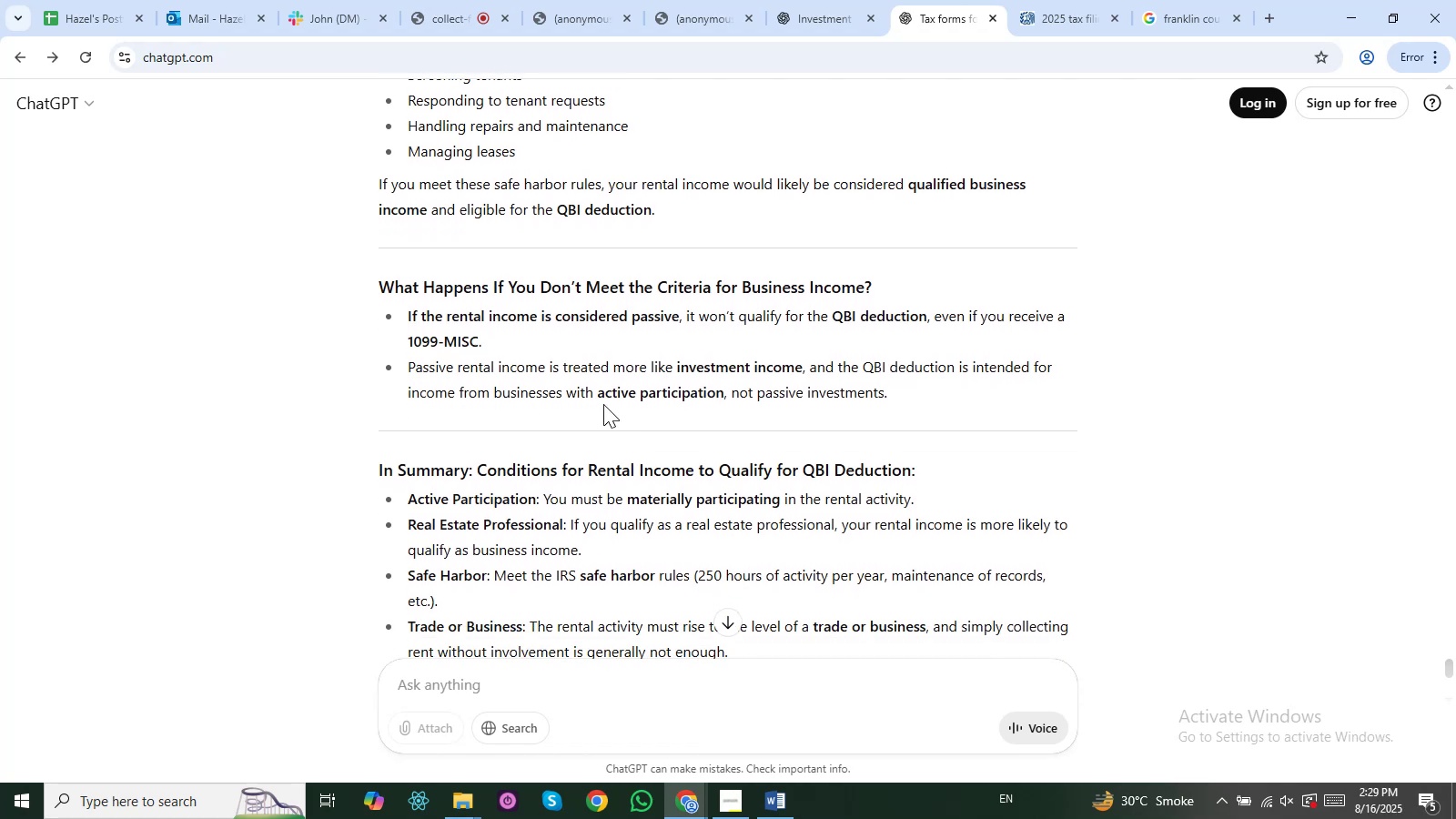 
key(ArrowDown)
 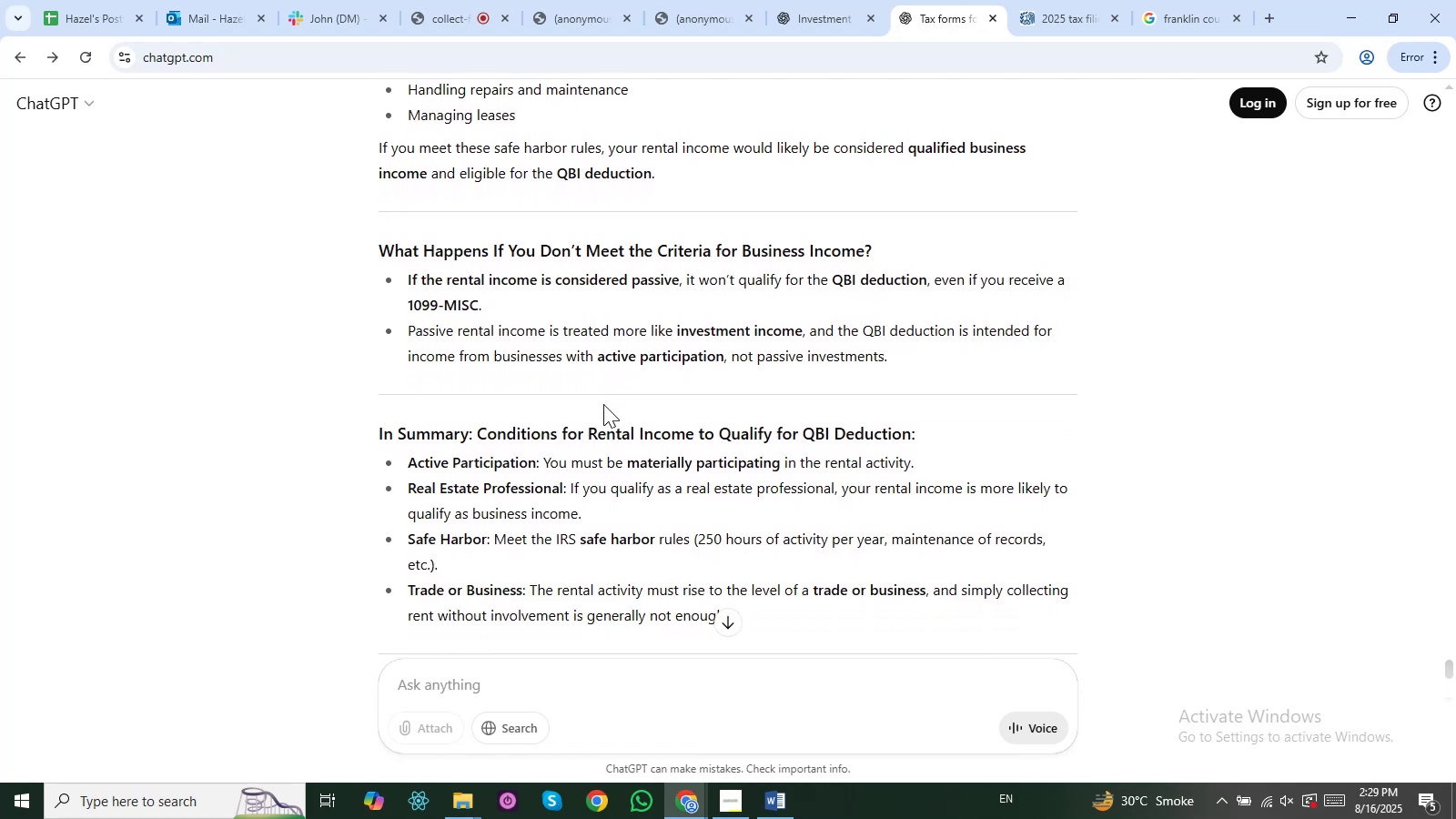 
key(ArrowDown)
 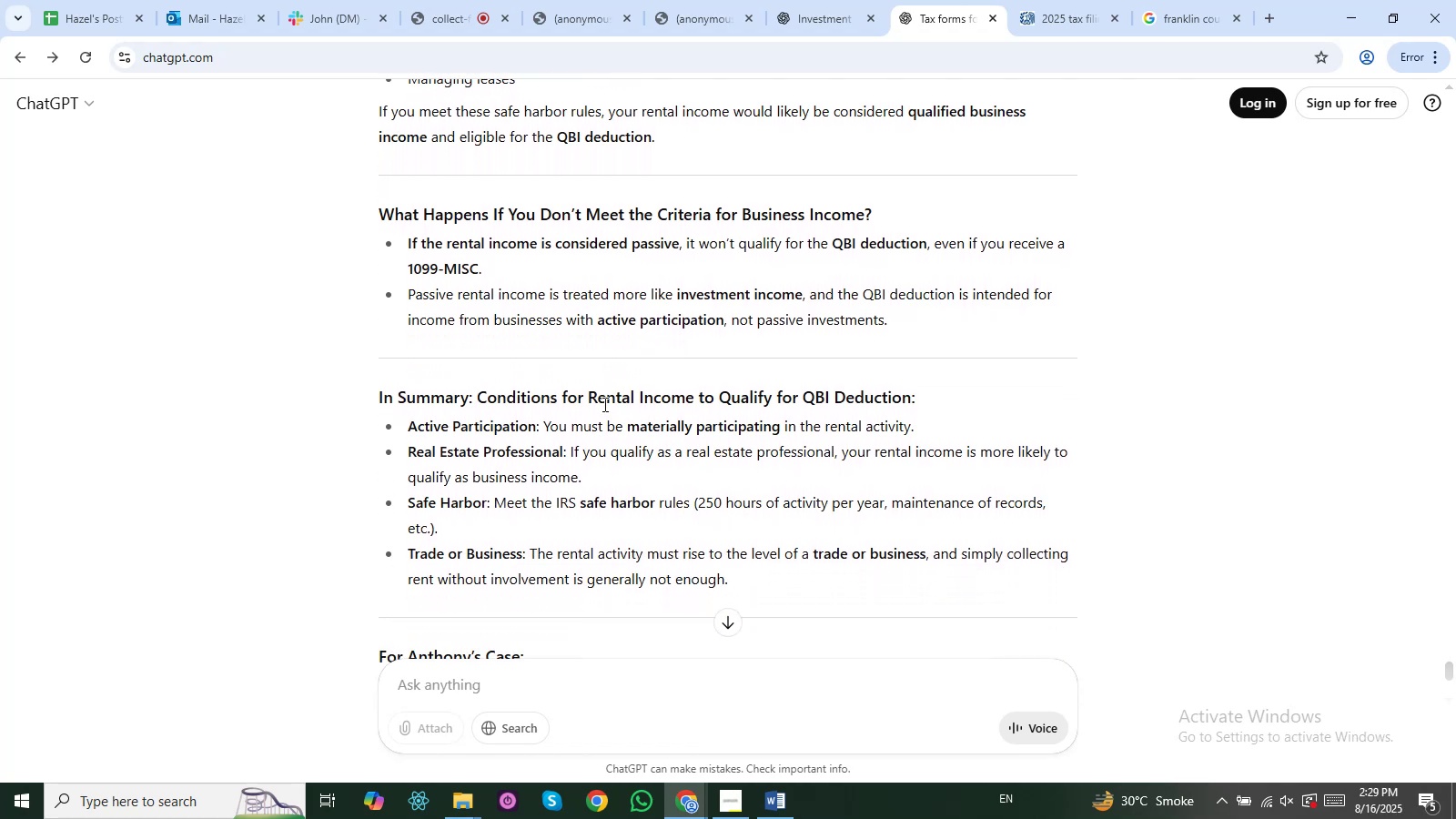 
key(ArrowDown)
 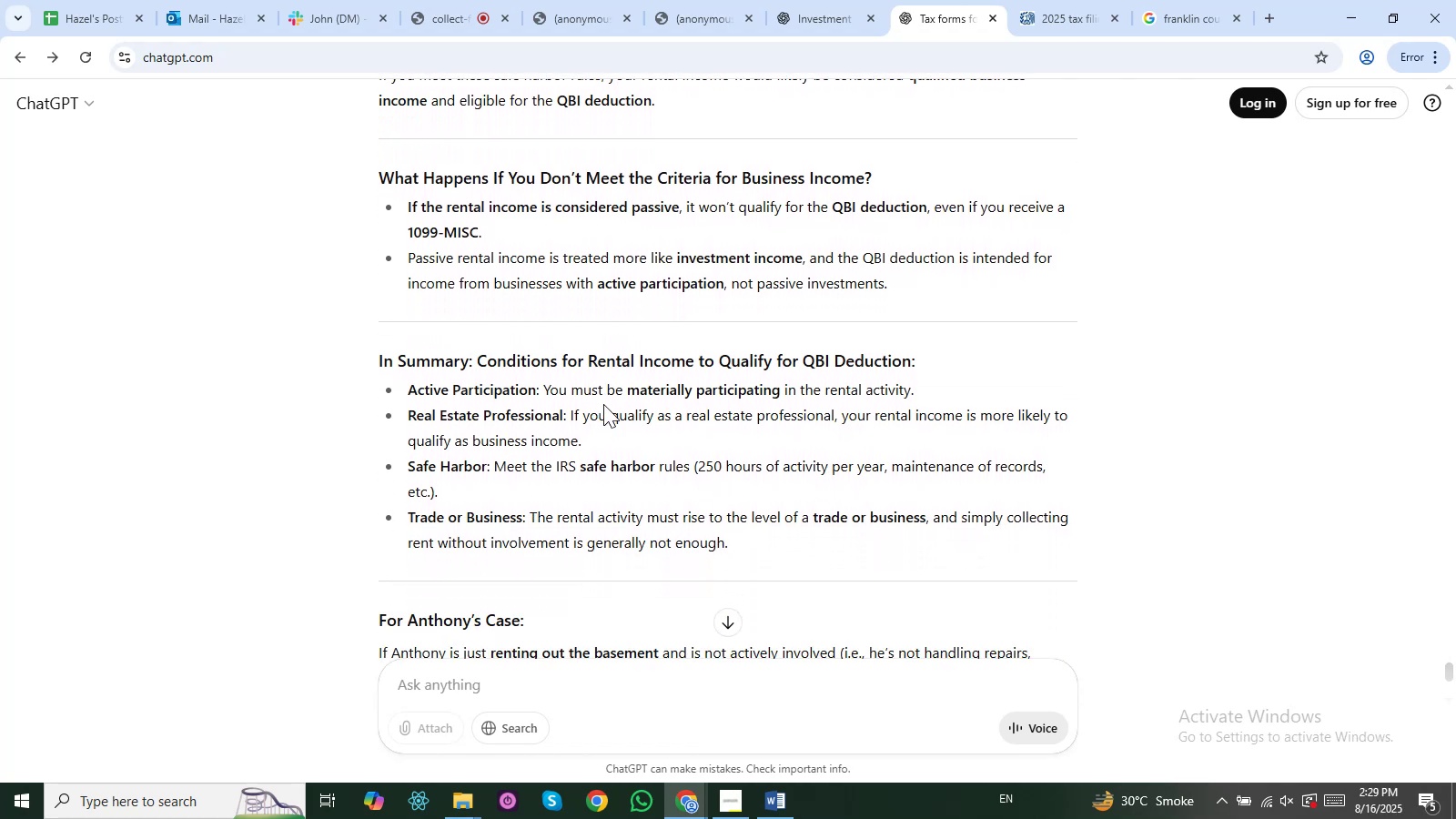 
key(ArrowDown)
 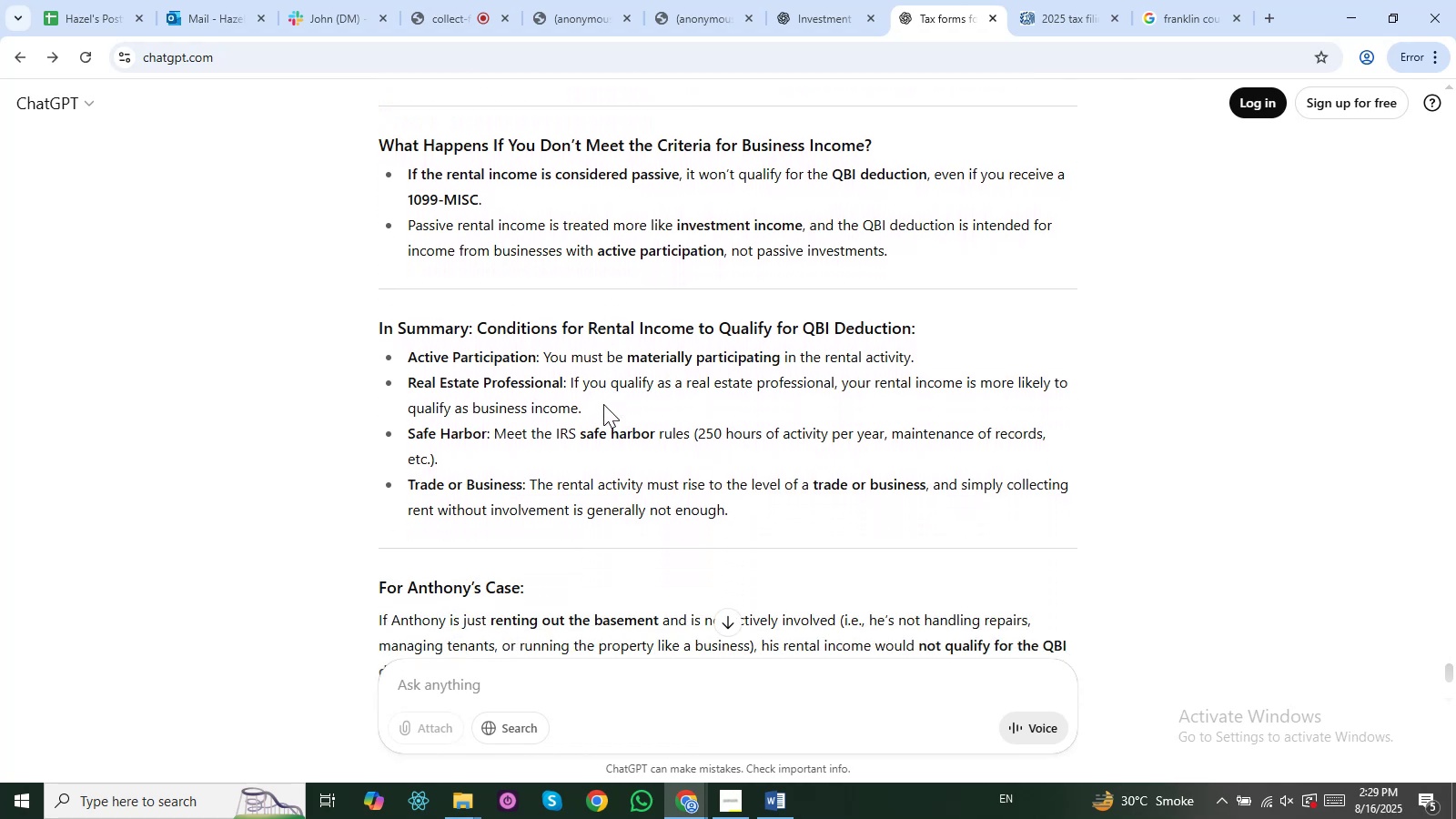 
key(ArrowDown)
 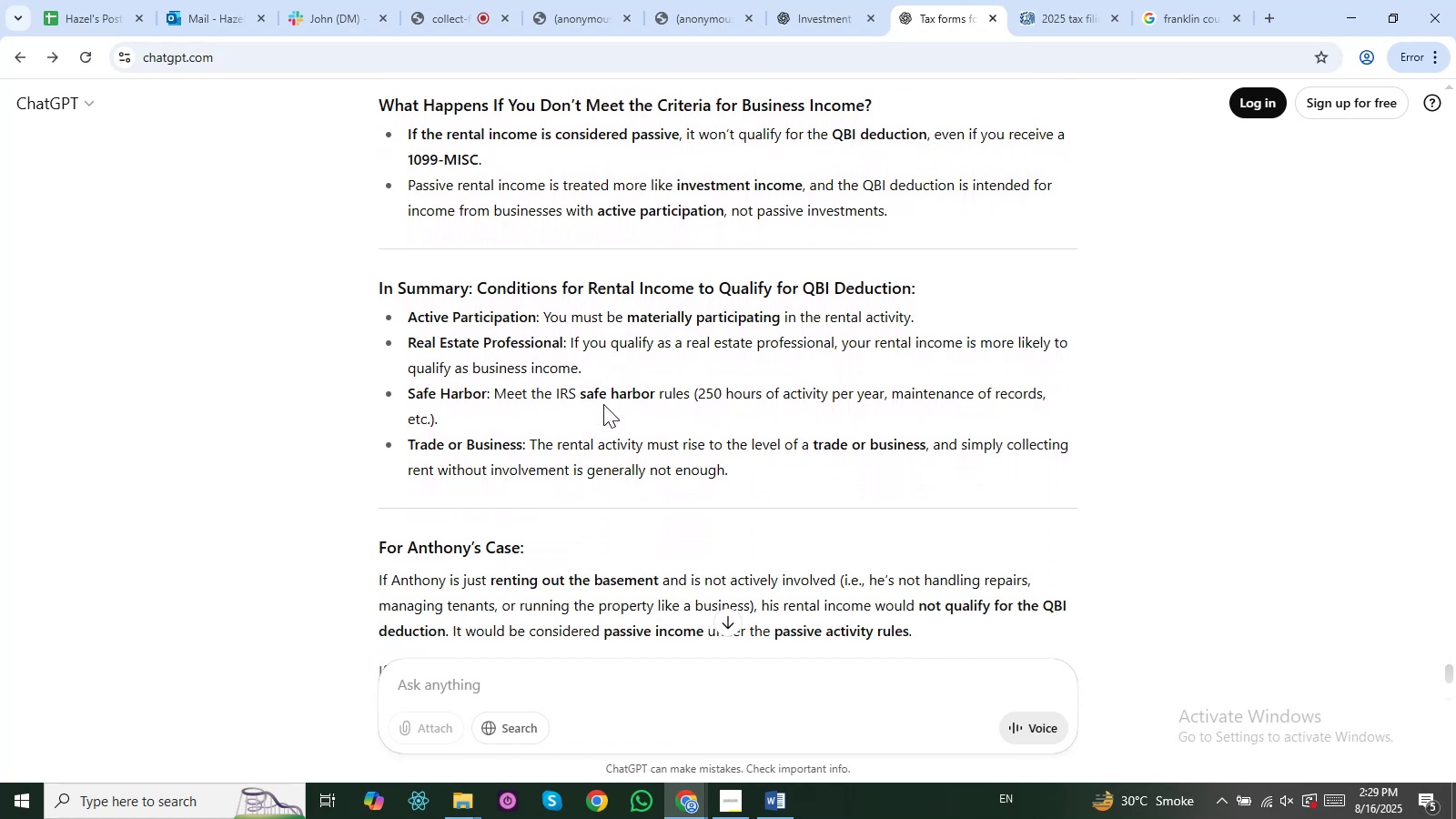 
key(ArrowDown)
 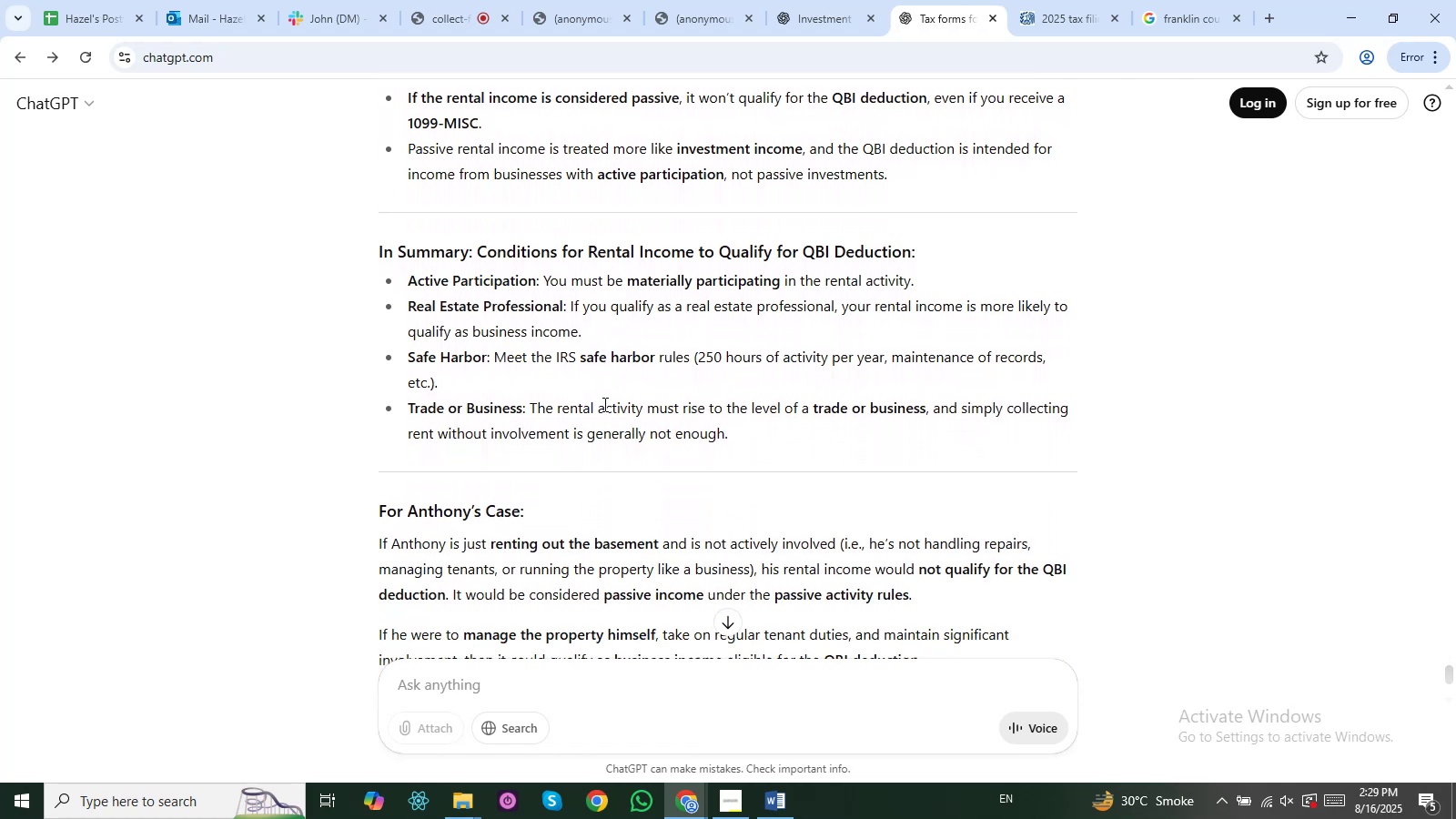 
key(ArrowDown)
 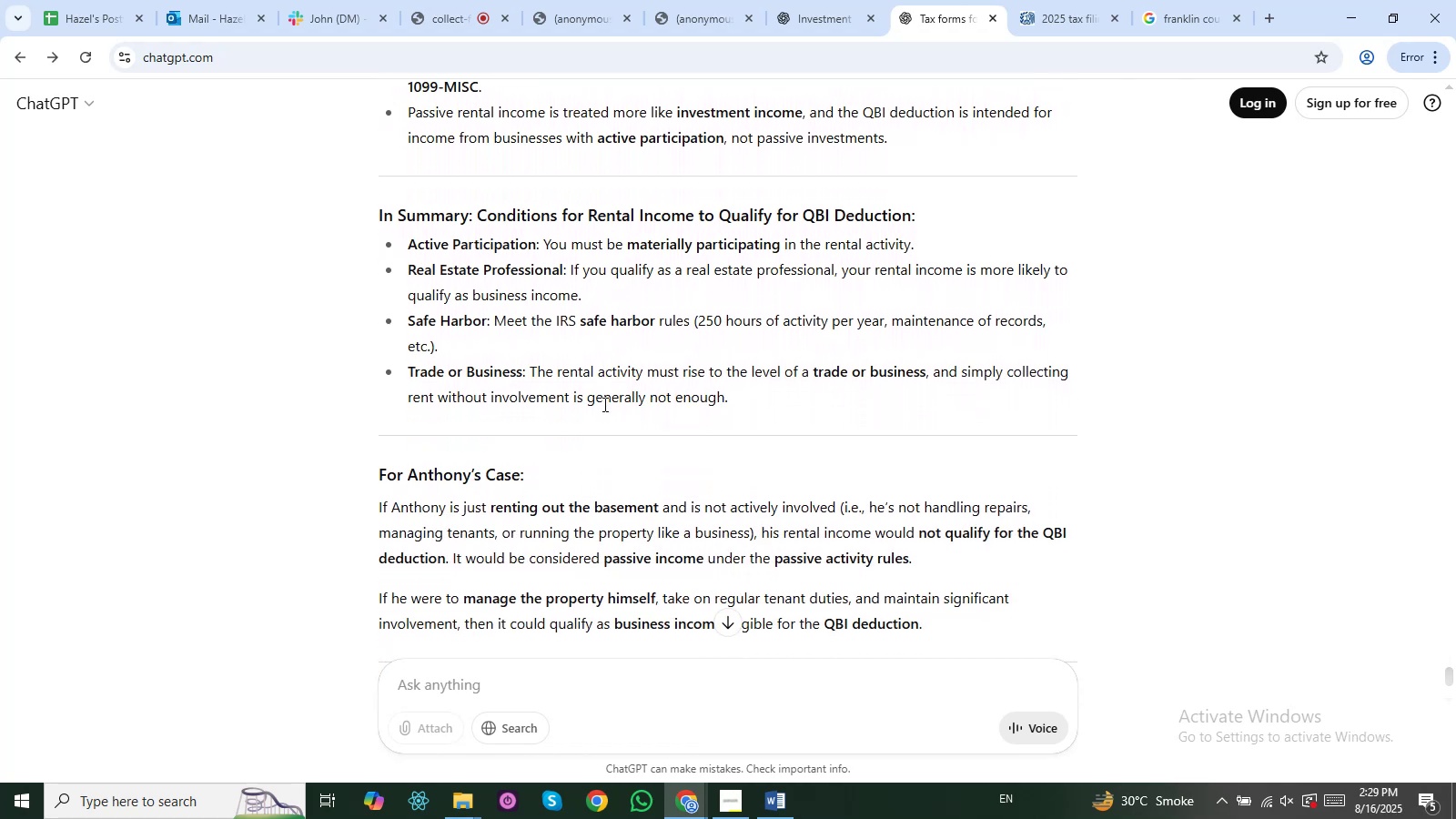 
key(ArrowDown)
 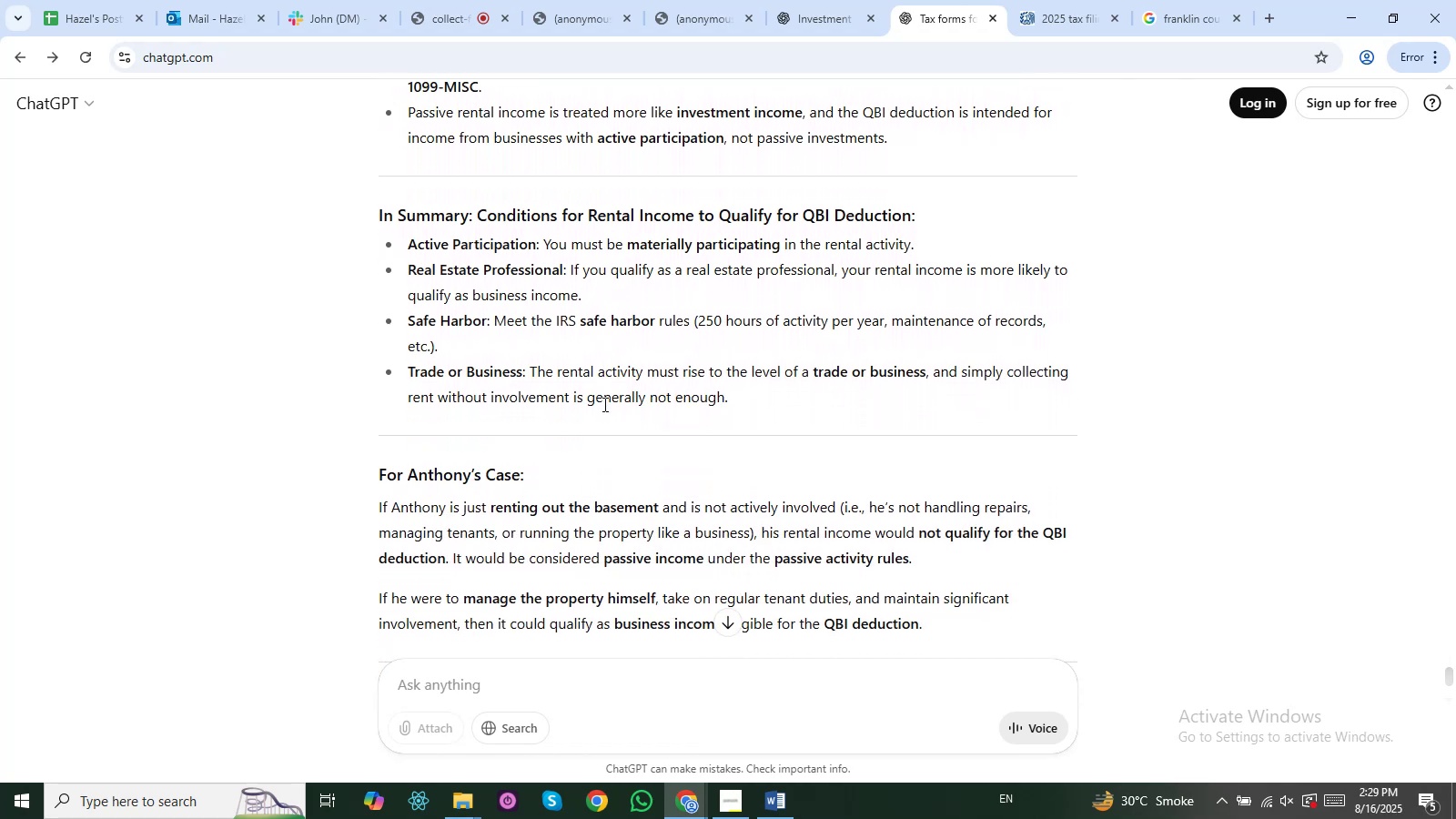 
key(ArrowDown)
 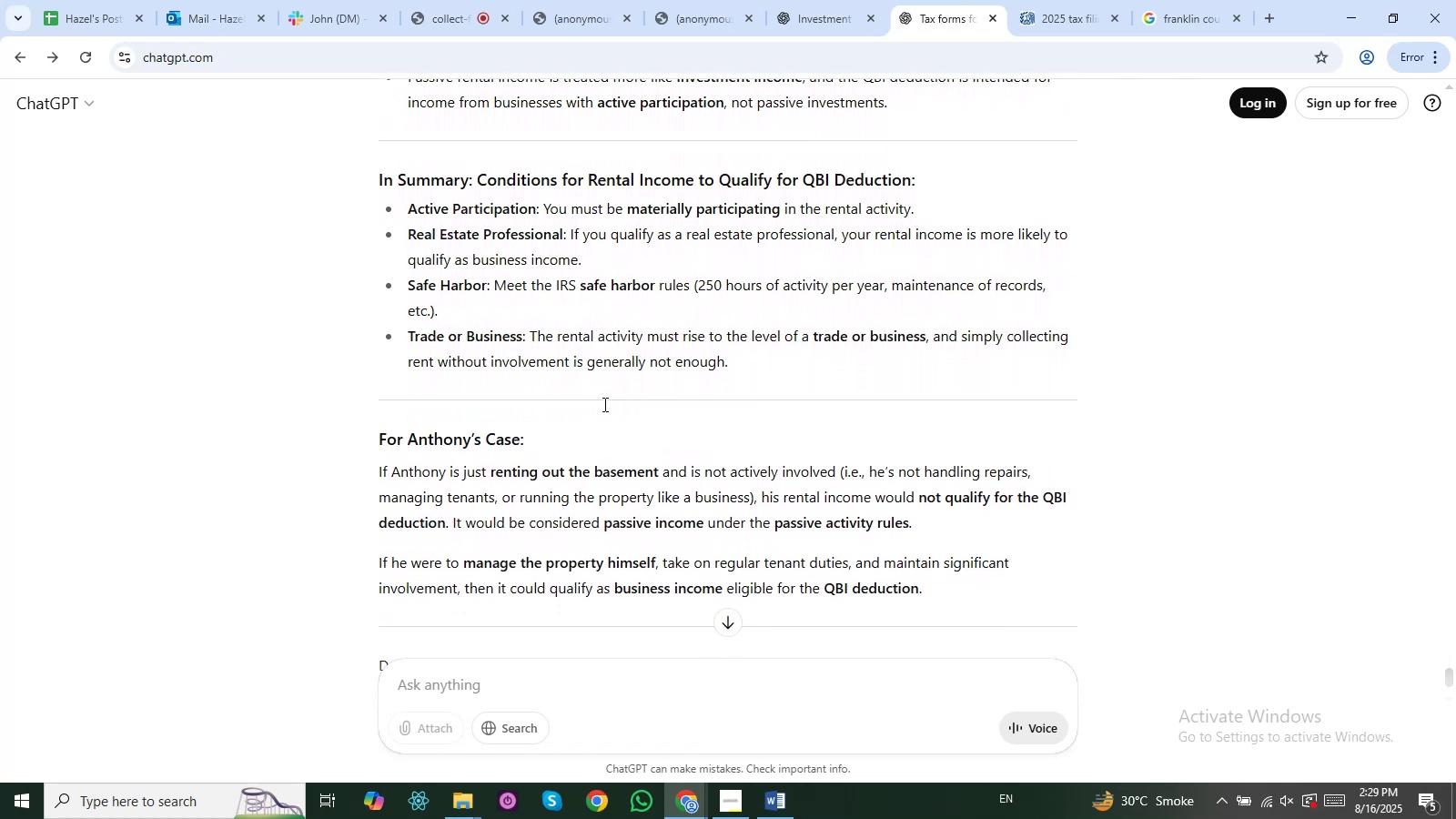 
key(ArrowDown)
 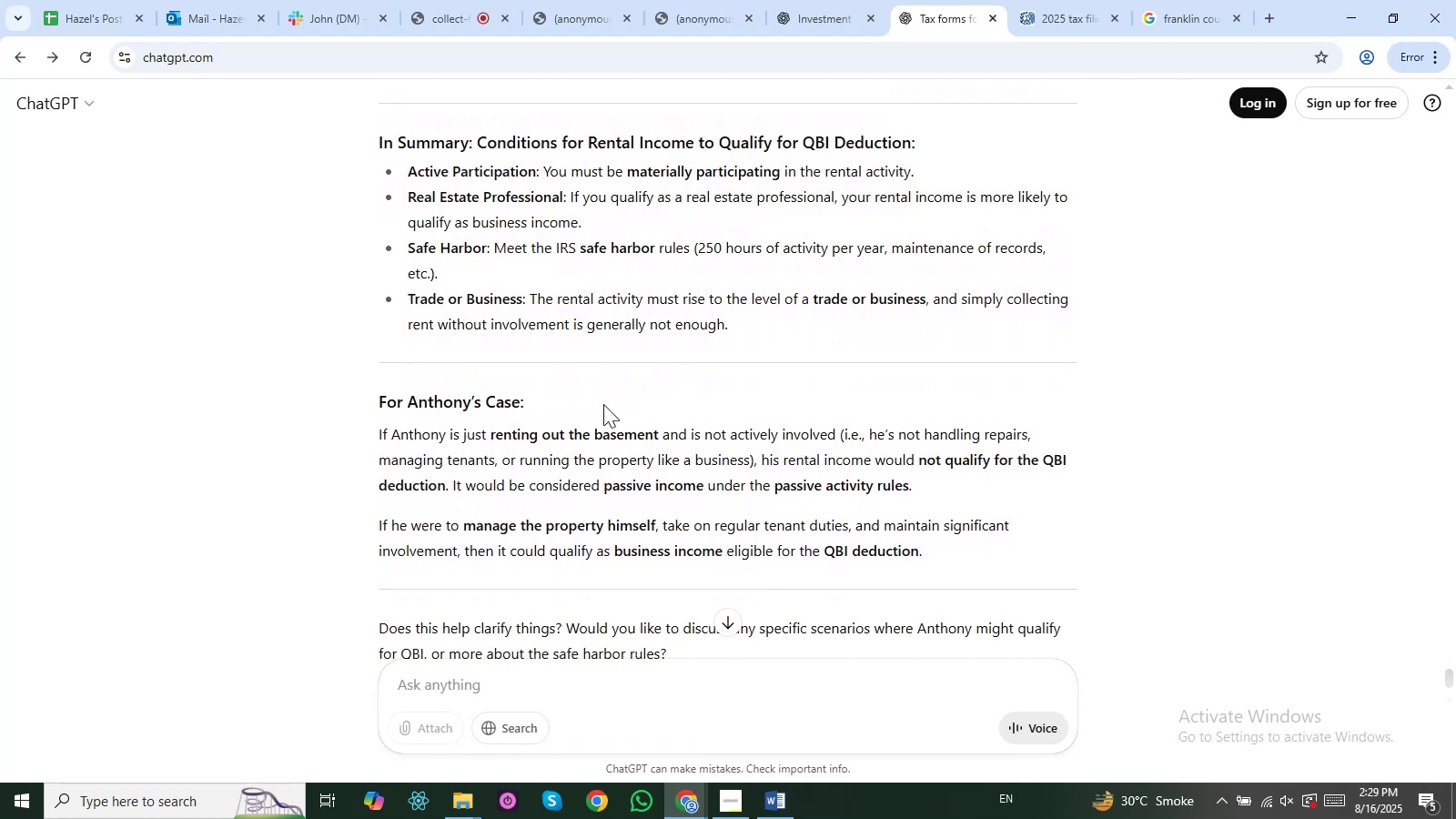 
key(ArrowDown)
 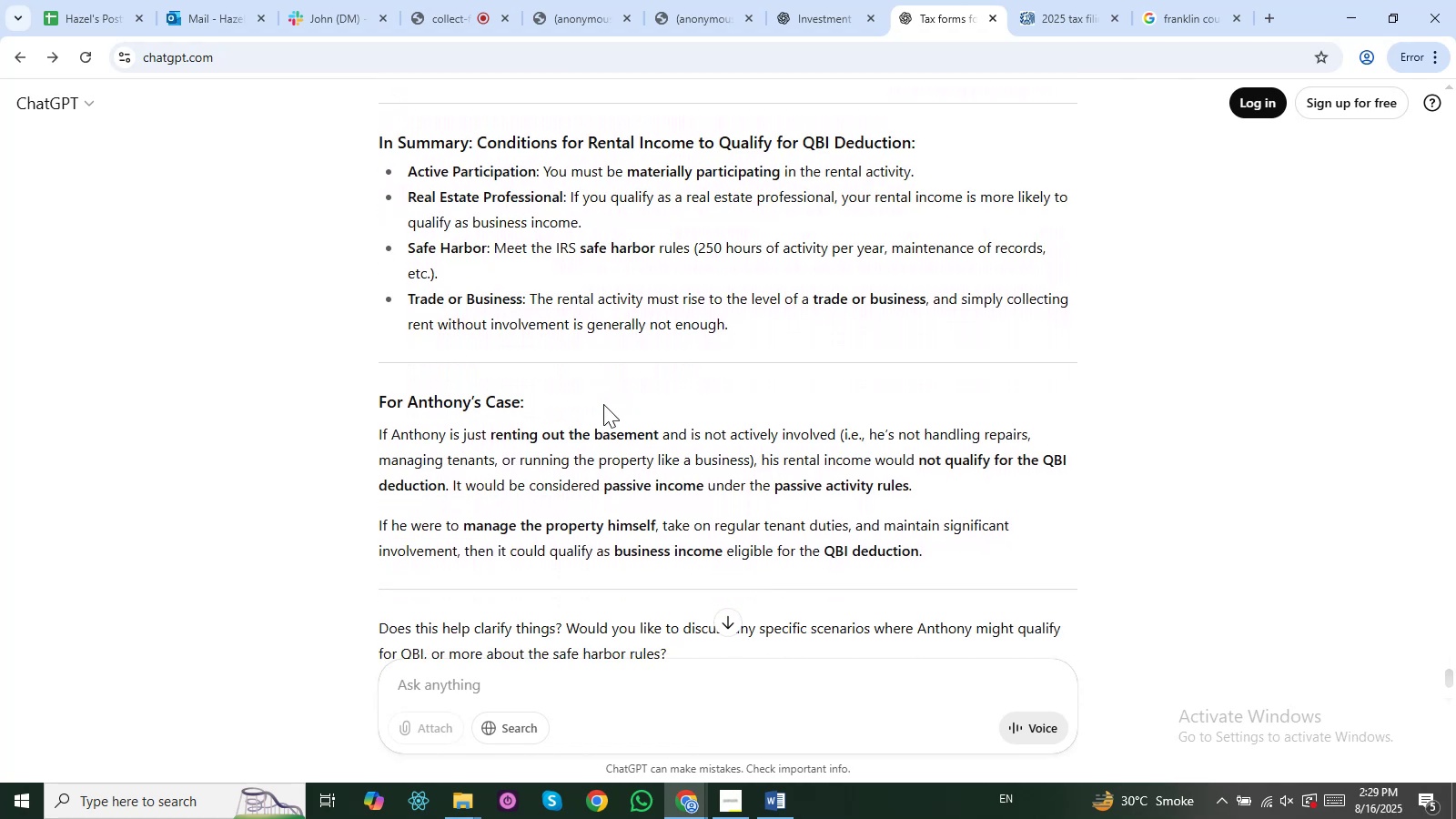 
key(ArrowDown)
 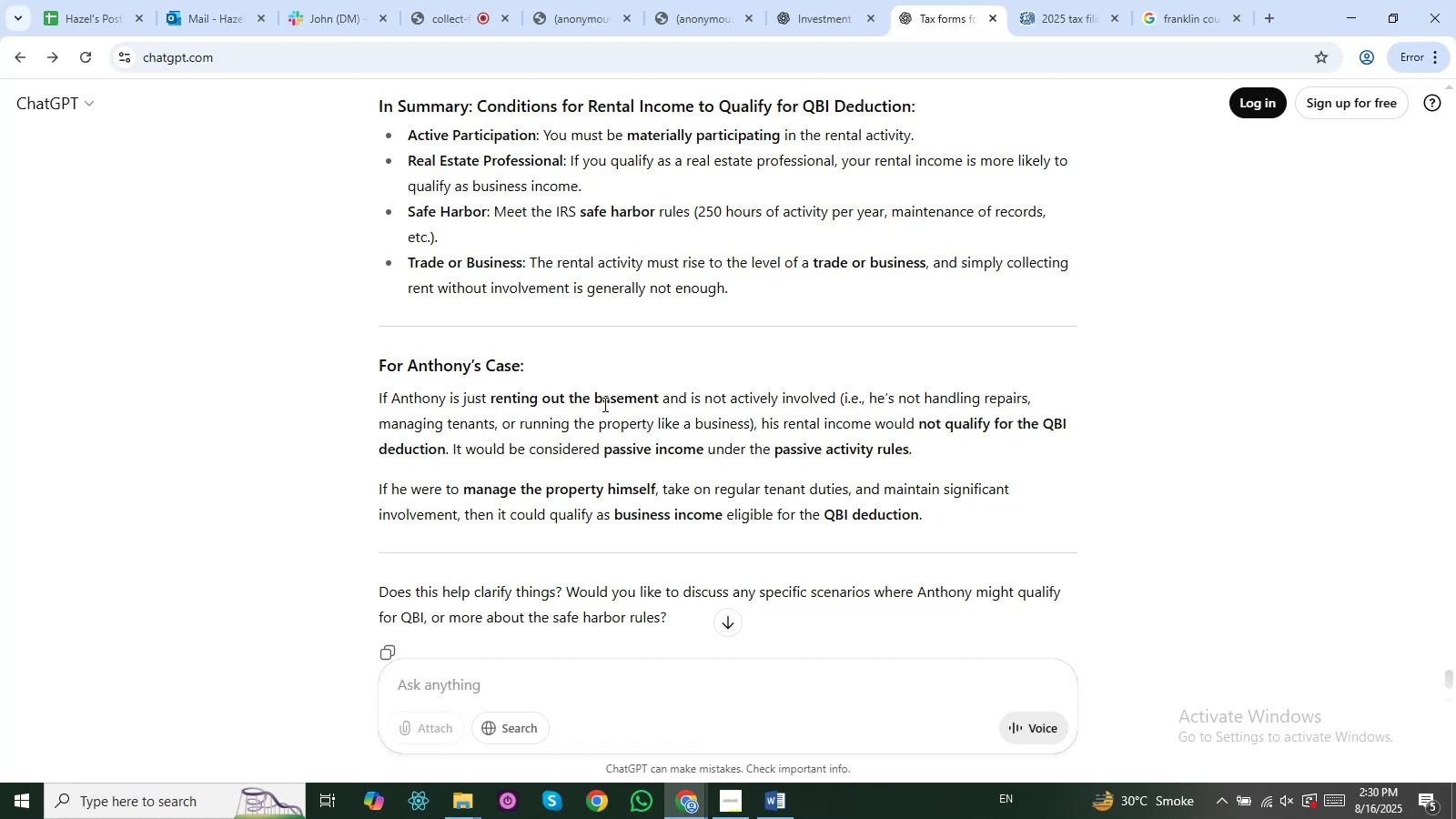 
wait(35.18)
 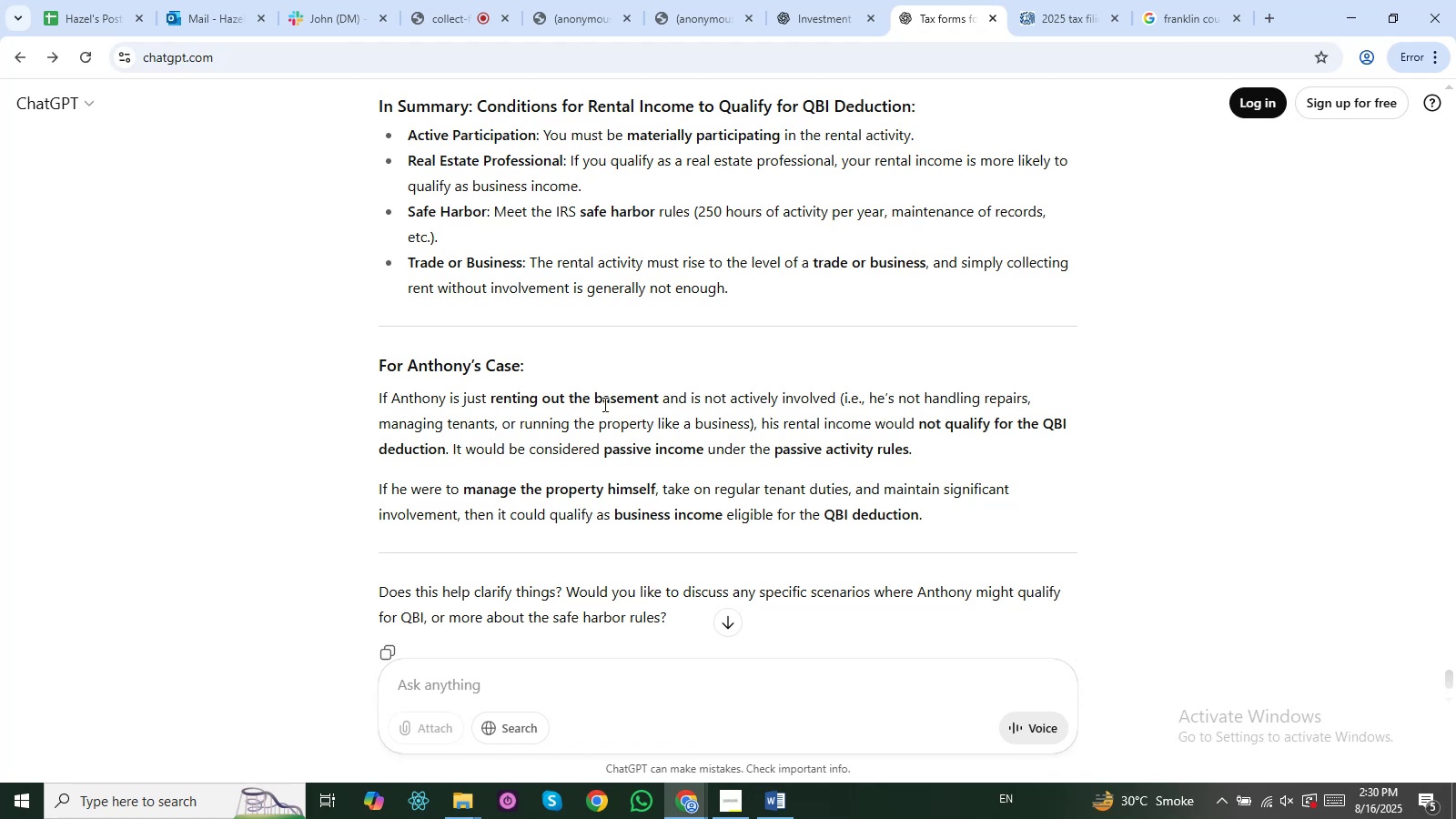 
key(Alt+Tab)
 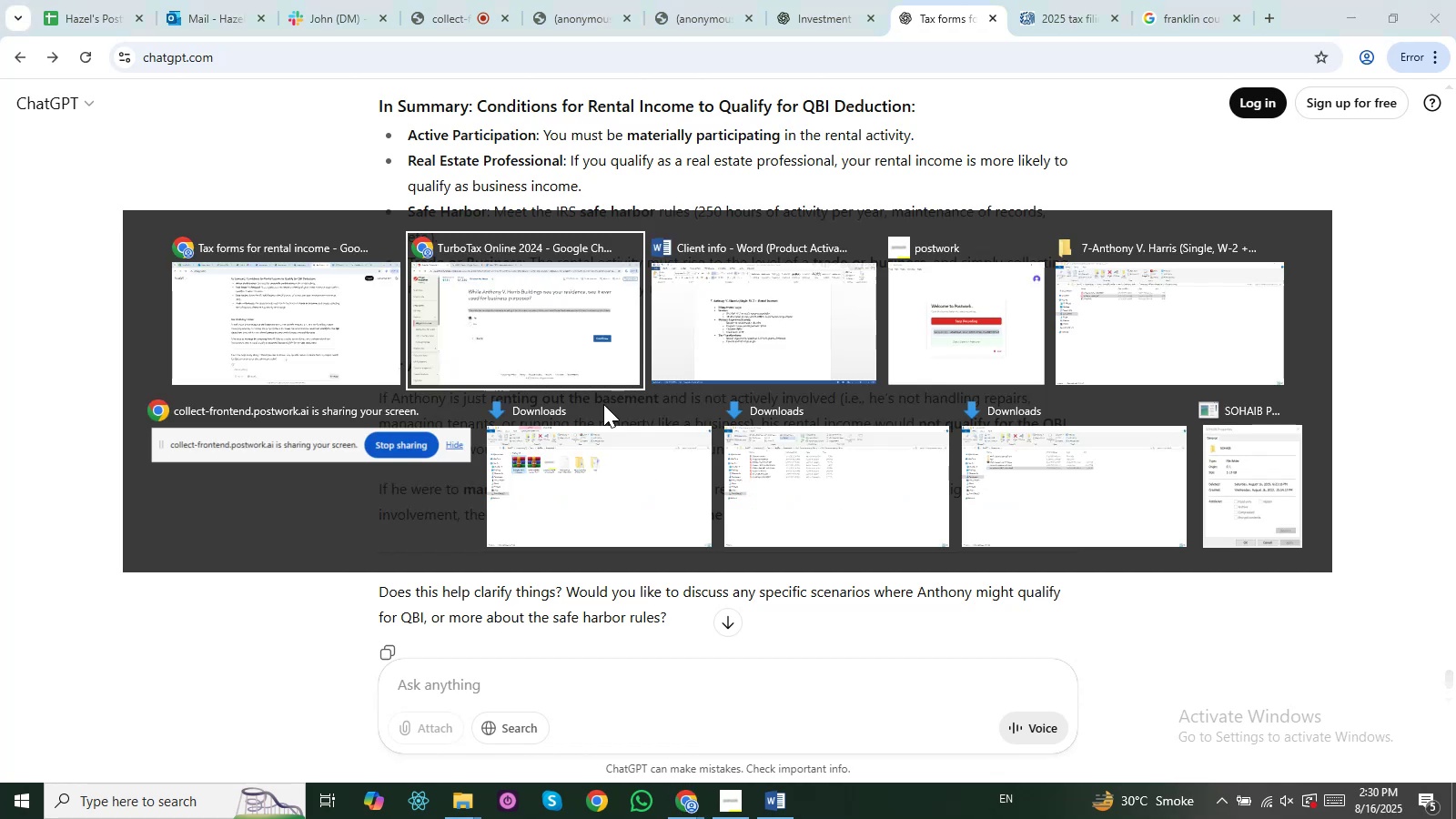 
key(Alt+Tab)
 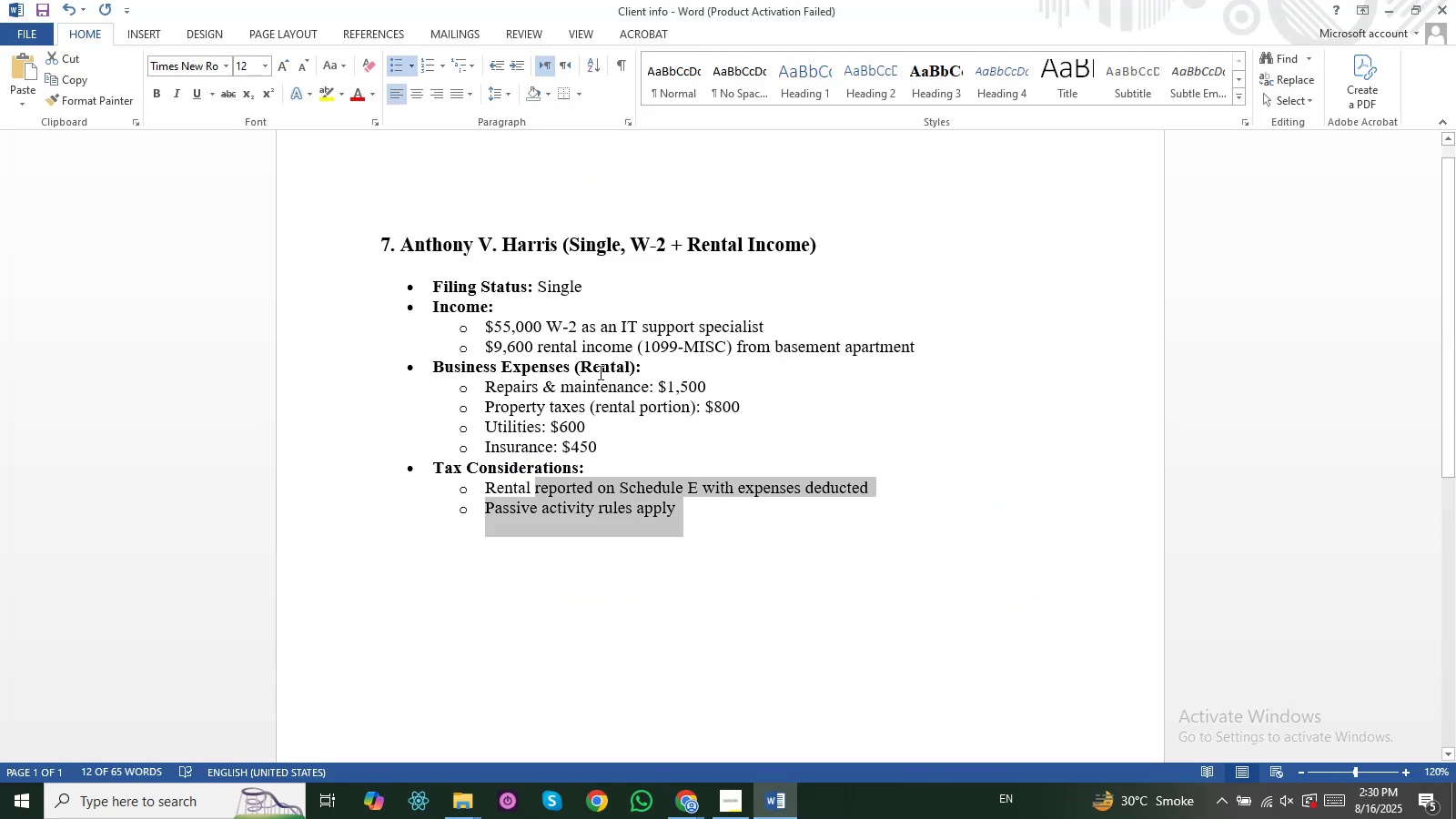 
wait(6.69)
 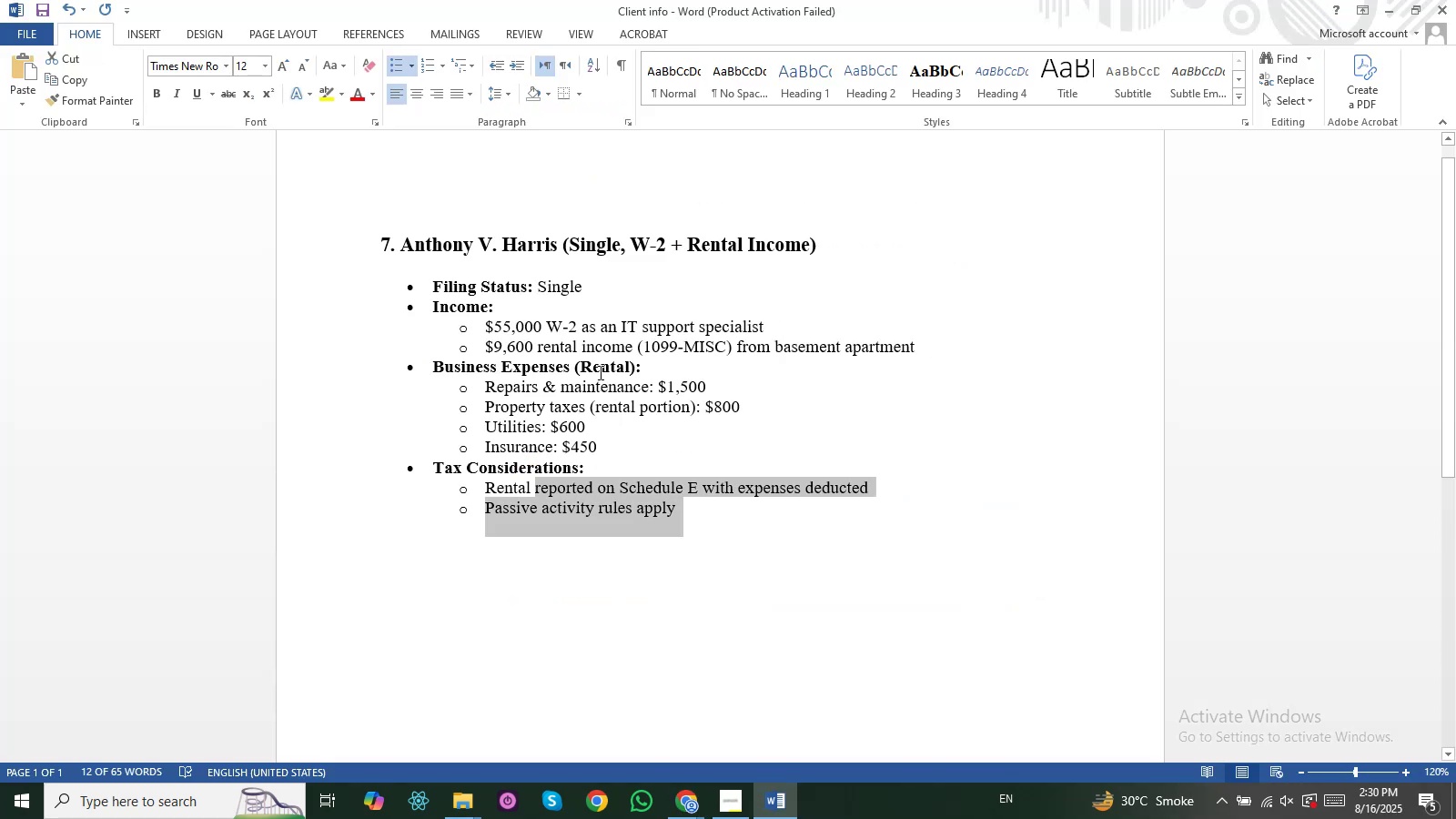 
left_click([490, 482])
 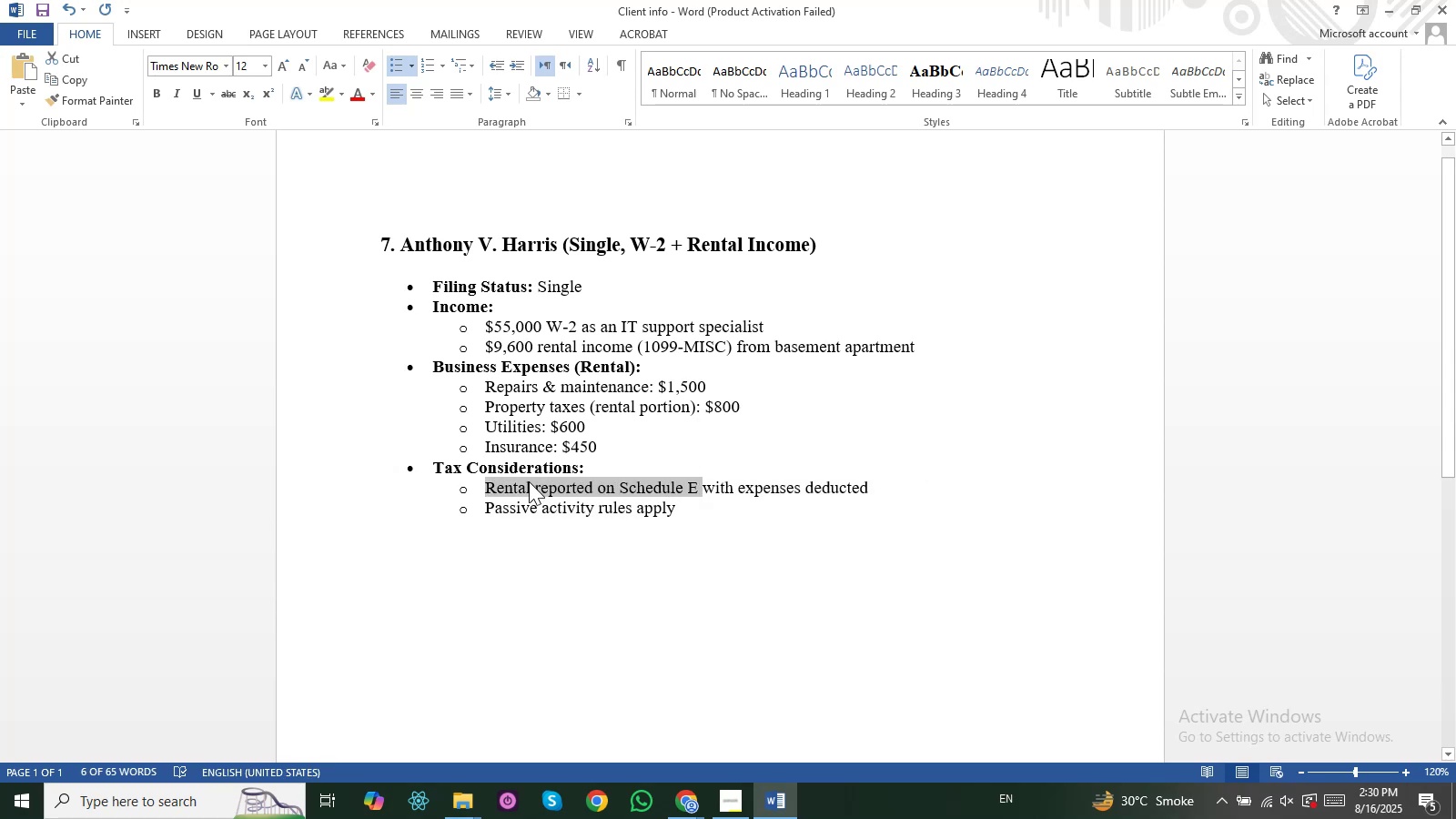 
wait(6.99)
 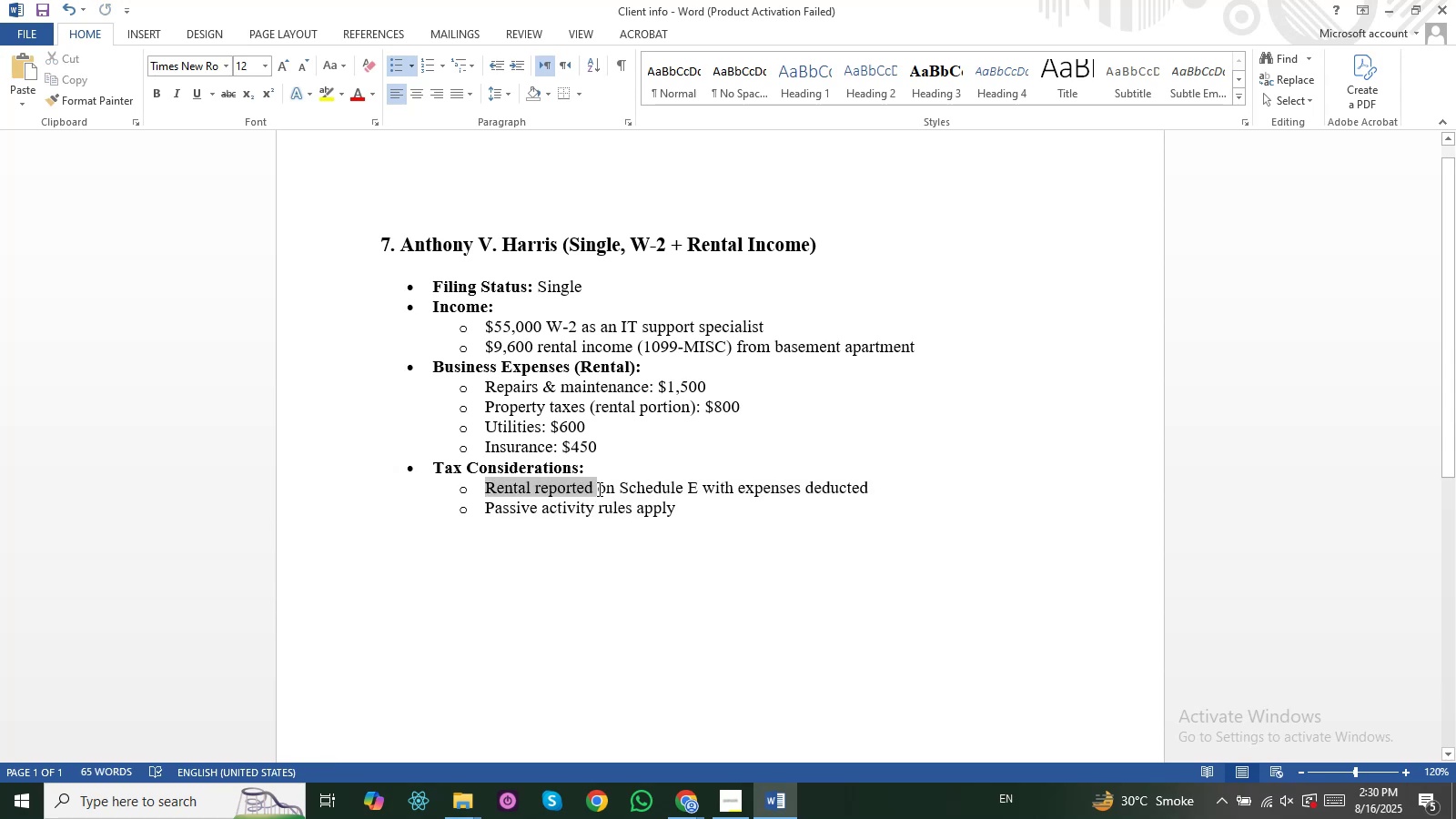 
left_click([516, 438])
 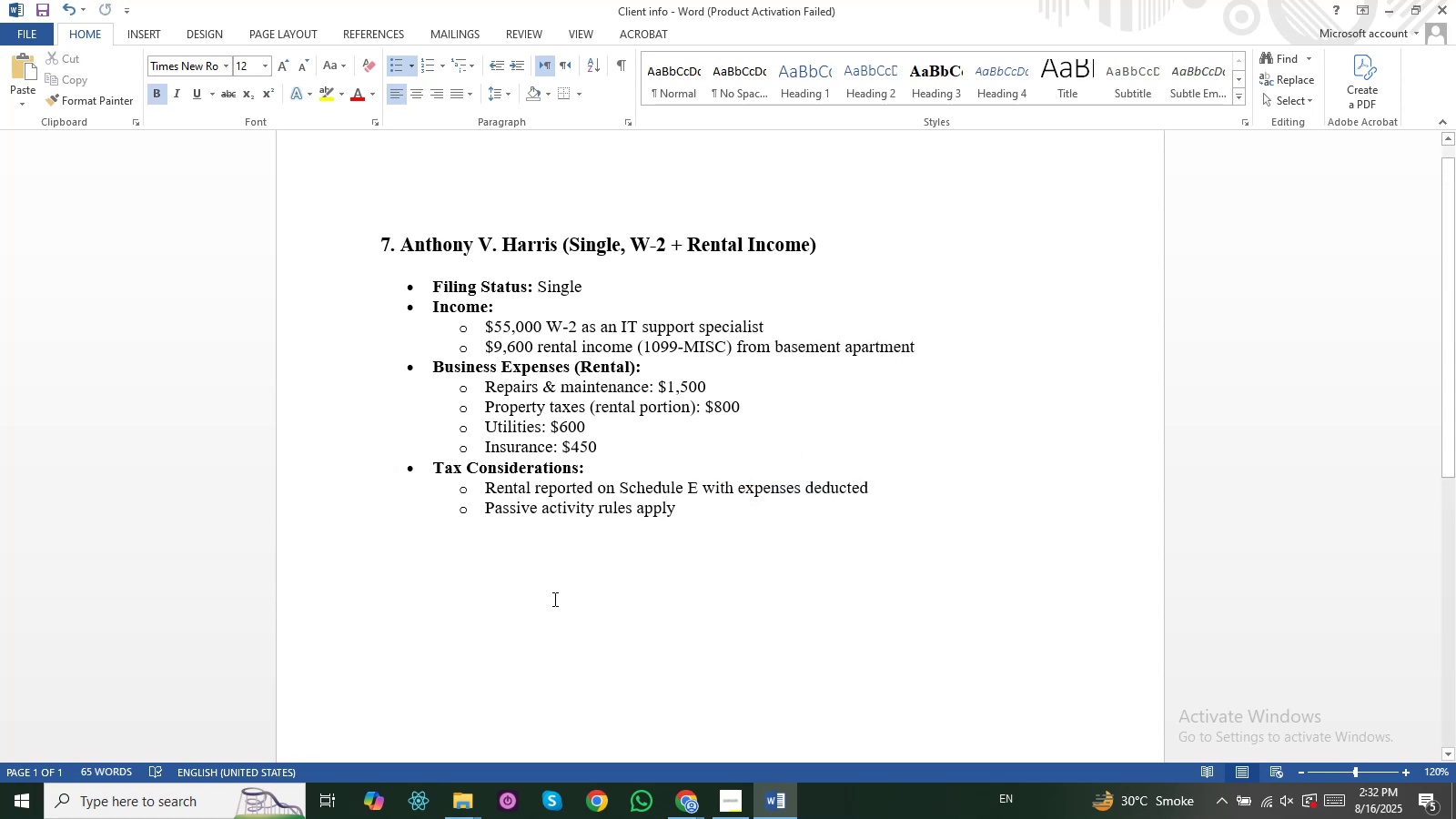 
wait(105.38)
 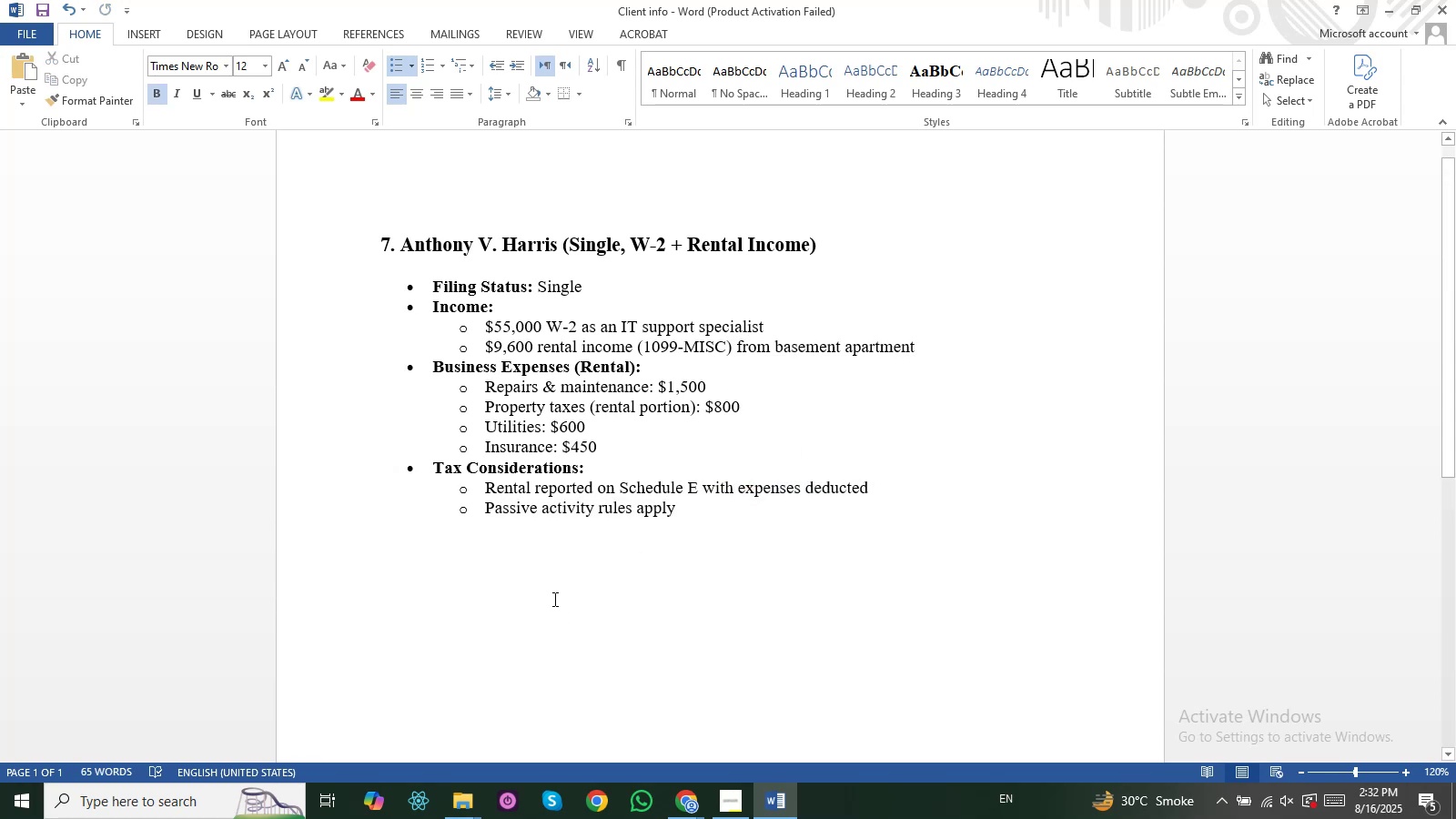 
left_click([515, 556])
 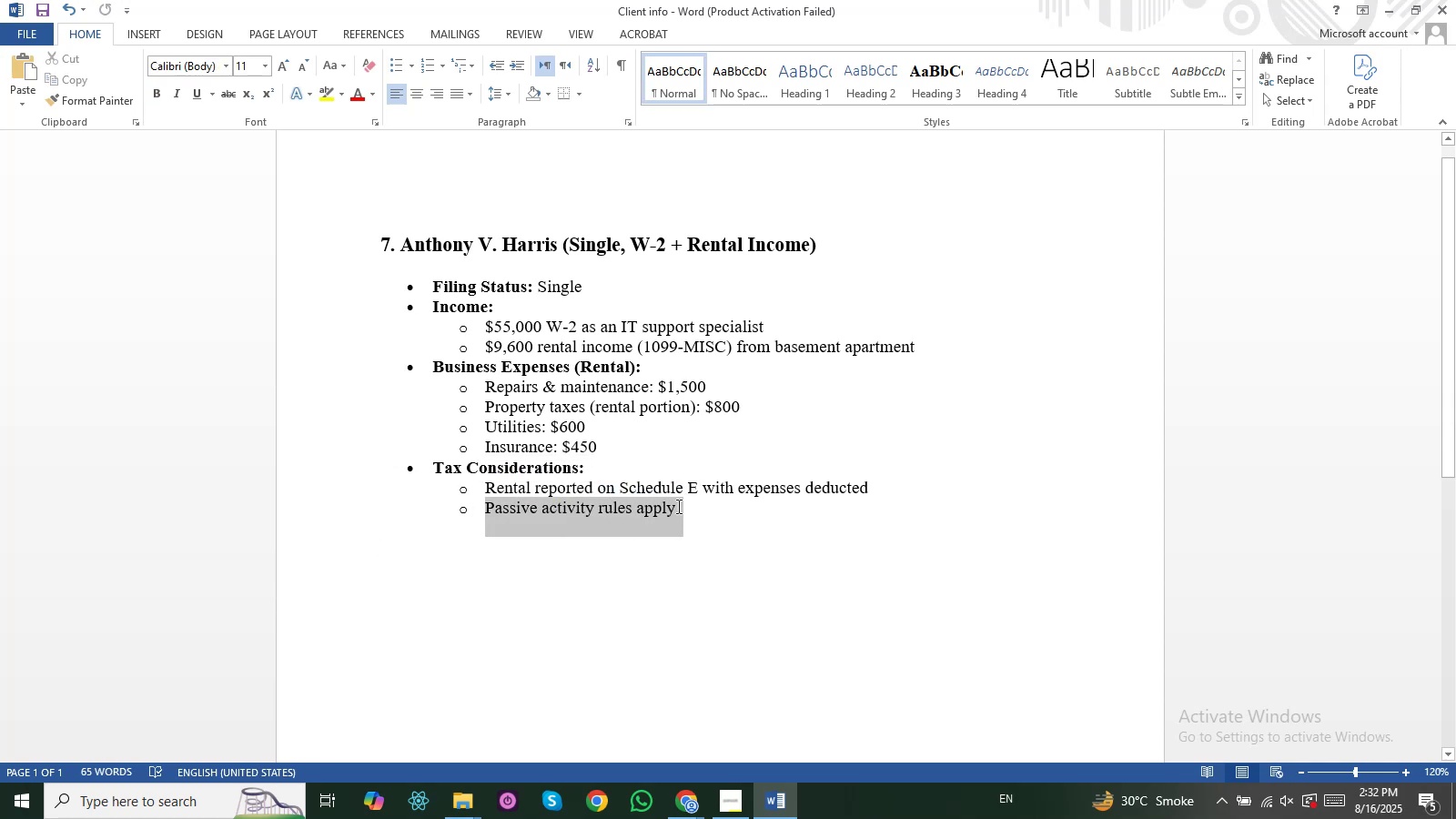 
left_click([685, 516])
 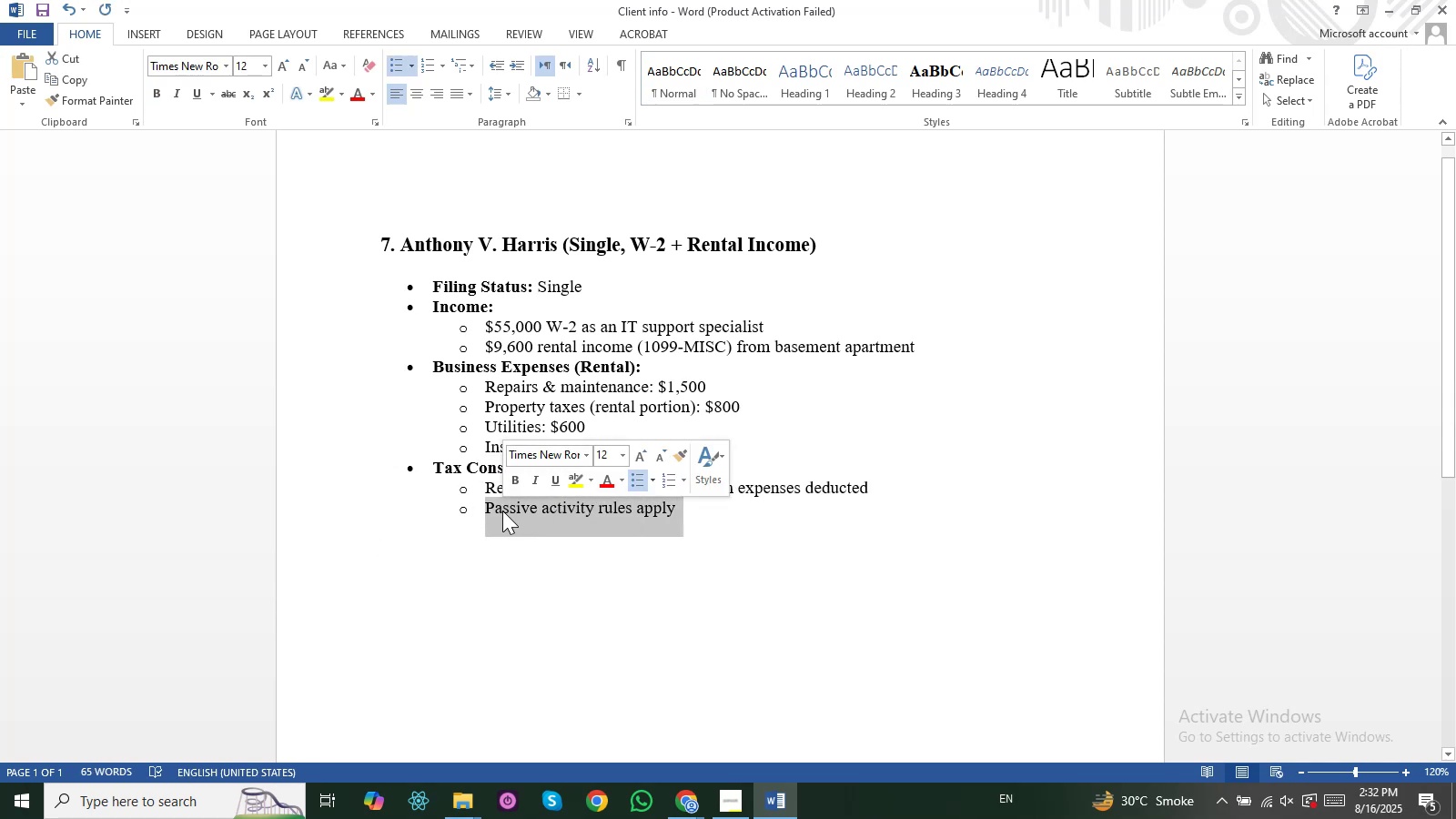 
key(Alt+Tab)
 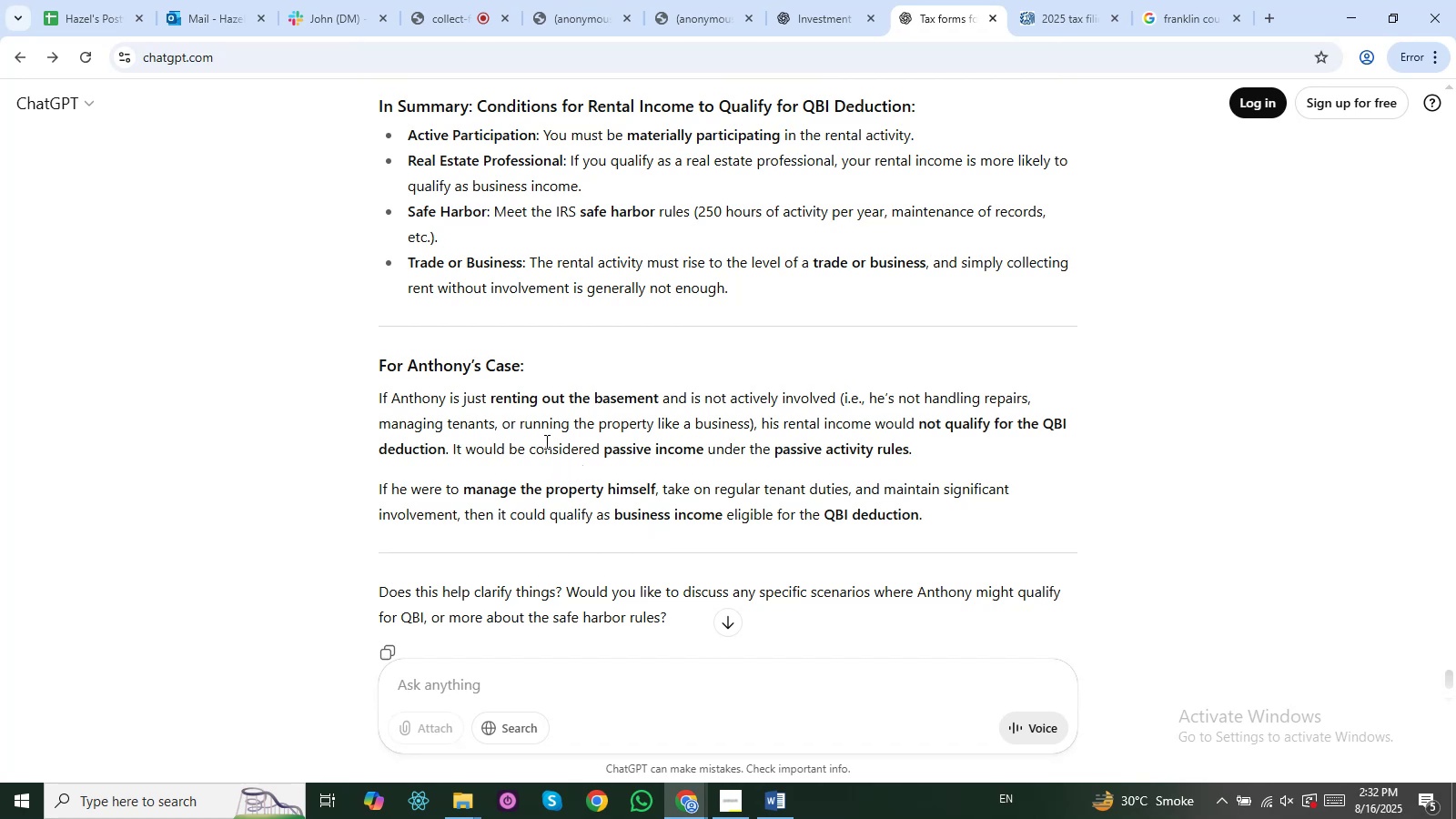 
wait(7.56)
 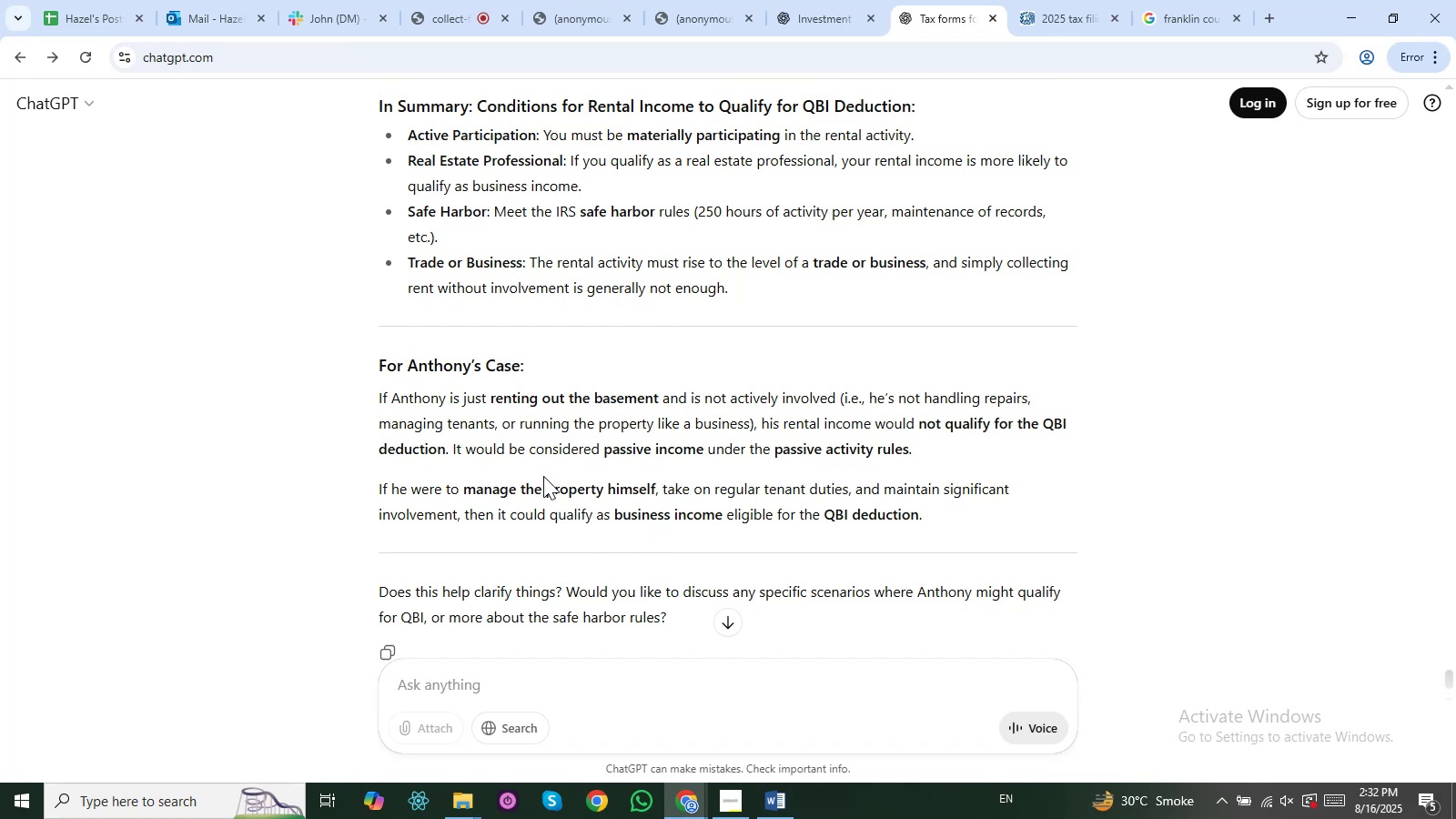 
scroll: coordinate [997, 435], scroll_direction: down, amount: 3.0
 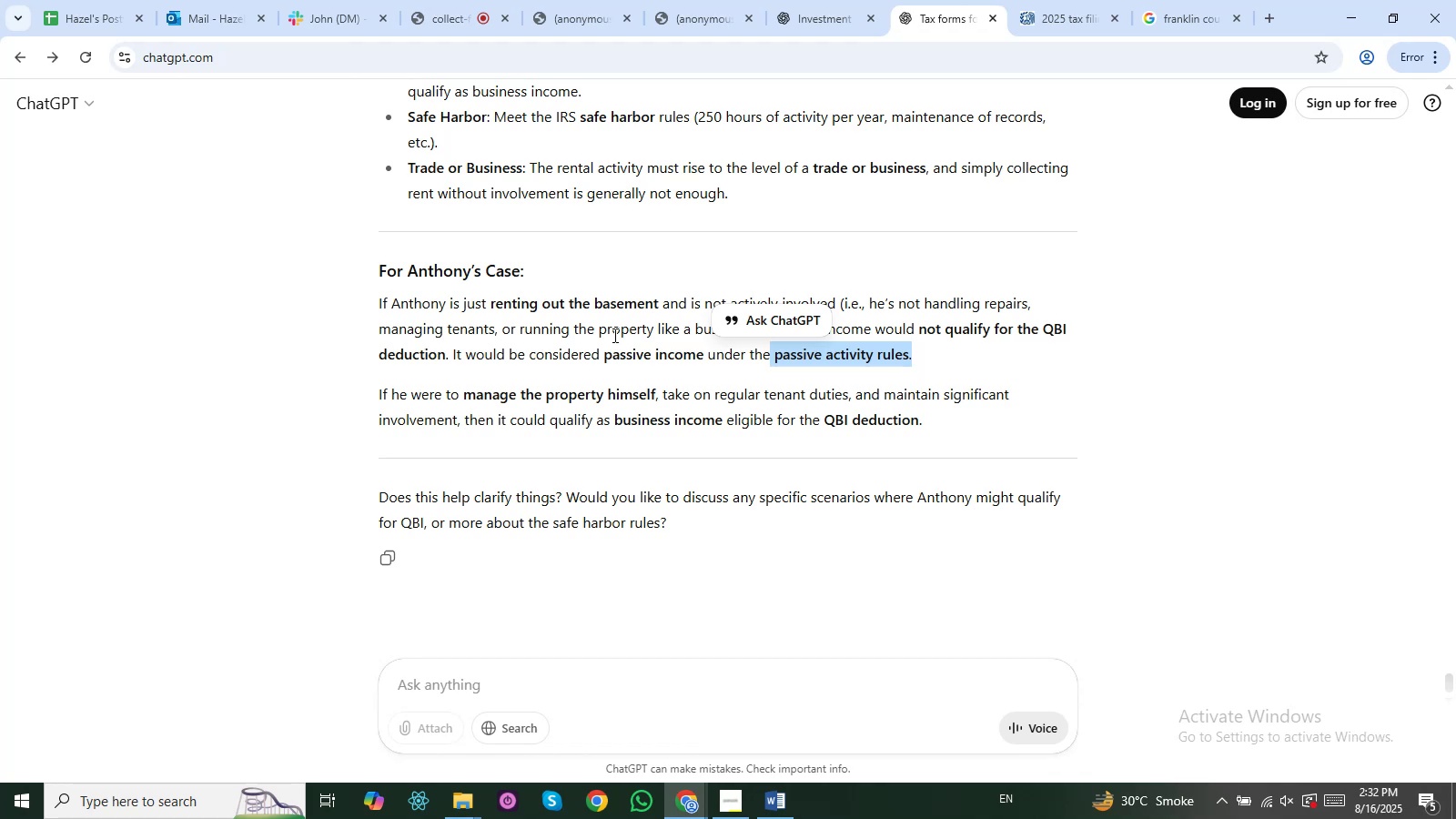 
wait(35.2)
 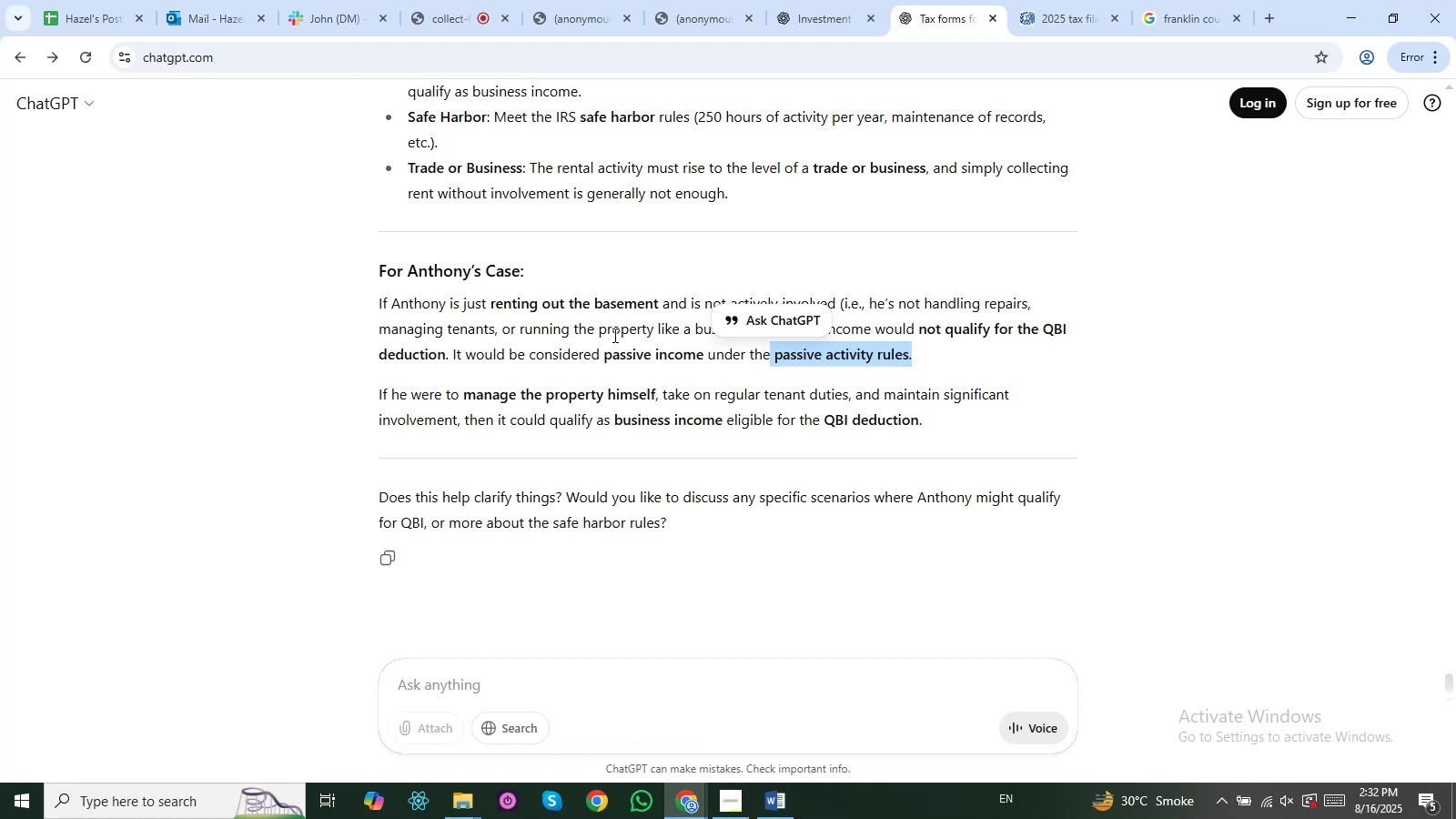 
scroll: coordinate [580, 428], scroll_direction: up, amount: 3.0
 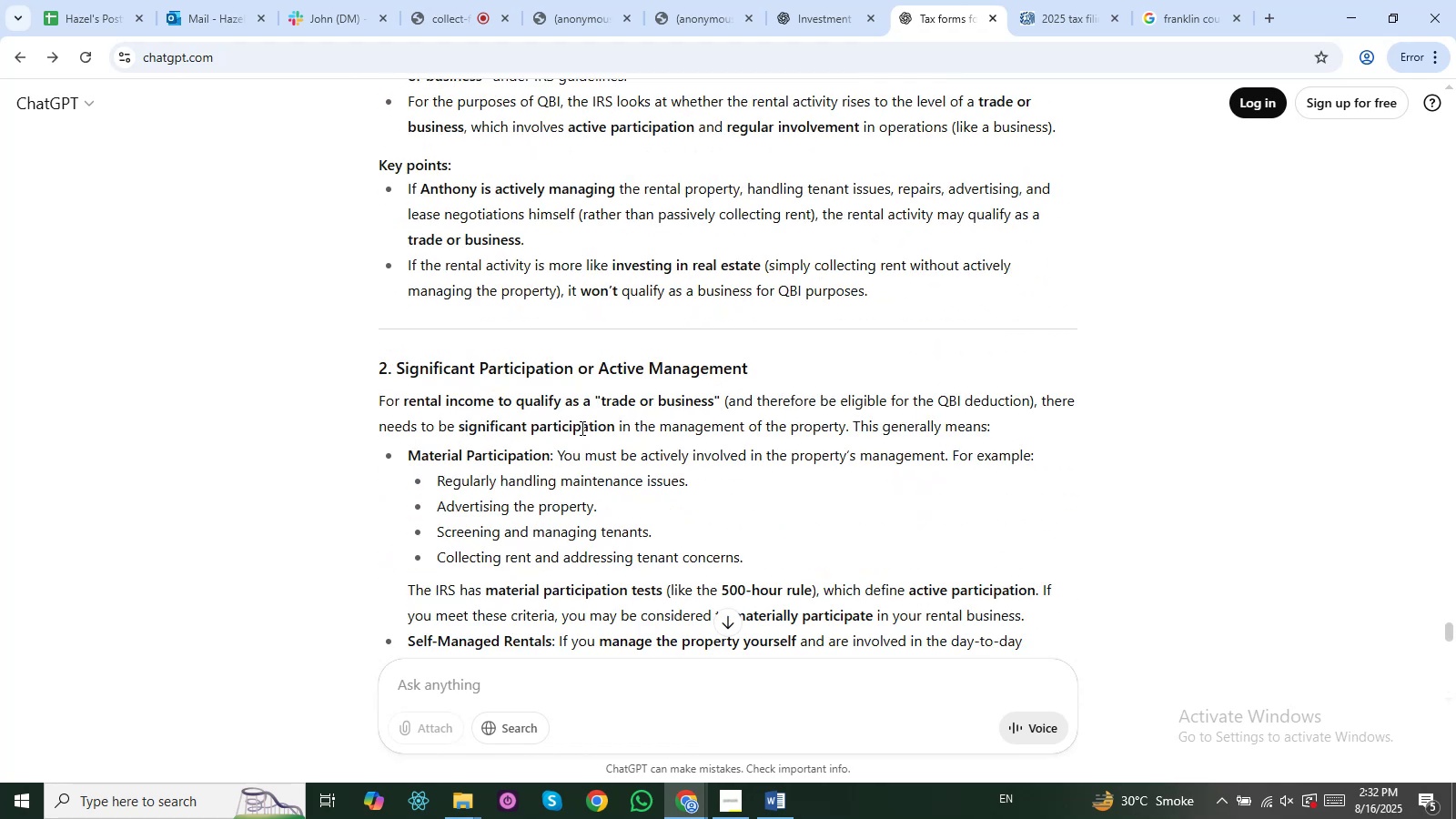 
key(Control+F)
 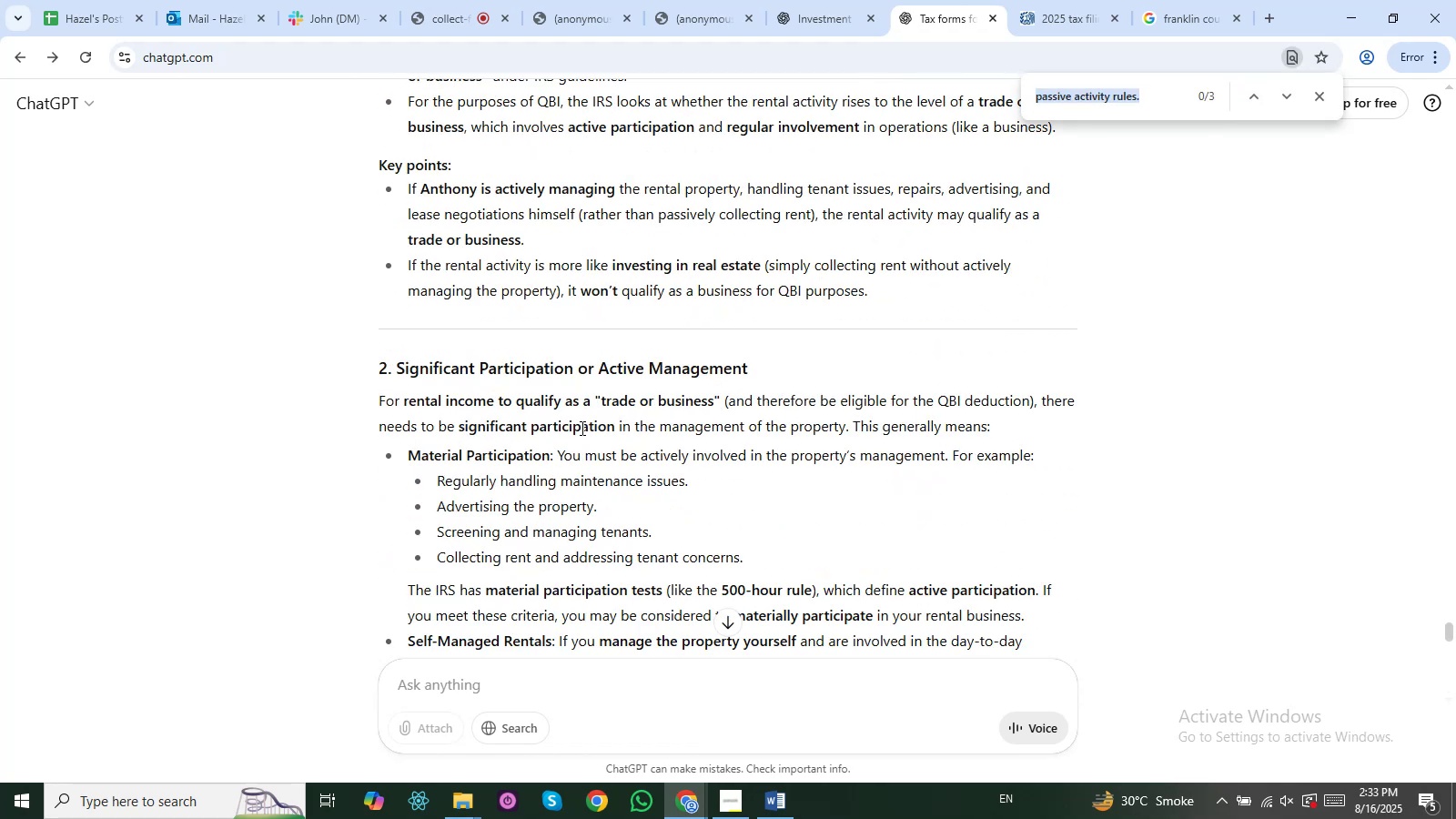 
type(ha;)
key(Backspace)
type(lf)
 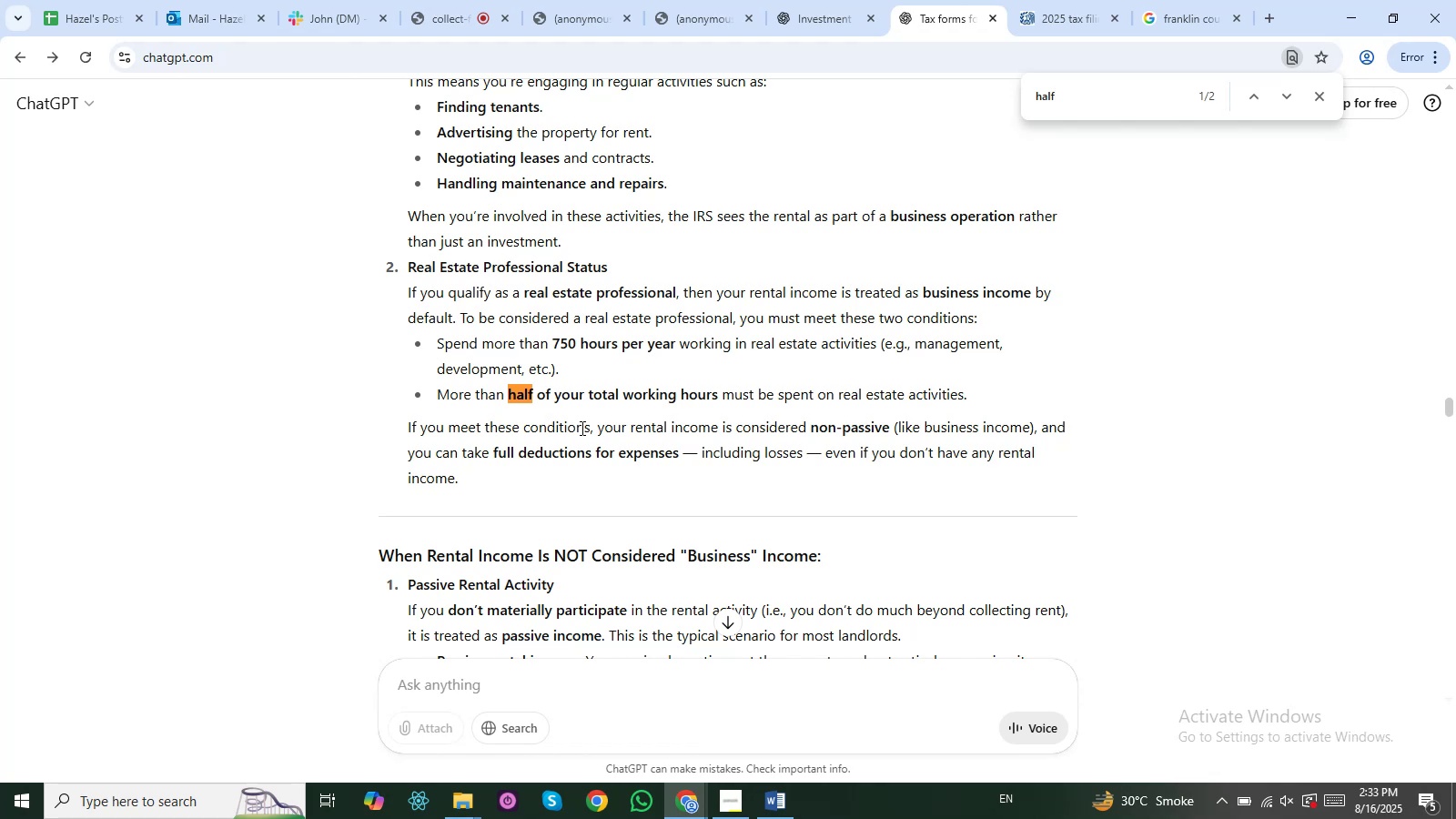 
wait(43.79)
 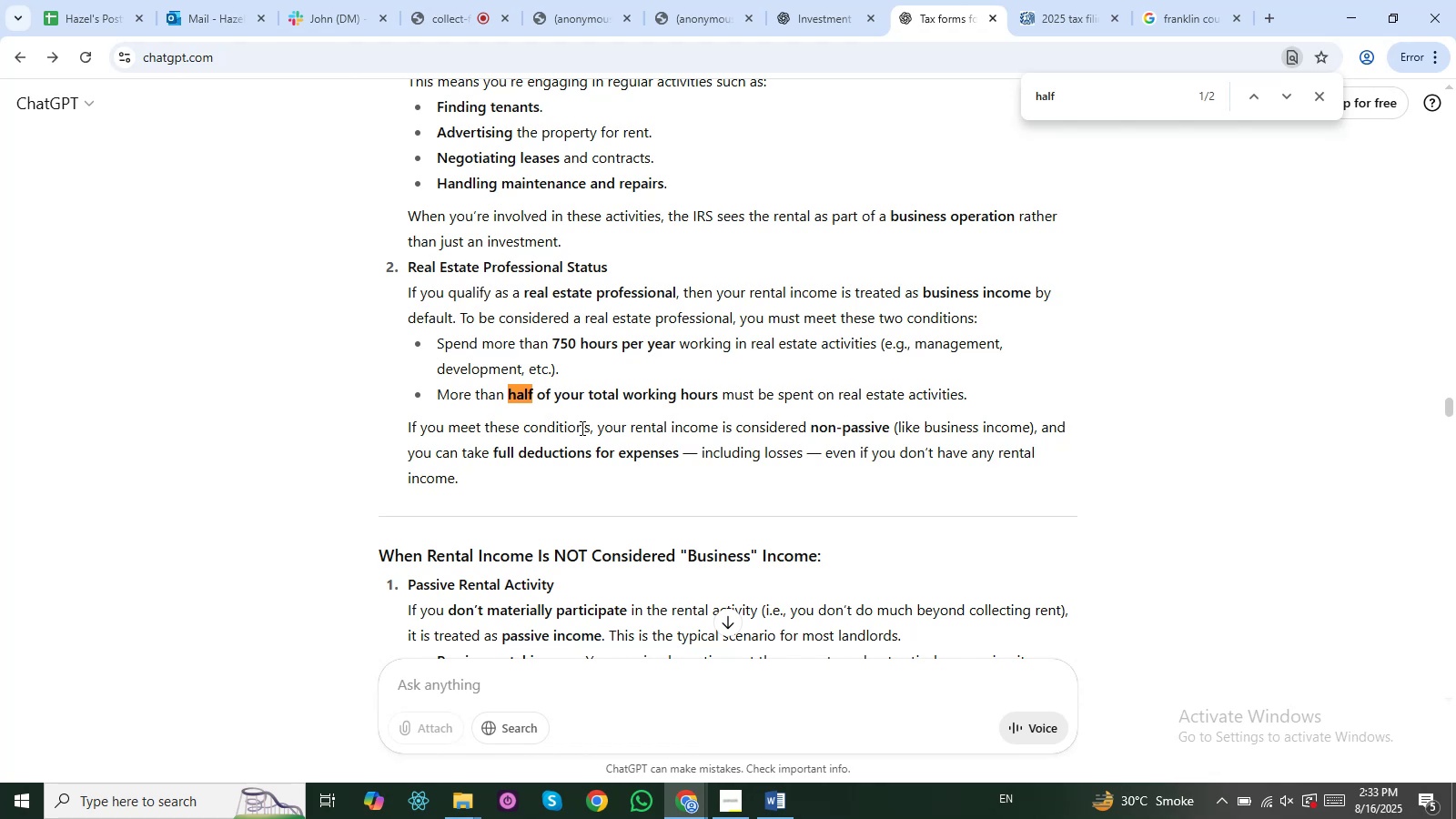 
hold_key(key=AltLeft, duration=1.0)
 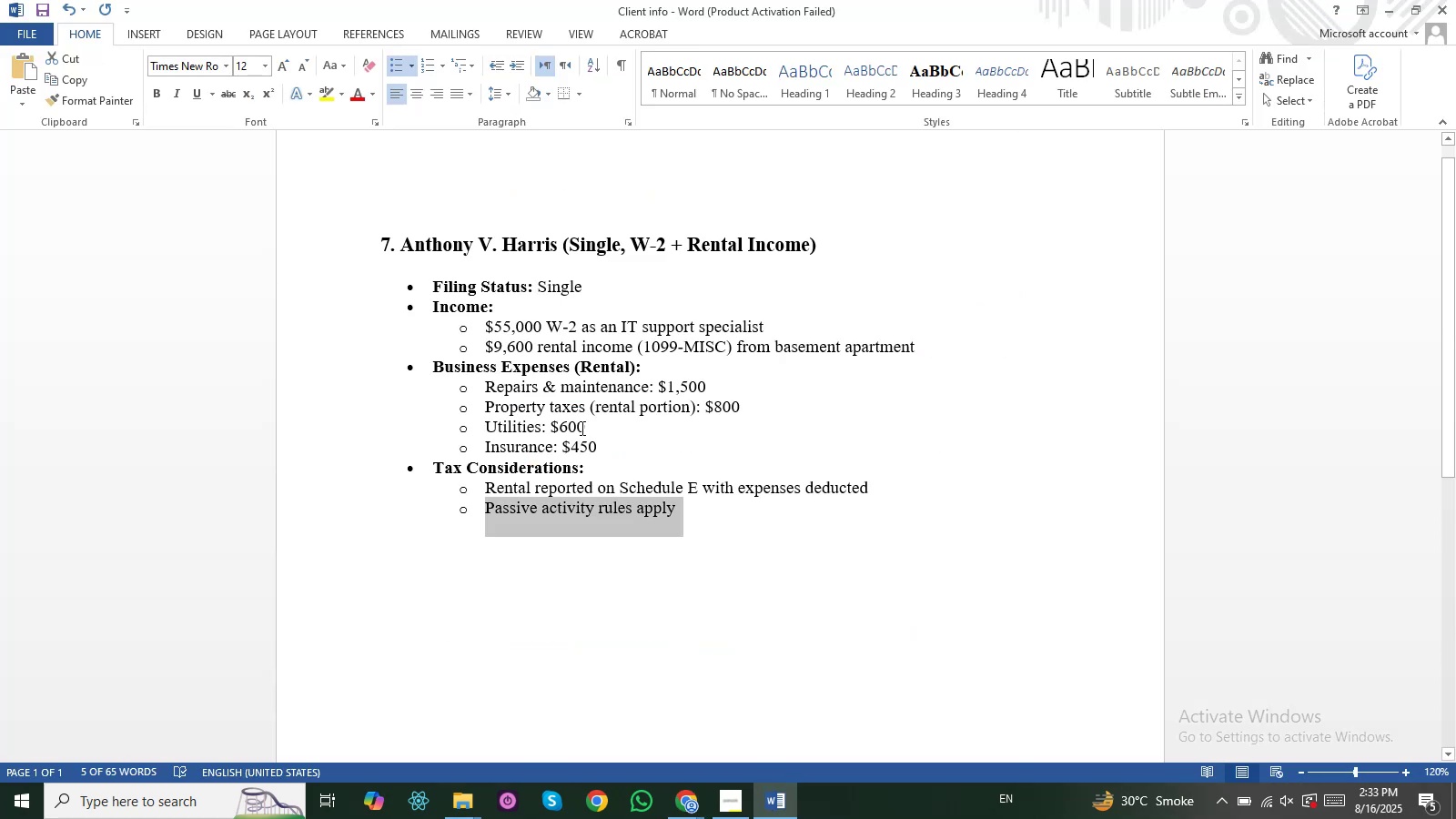 
hold_key(key=Tab, duration=0.34)
 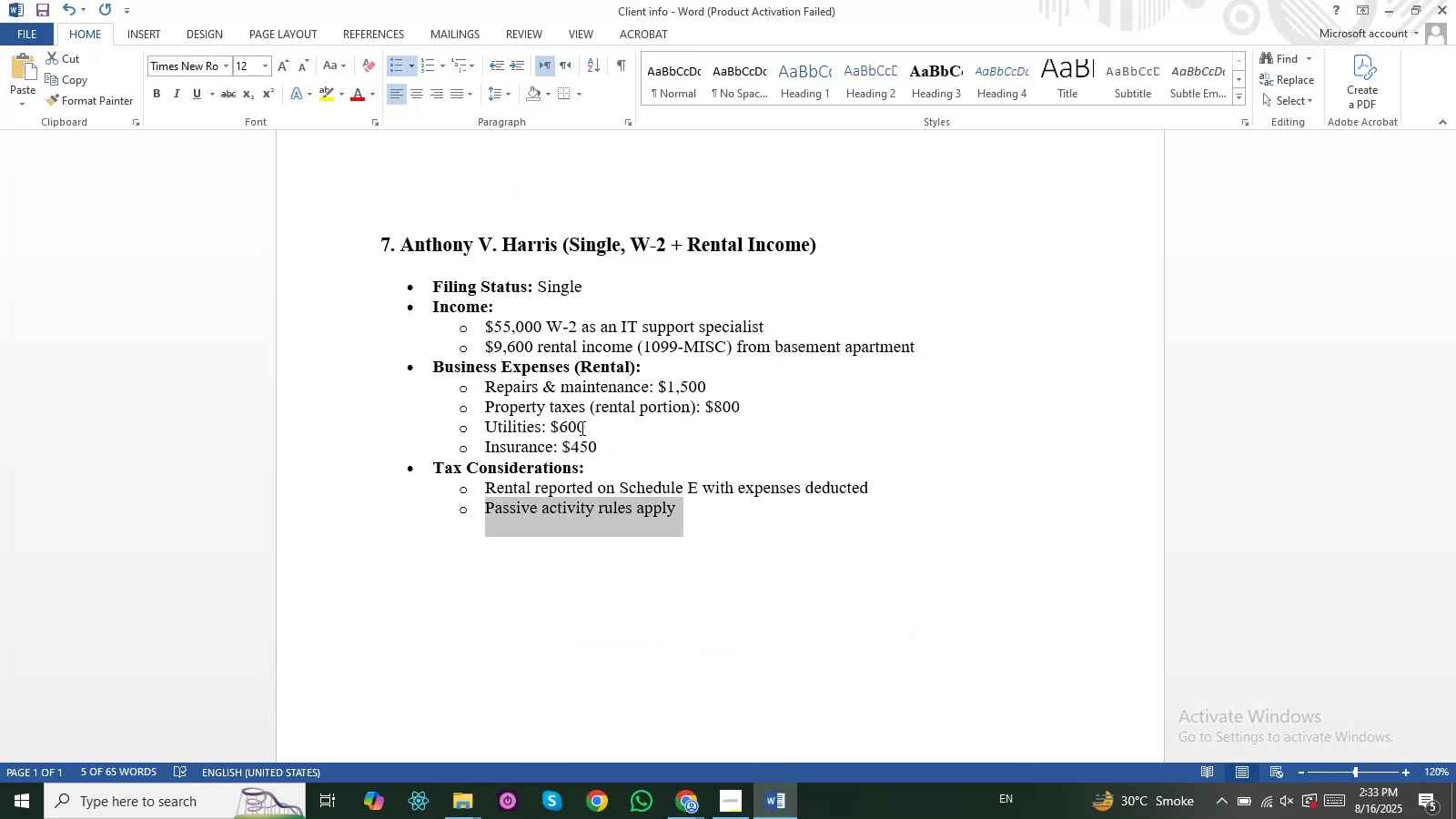 
wait(12.95)
 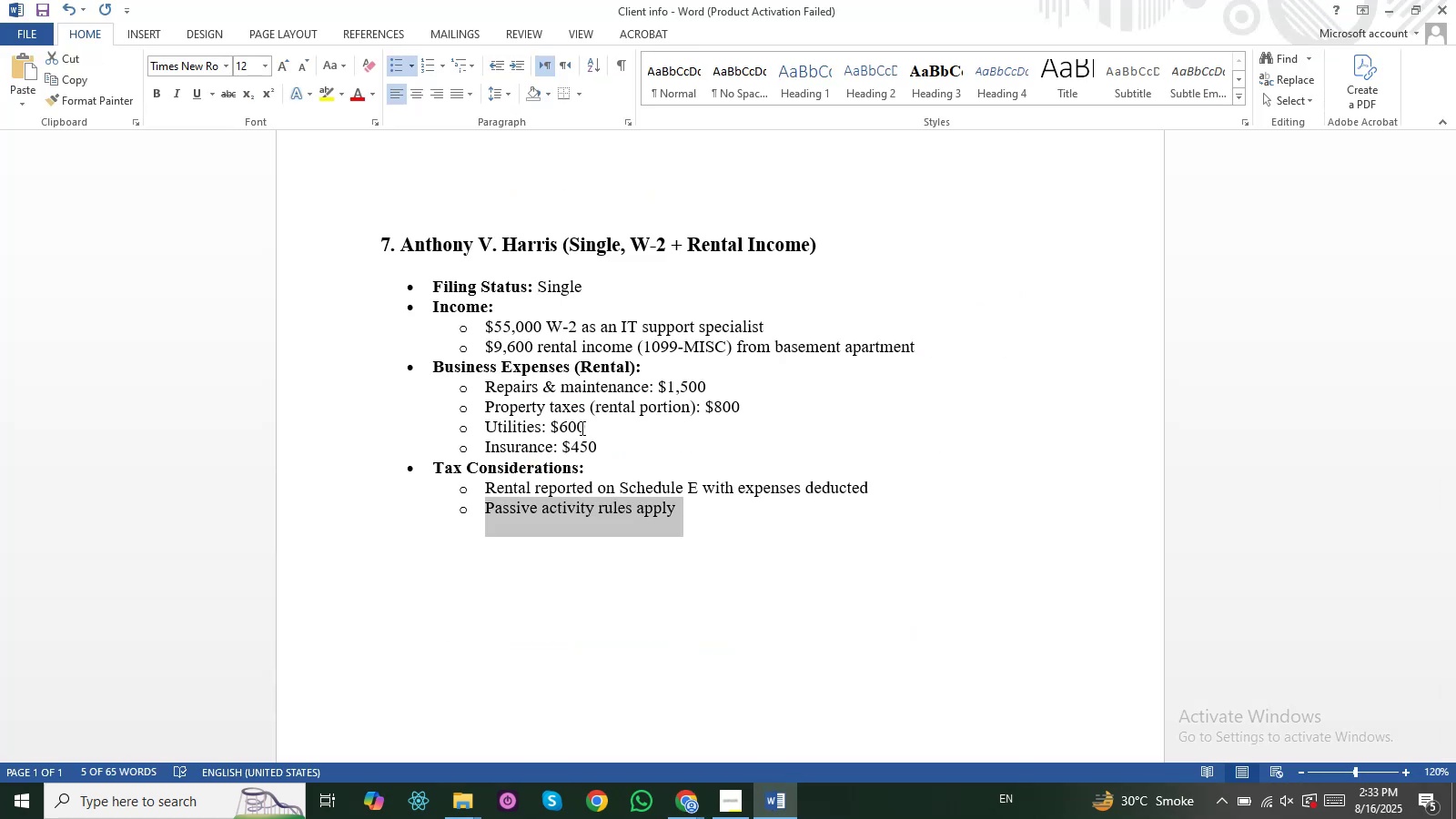 
key(ArrowDown)
 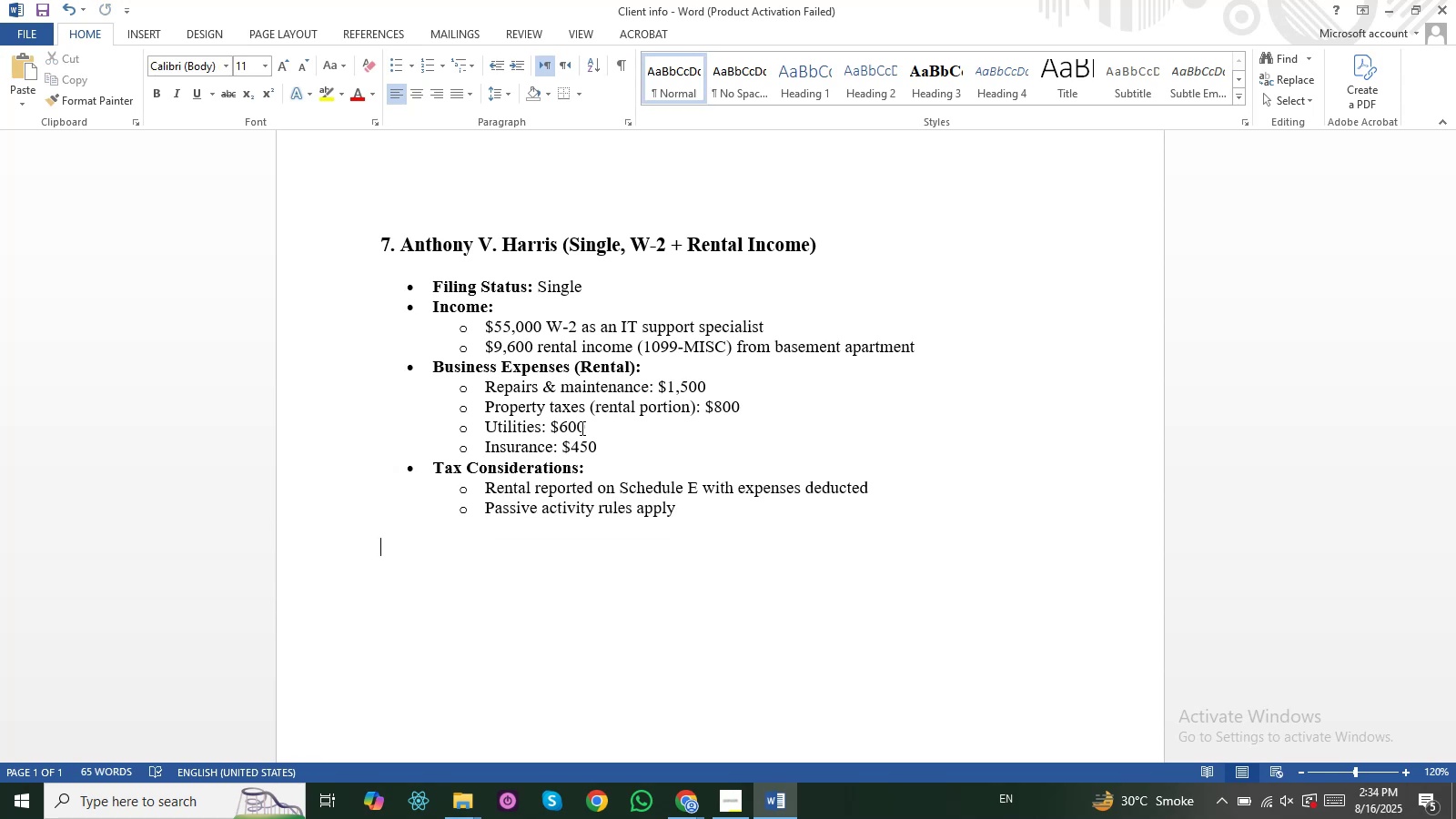 
key(ArrowUp)
 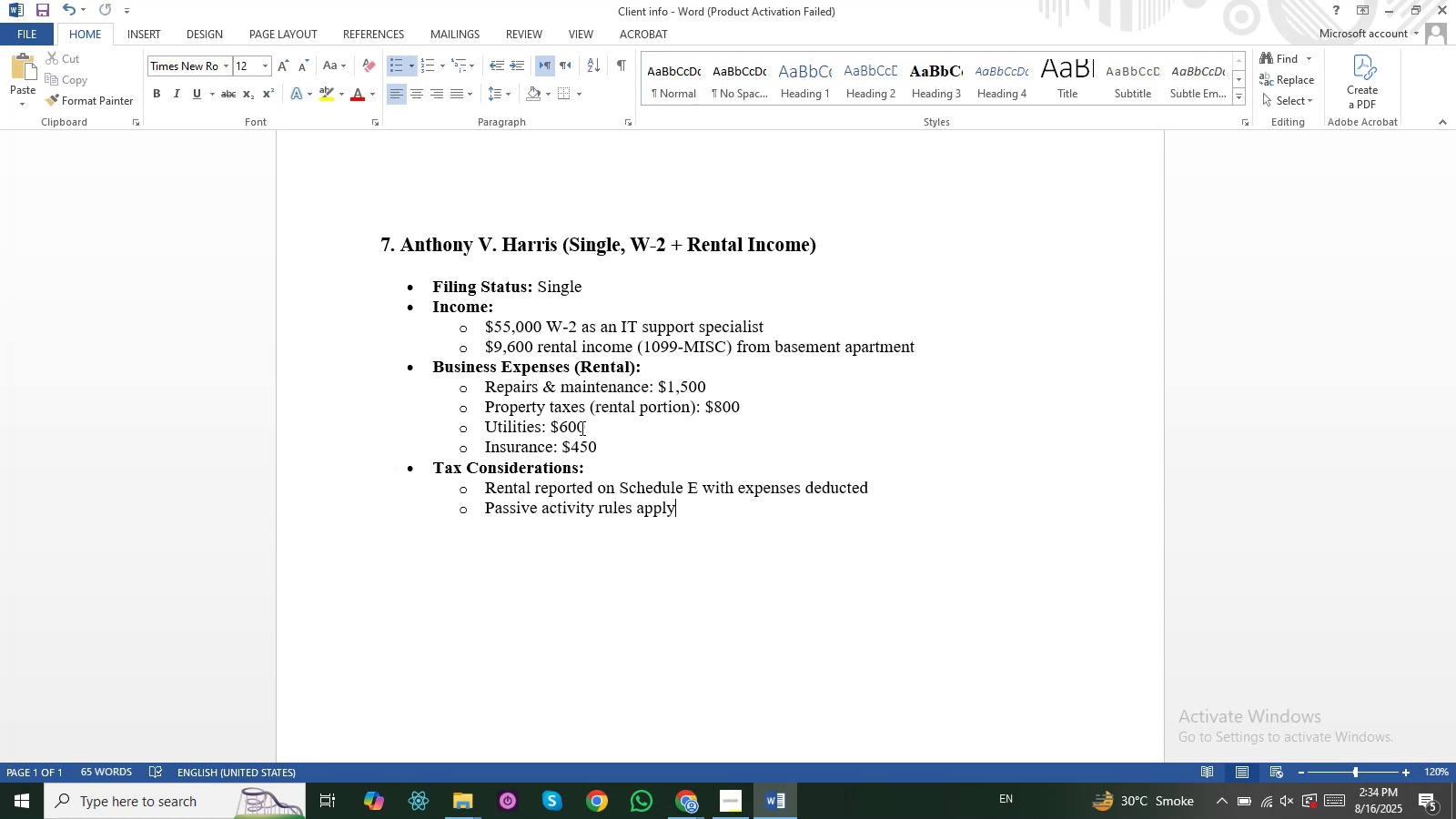 
key(ArrowRight)
 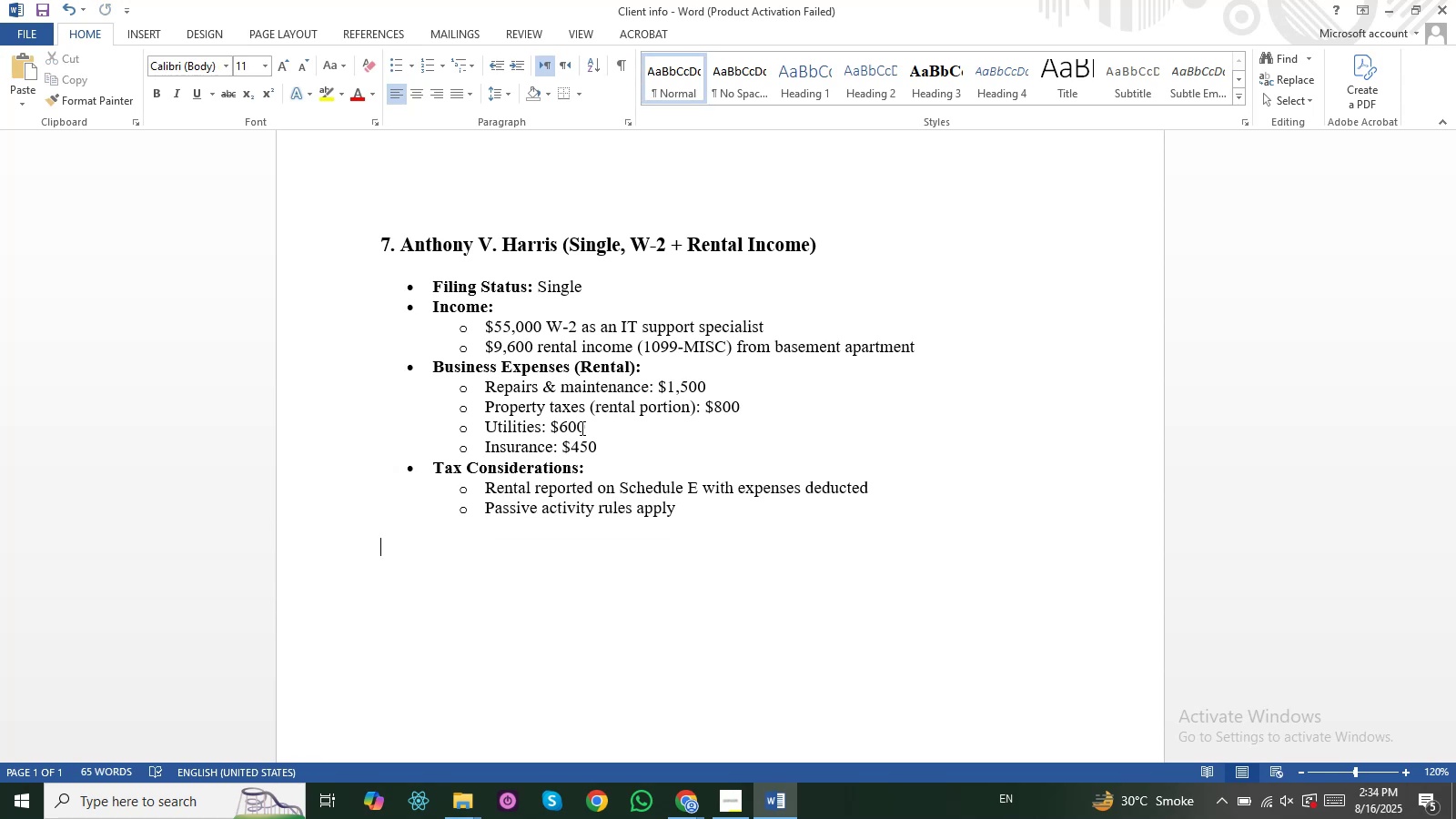 
key(ArrowDown)
 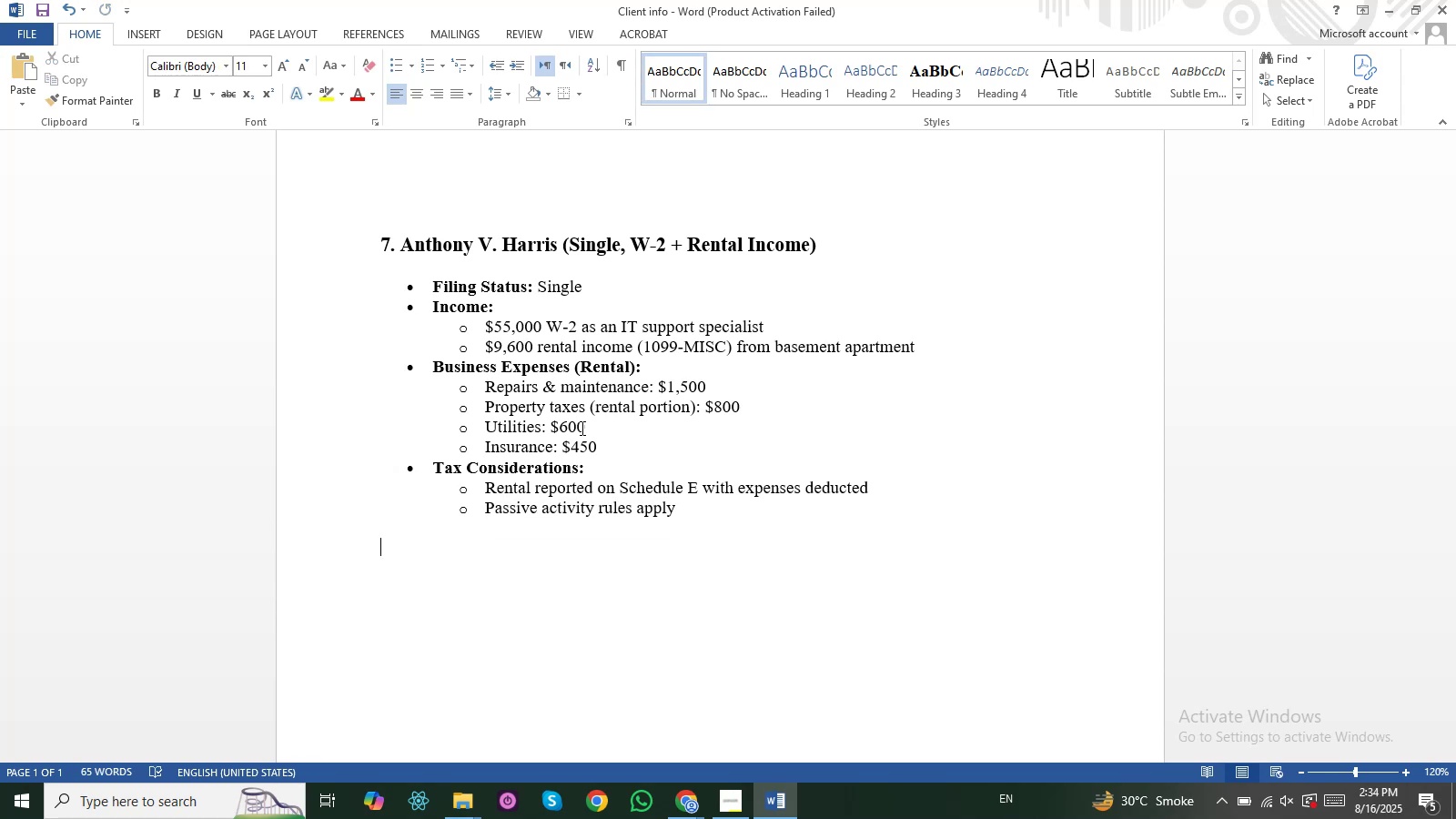 
key(ArrowRight)
 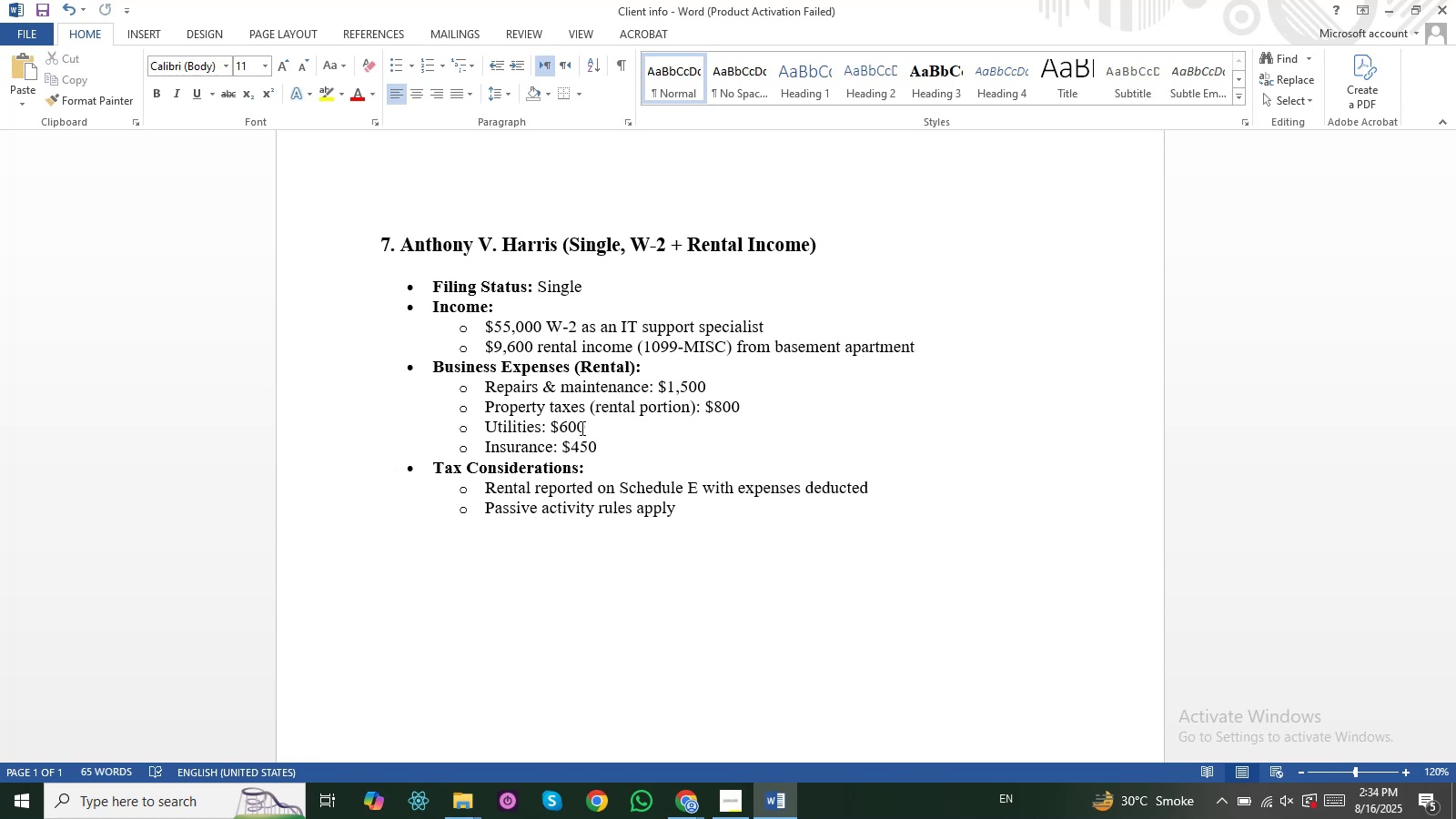 
key(ArrowDown)
 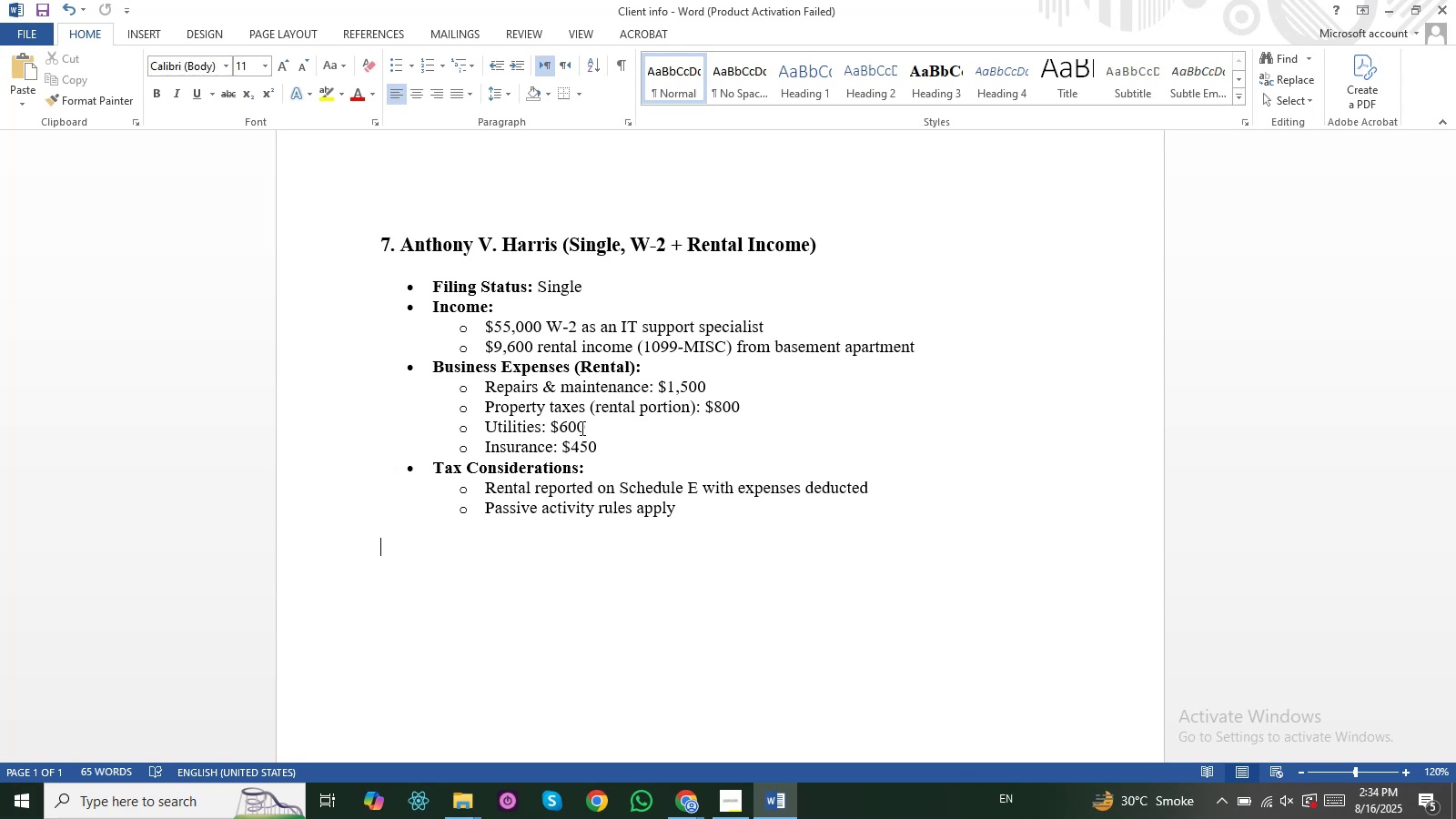 
wait(44.81)
 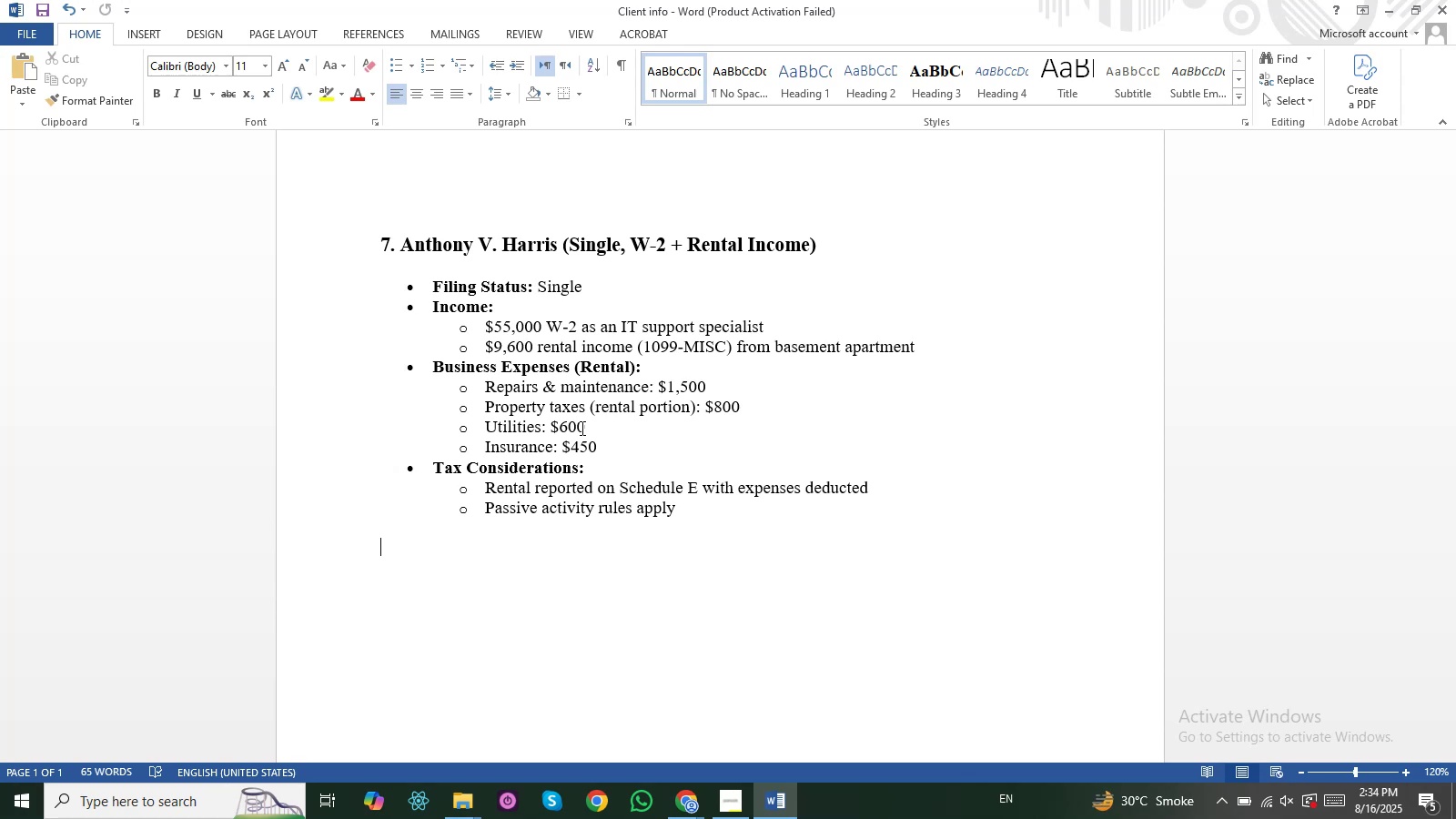 
key(ArrowUp)
 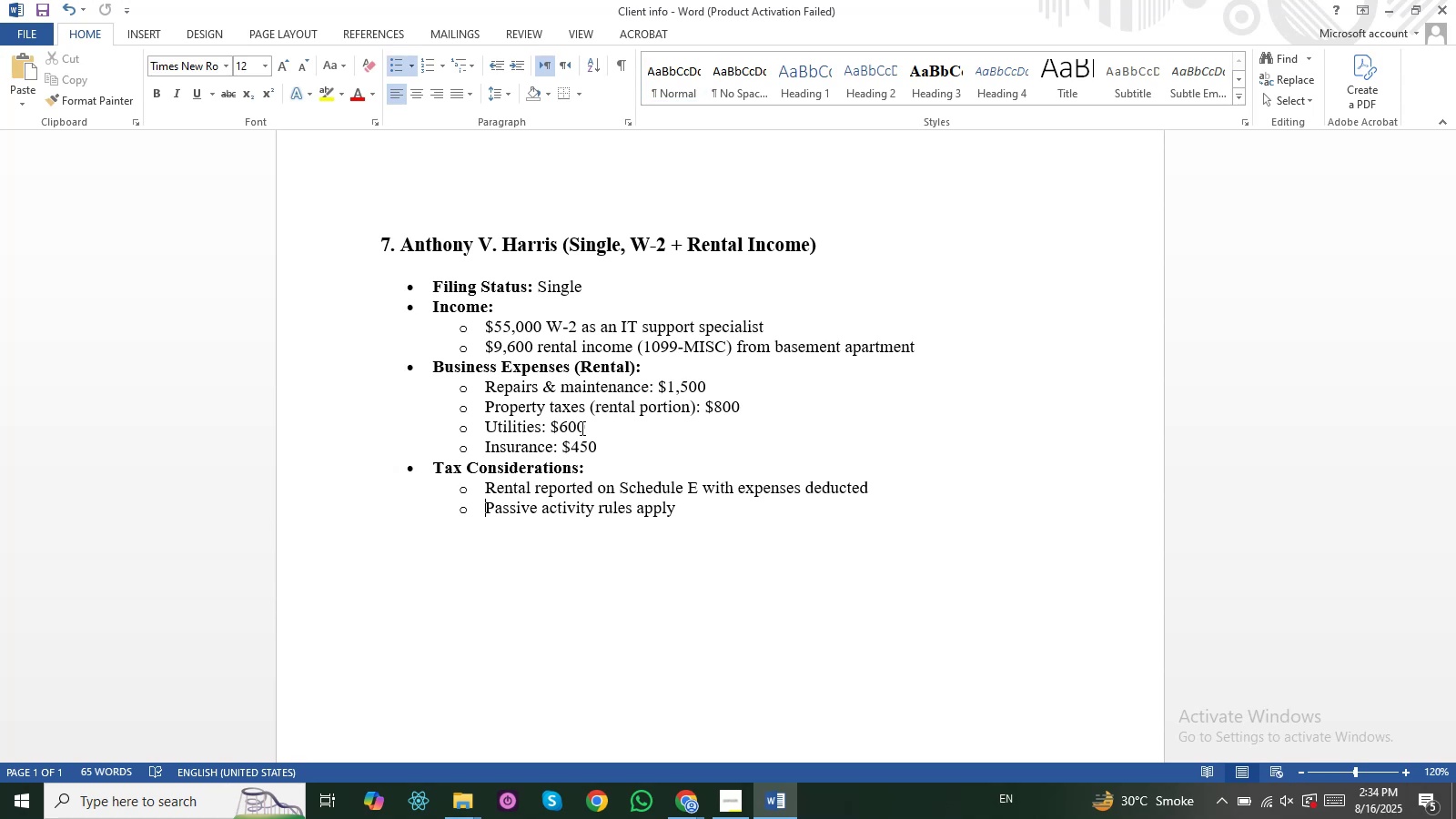 
key(ArrowRight)
 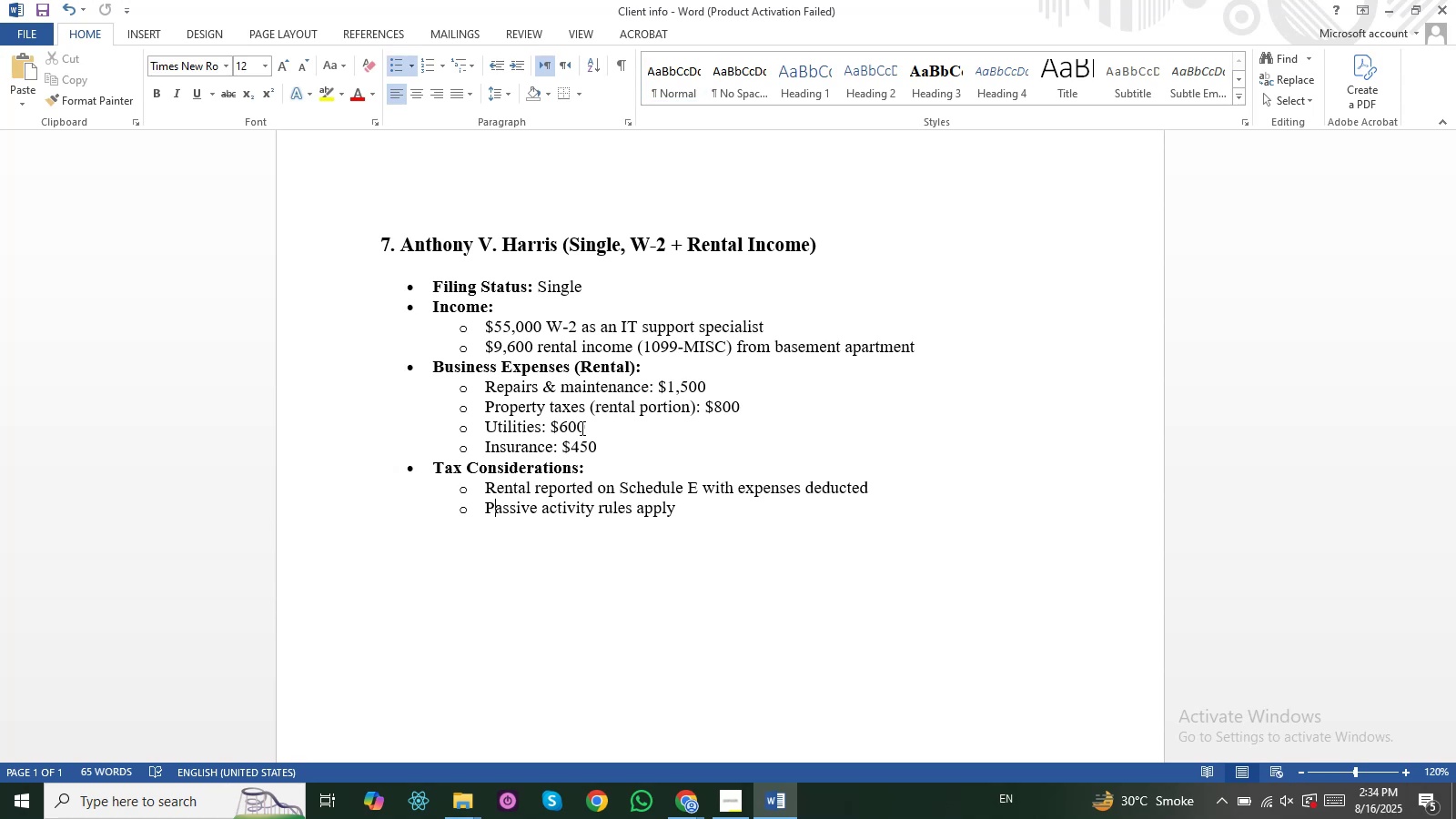 
key(ArrowRight)
 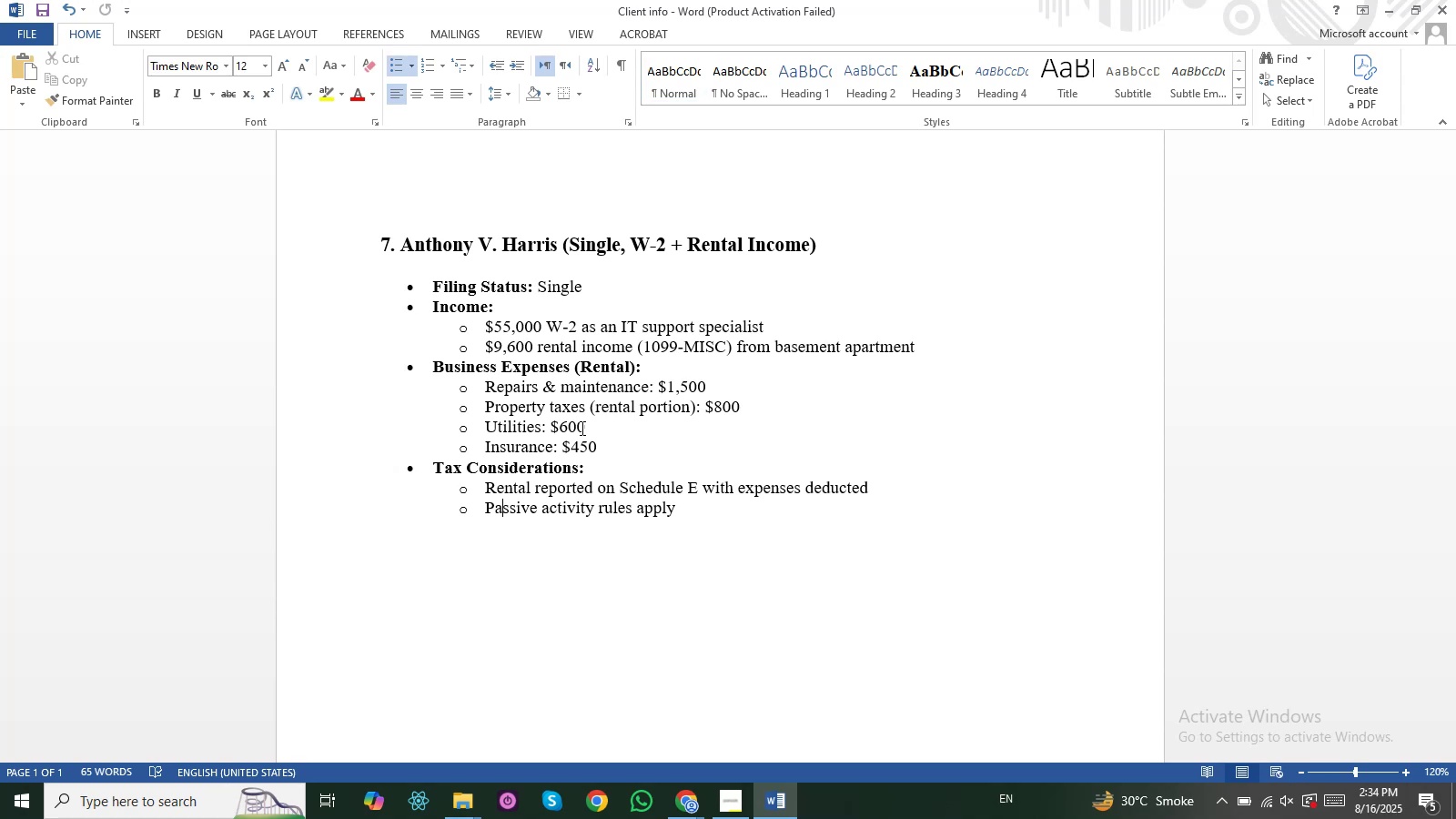 
key(ArrowRight)
 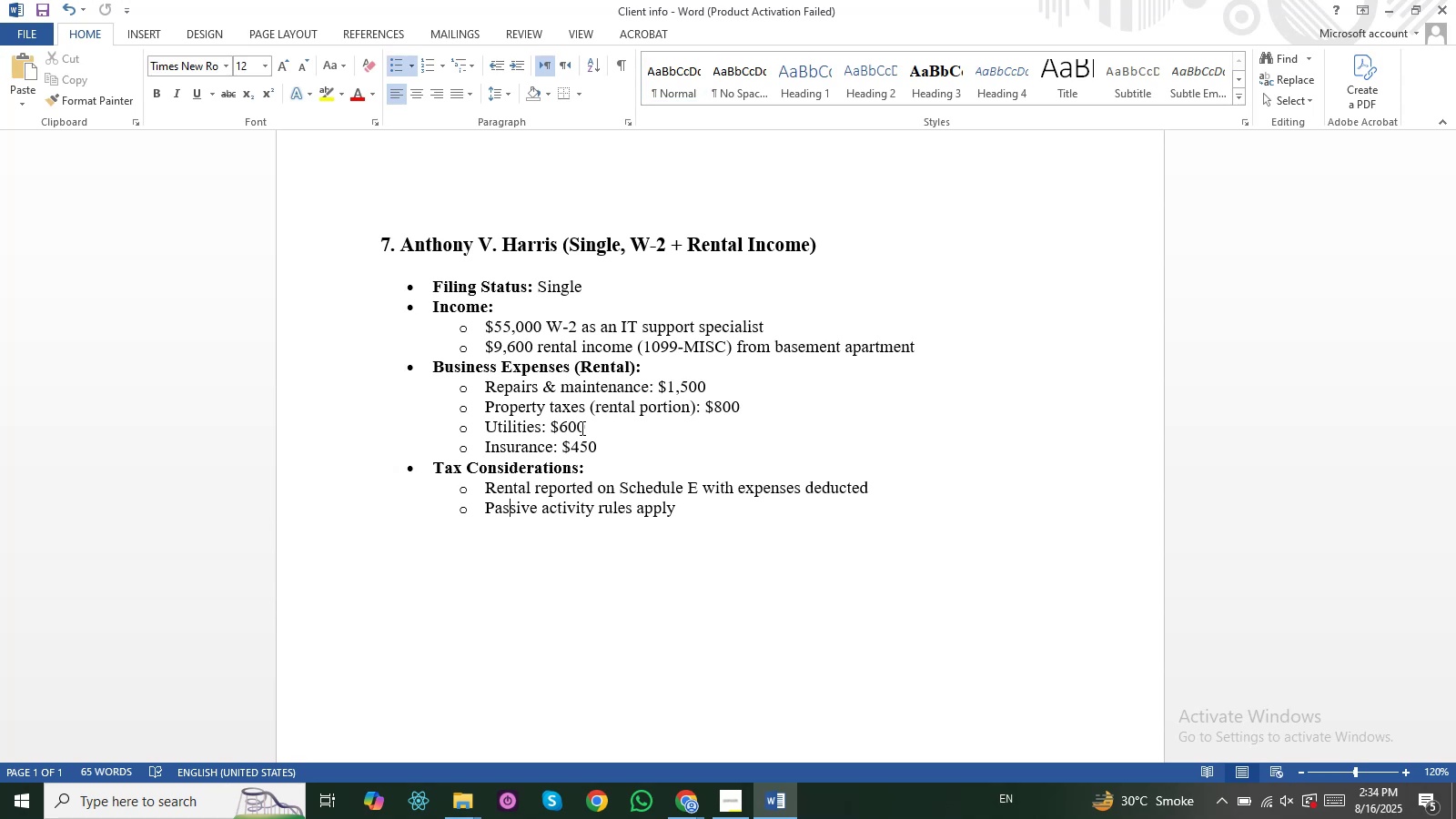 
key(ArrowRight)
 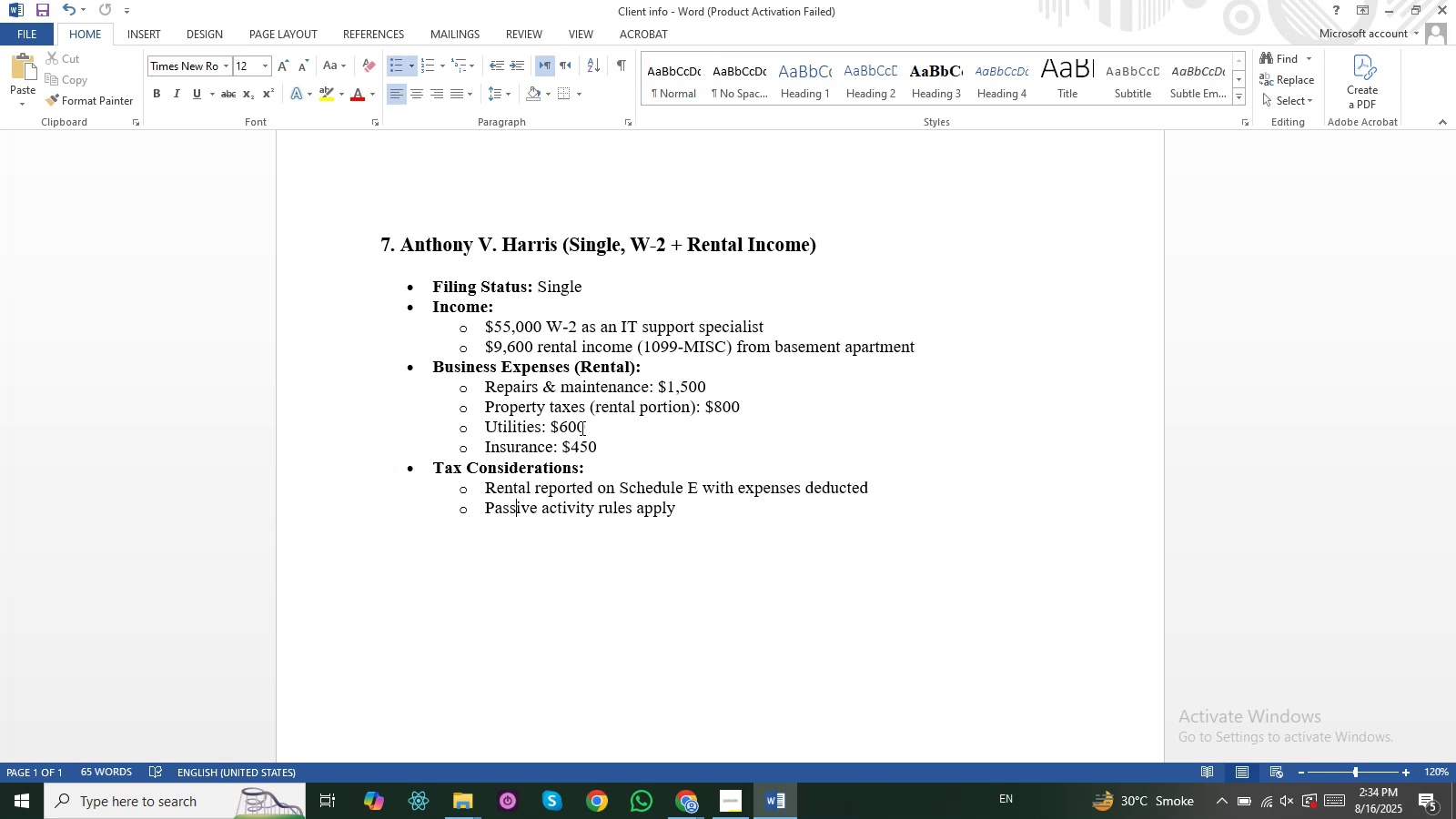 
key(ArrowRight)
 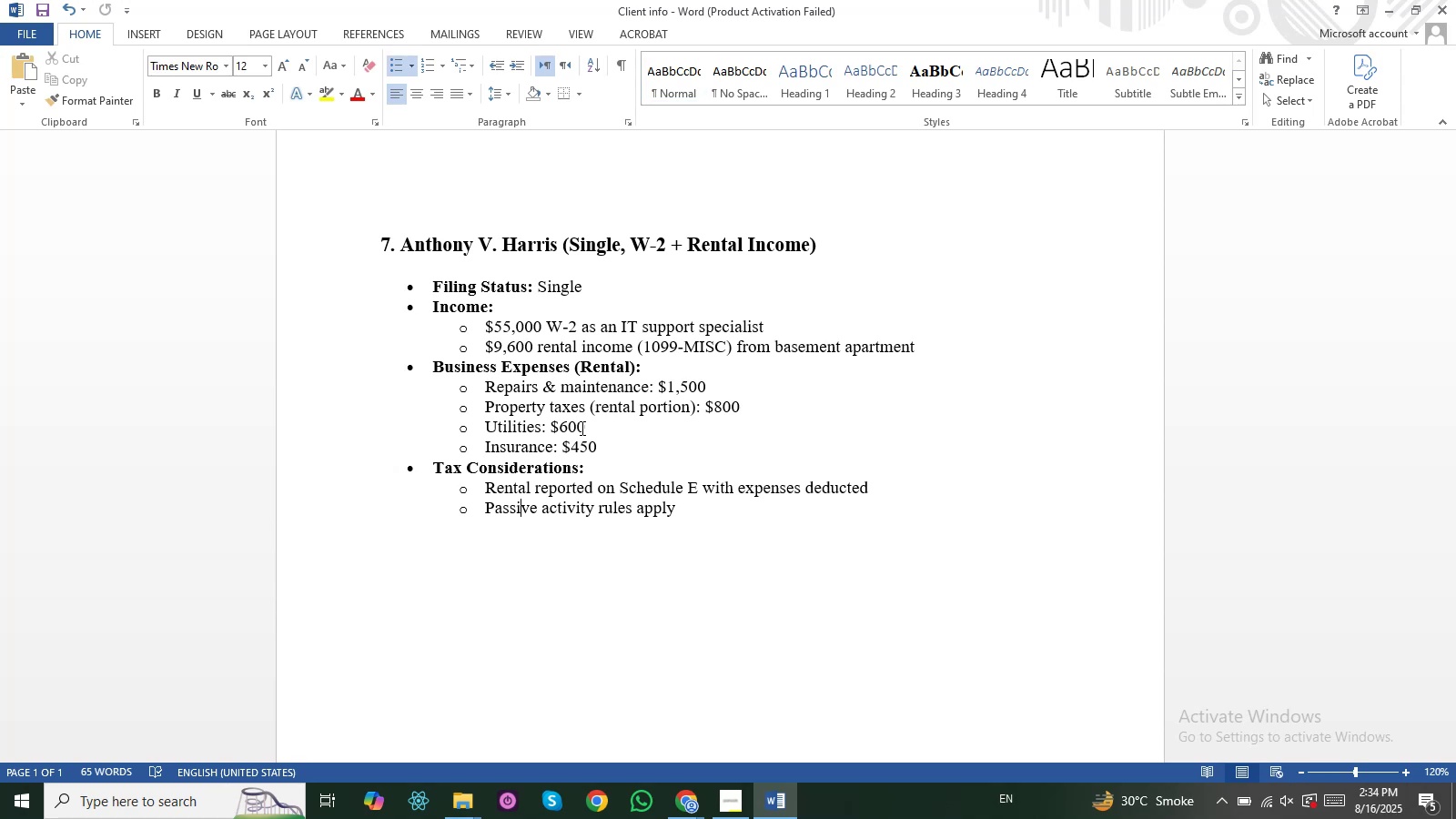 
key(ArrowRight)
 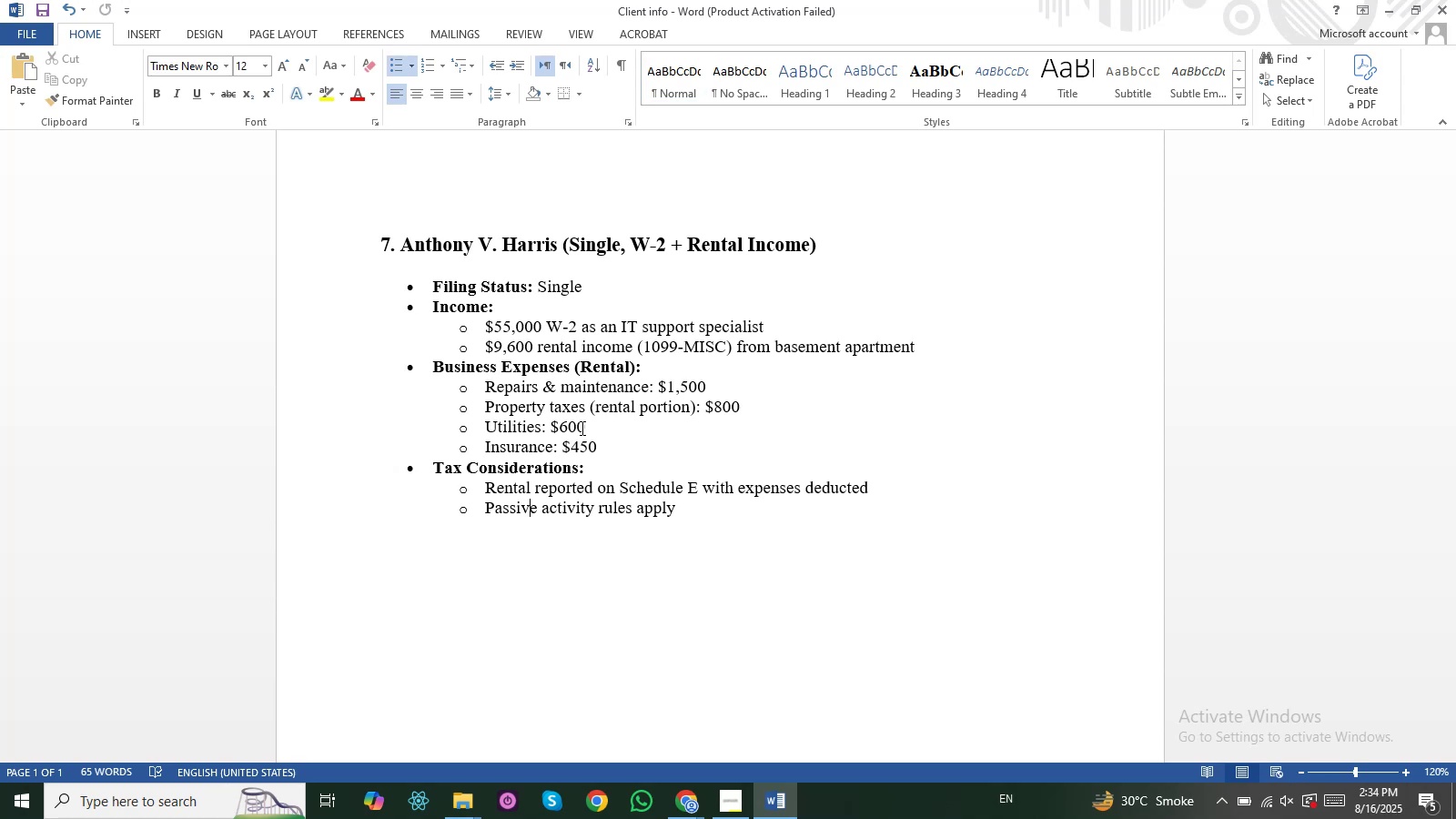 
key(ArrowRight)
 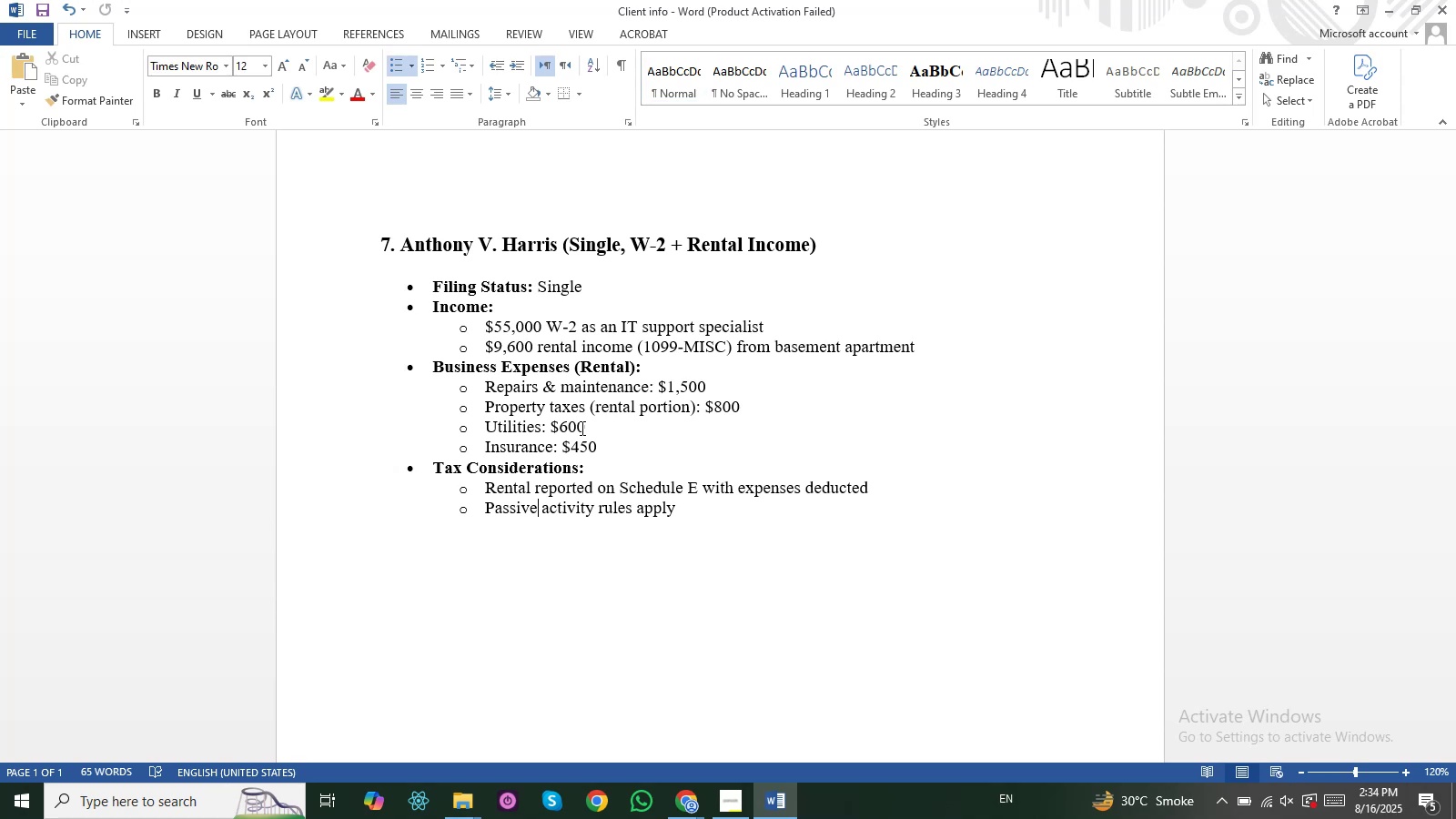 
key(ArrowLeft)
 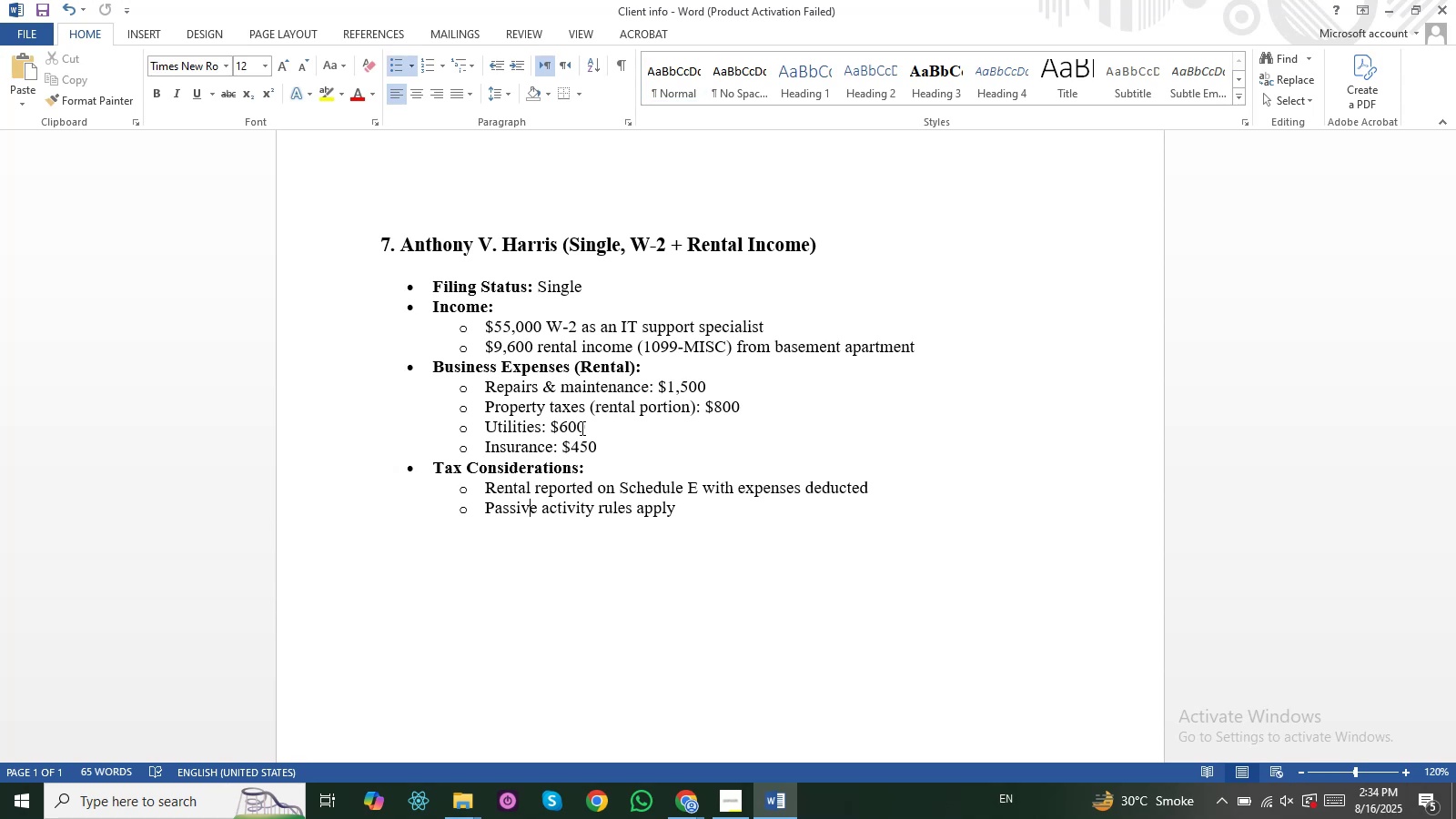 
key(Backspace)
key(Backspace)
key(Backspace)
key(Backspace)
key(Backspace)
key(Backspace)
type(Actib)
key(Backspace)
type(ve)
key(Backspace)
 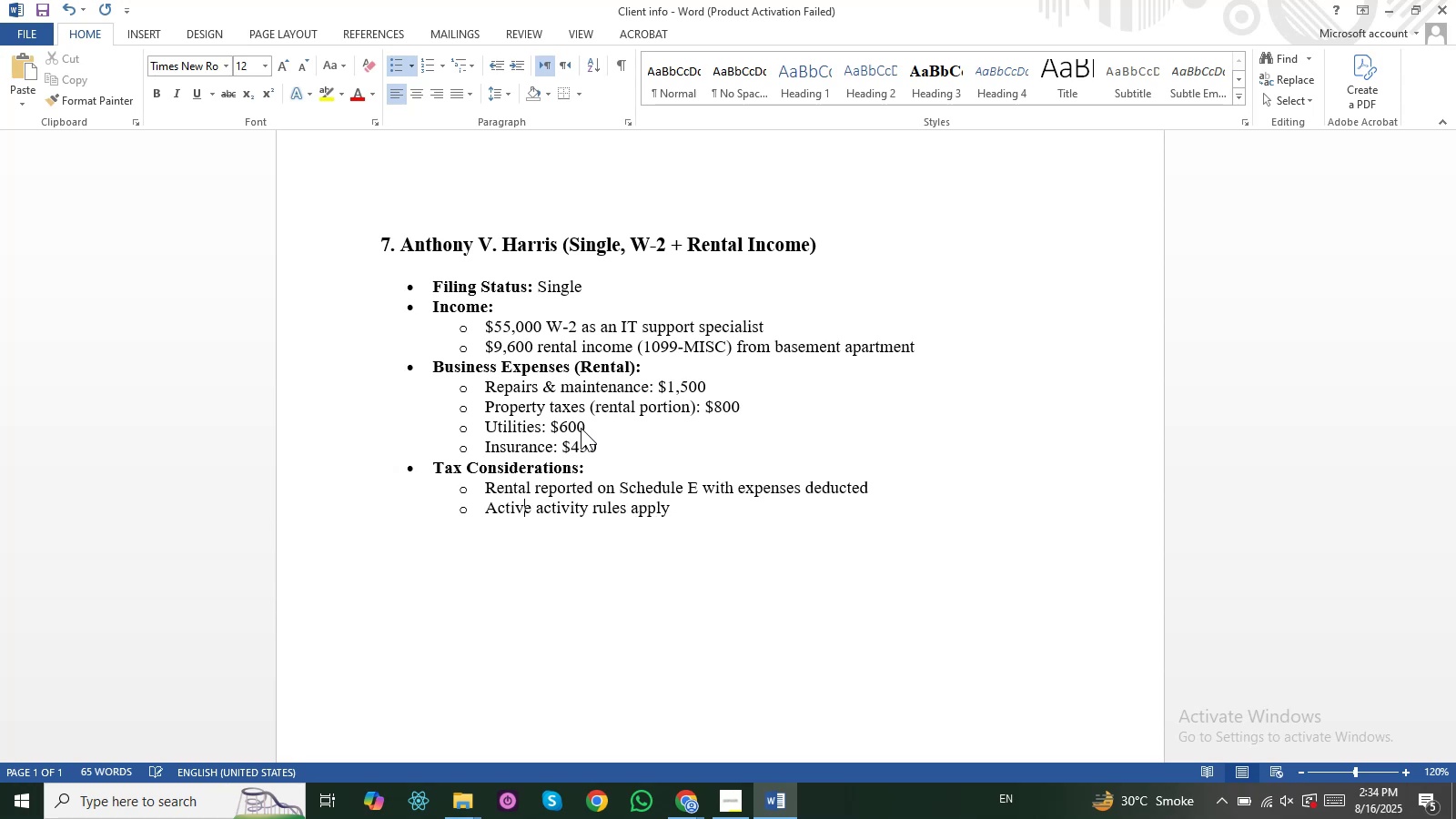 
wait(12.09)
 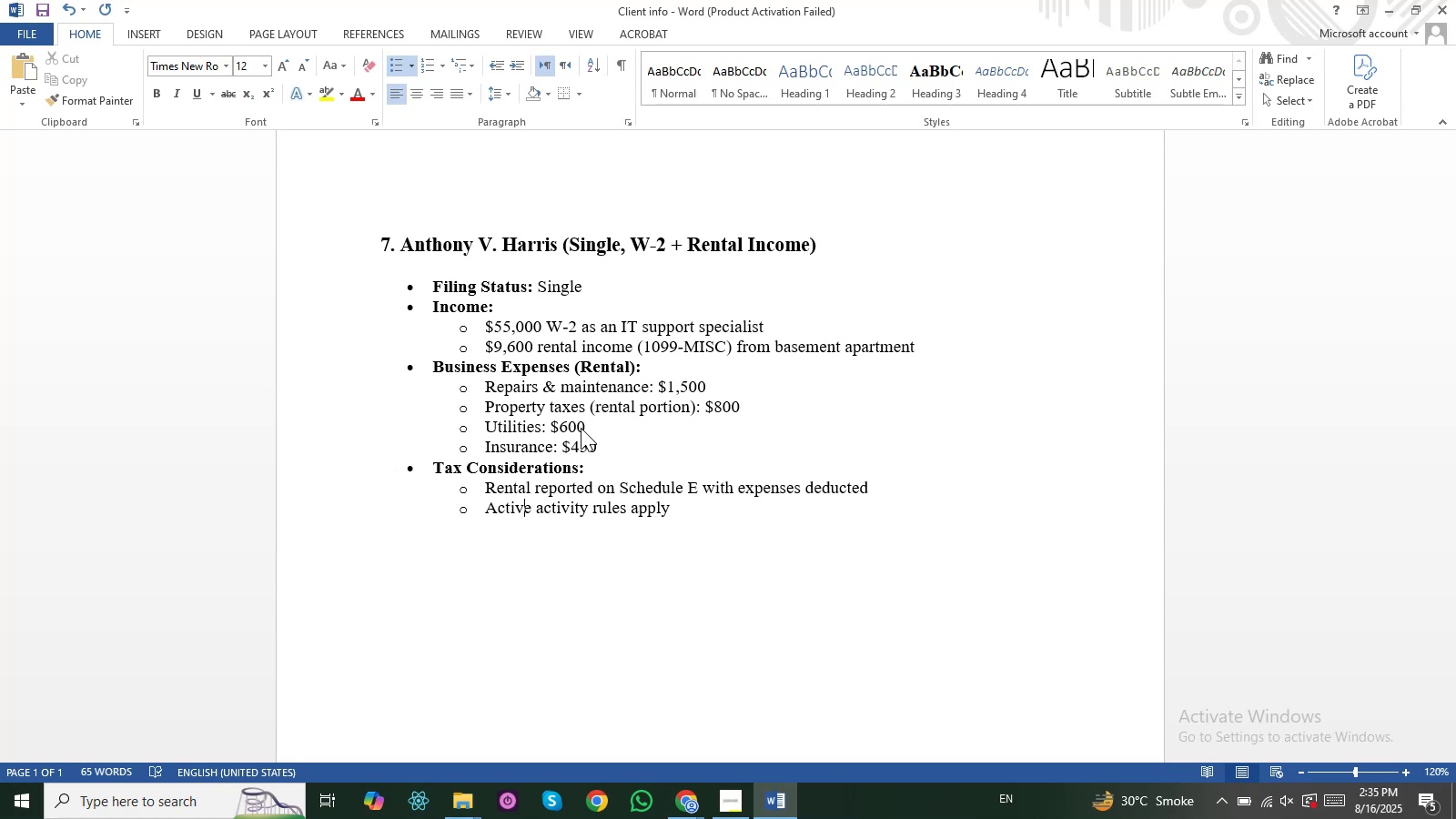 
key(Alt+AltLeft)
 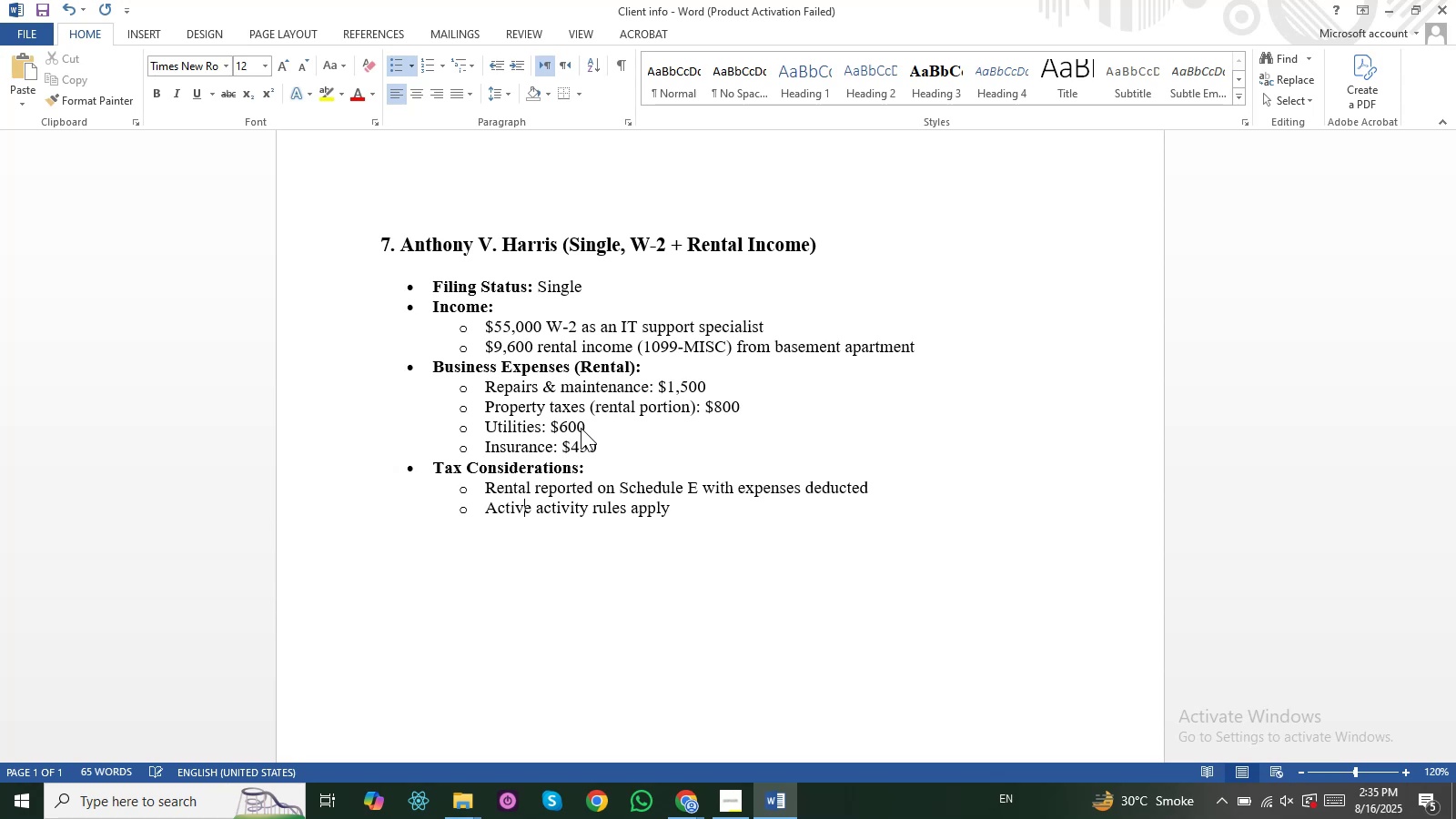 
key(Alt+Tab)
 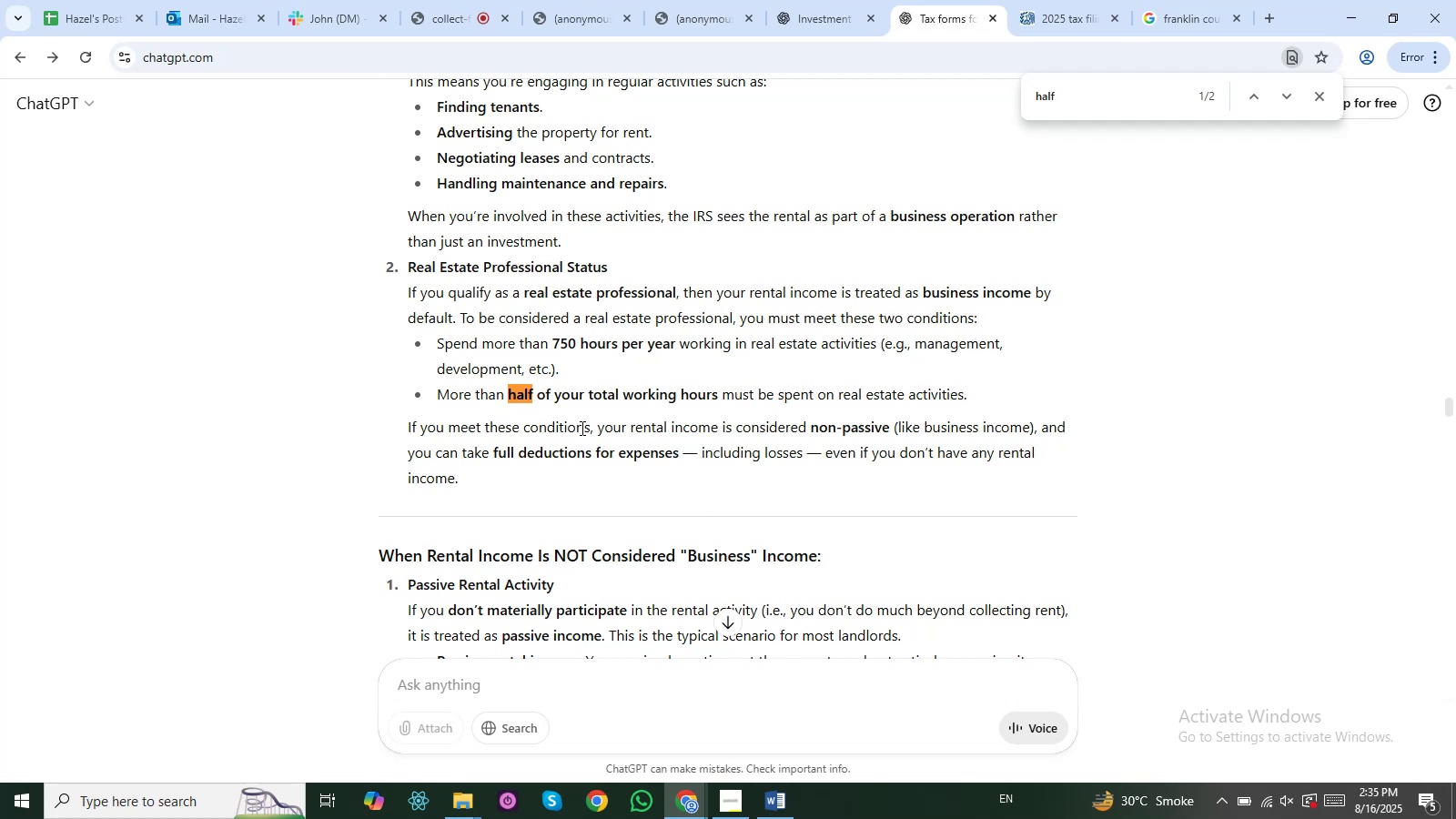 
wait(13.17)
 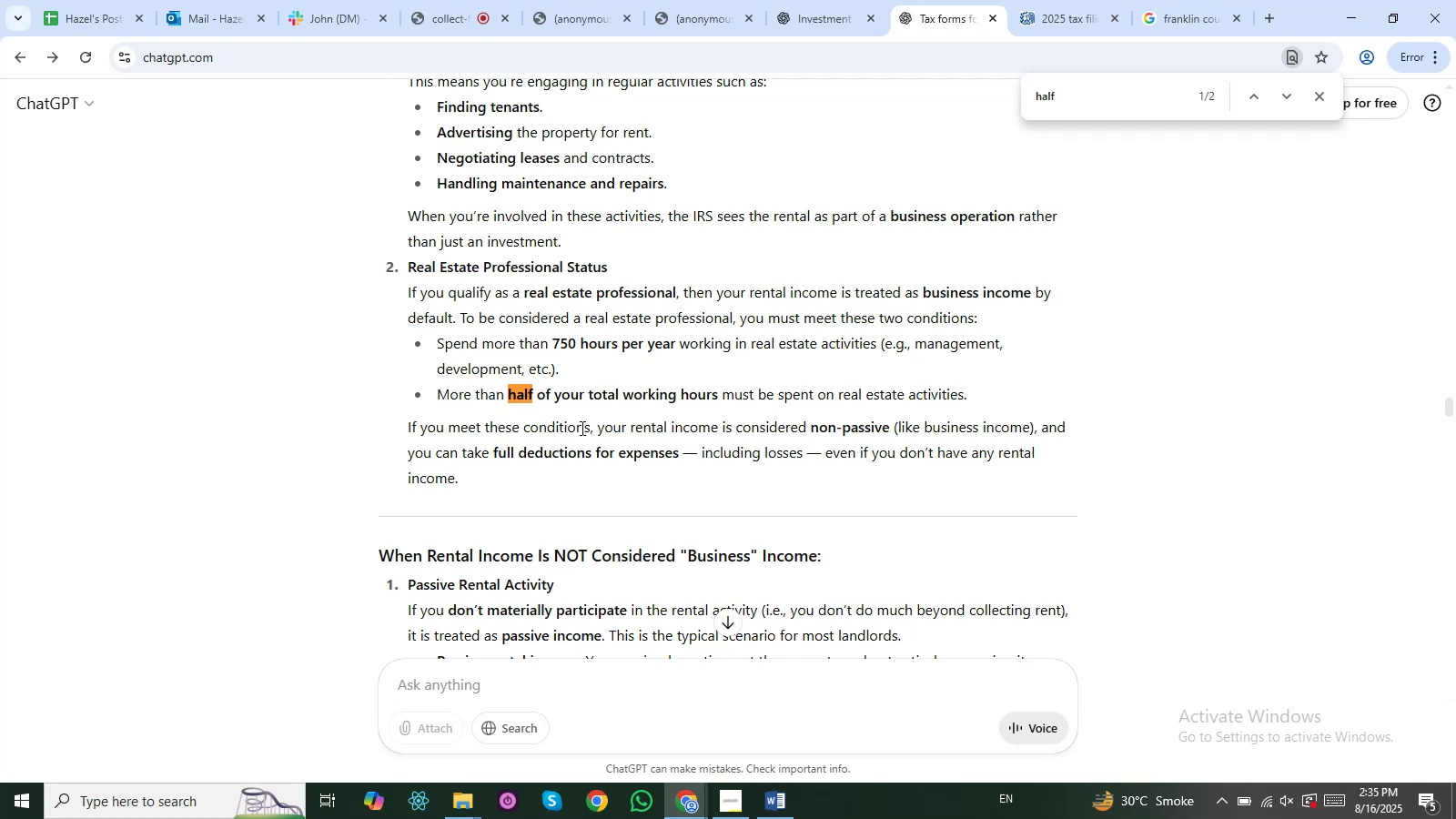 
key(Alt+AltLeft)
 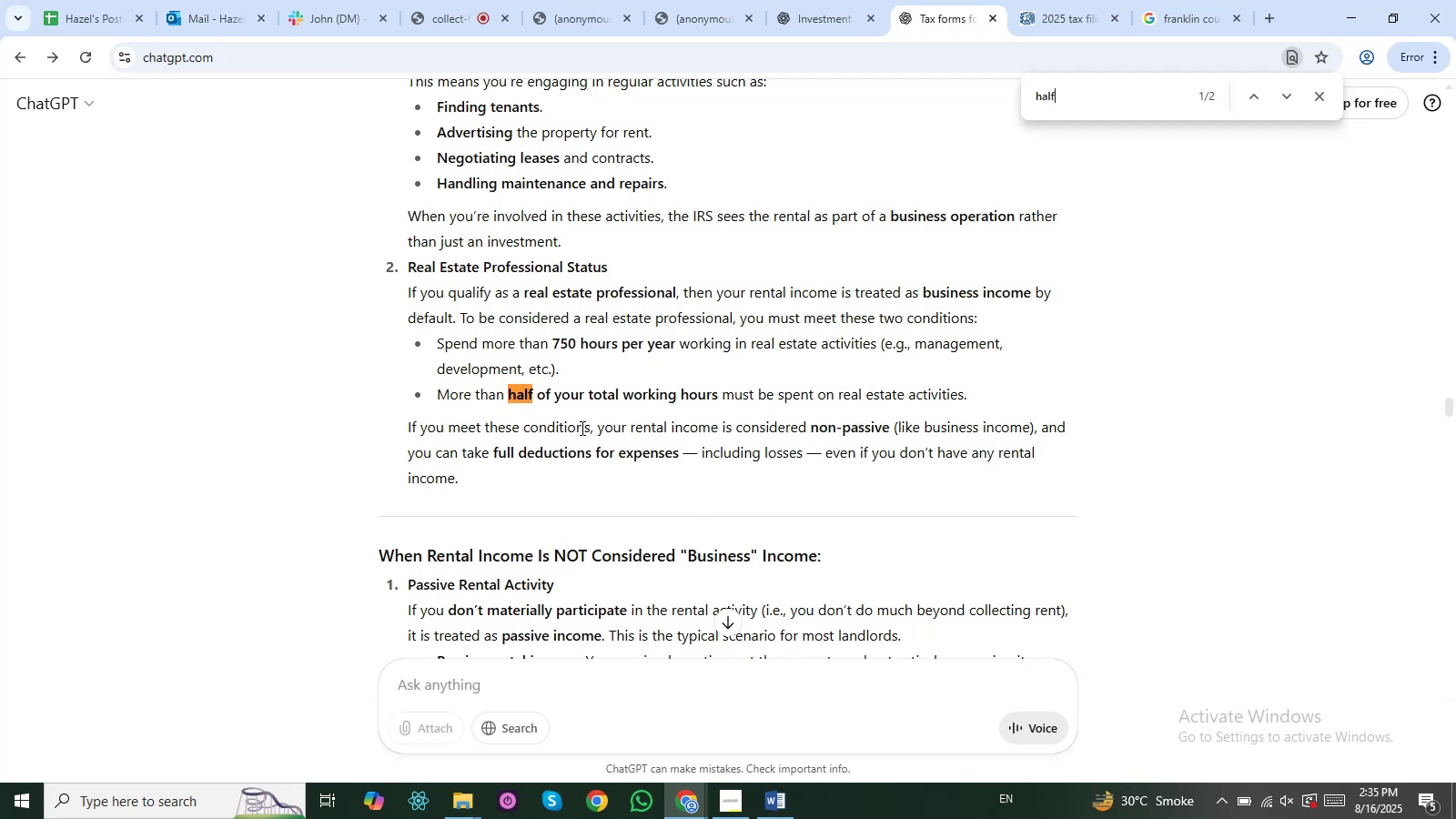 
key(Alt+Tab)
 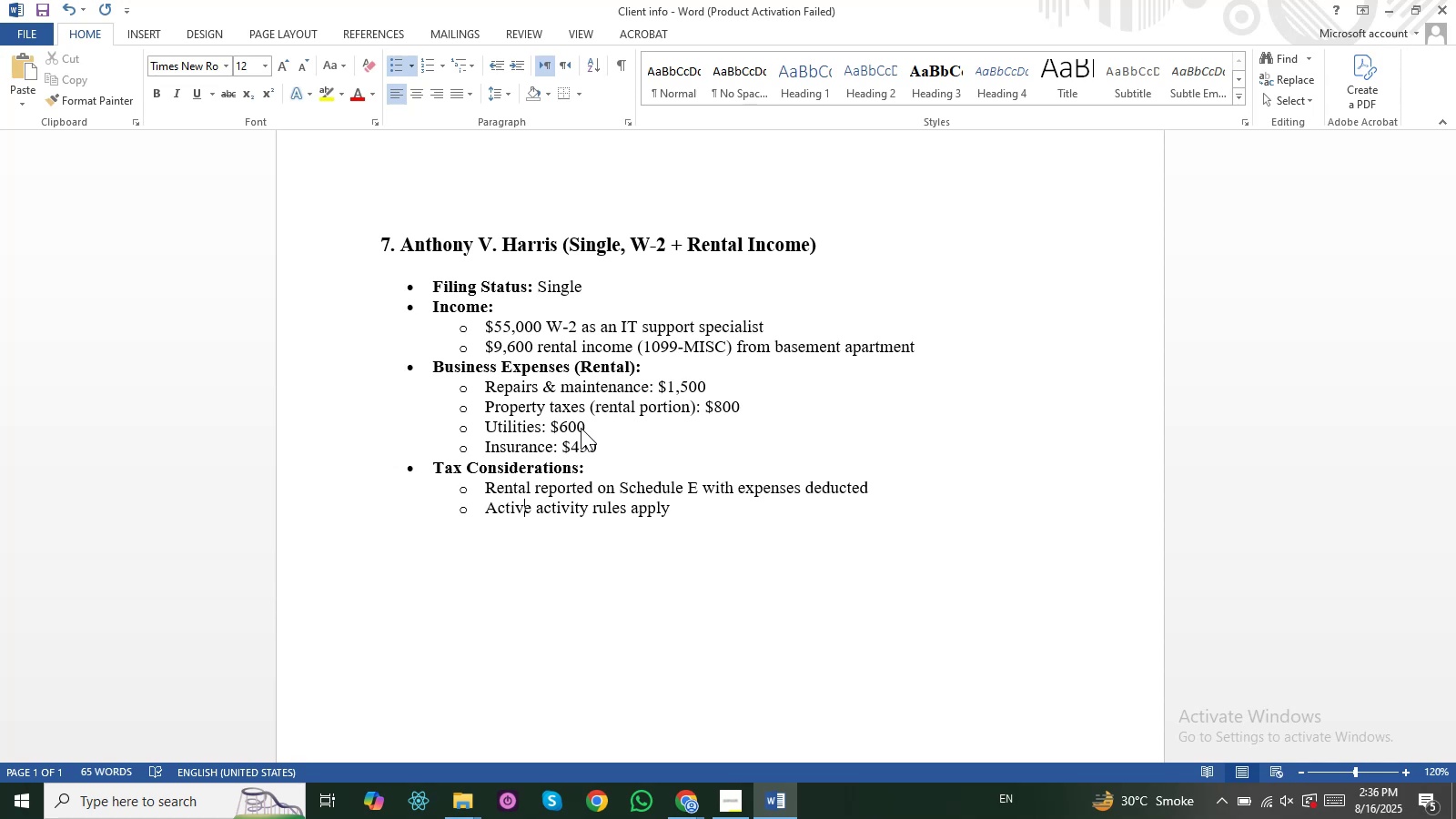 
wait(75.72)
 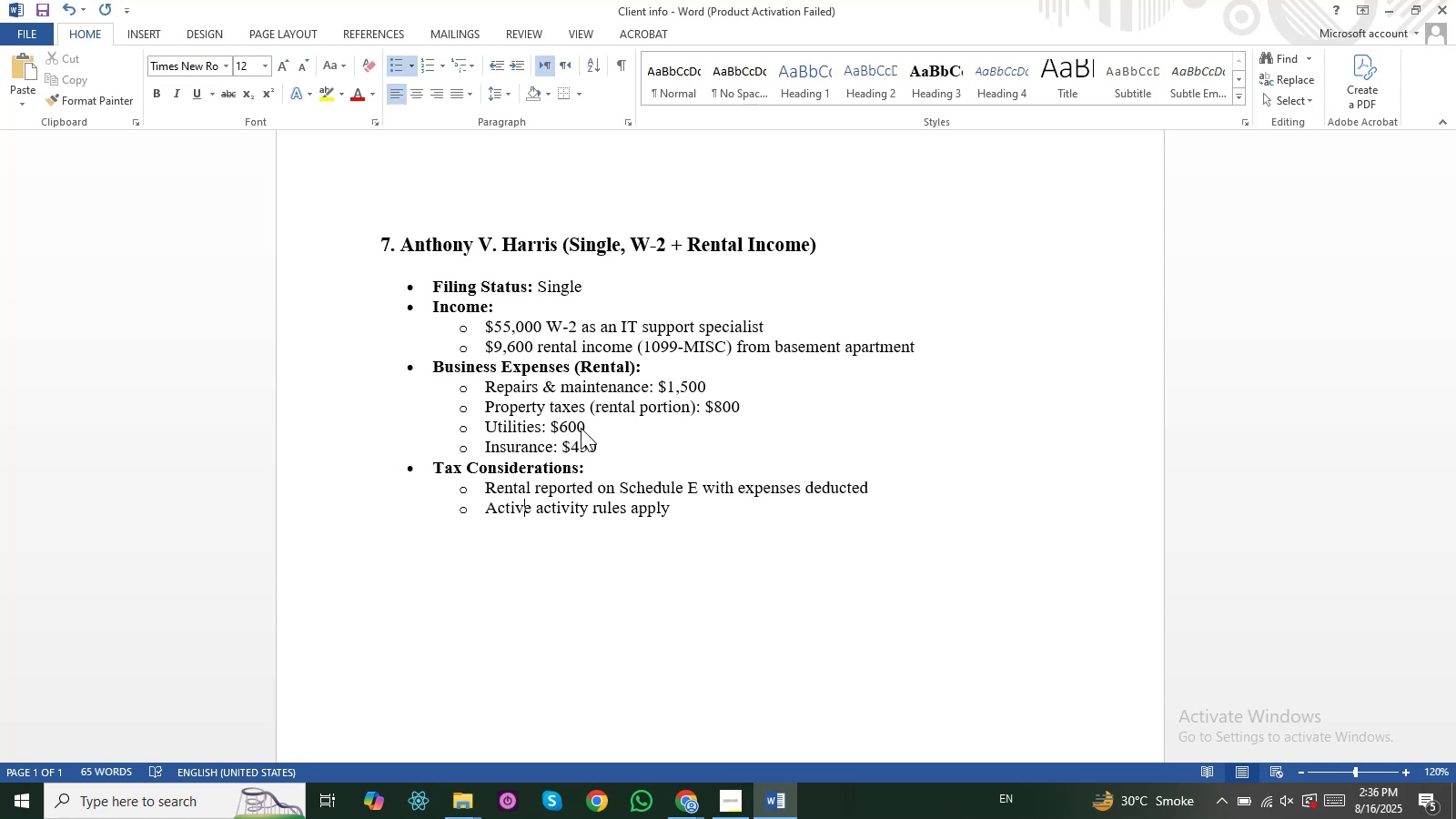 
key(Alt+Tab)
 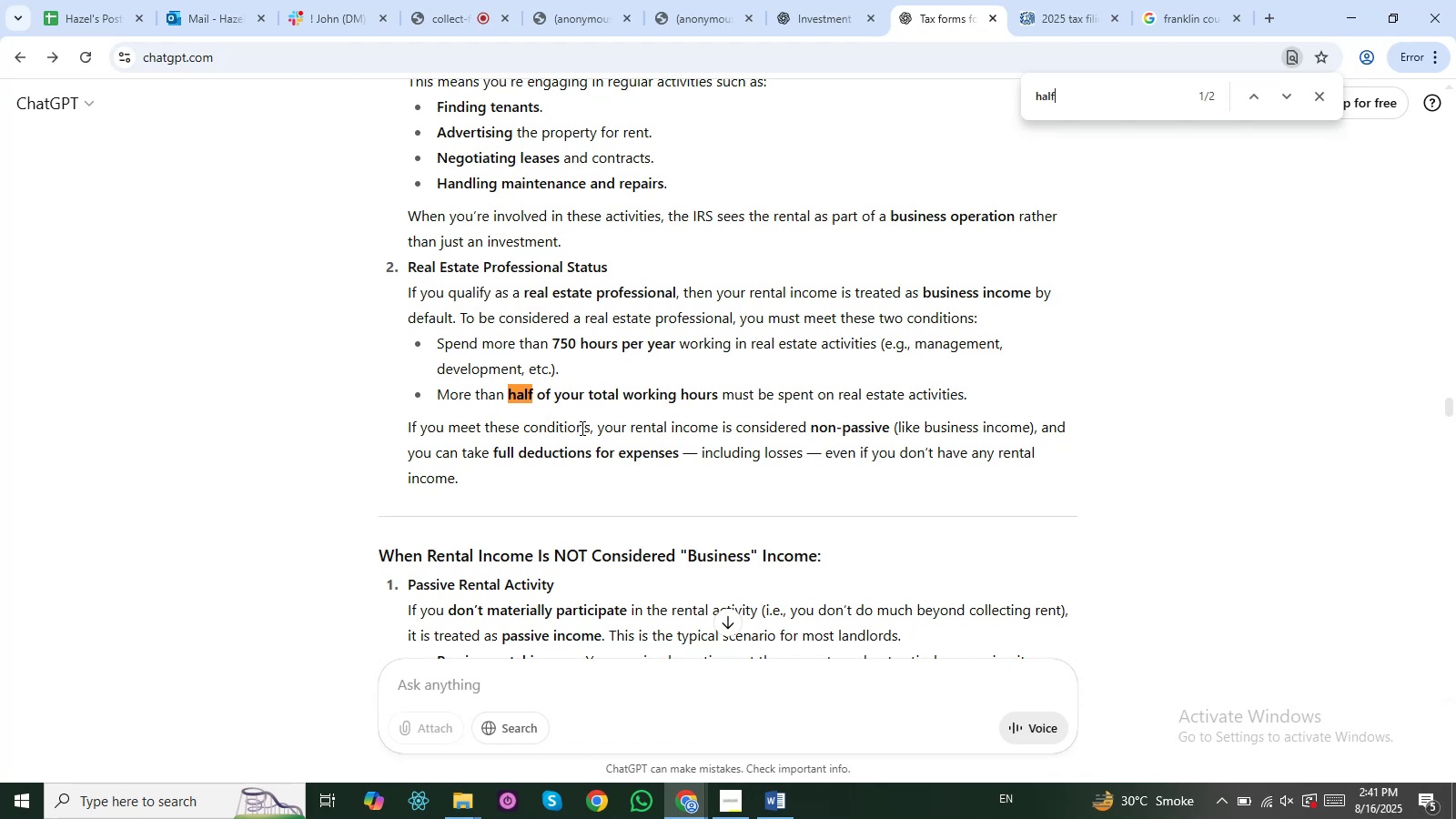 
wait(272.2)
 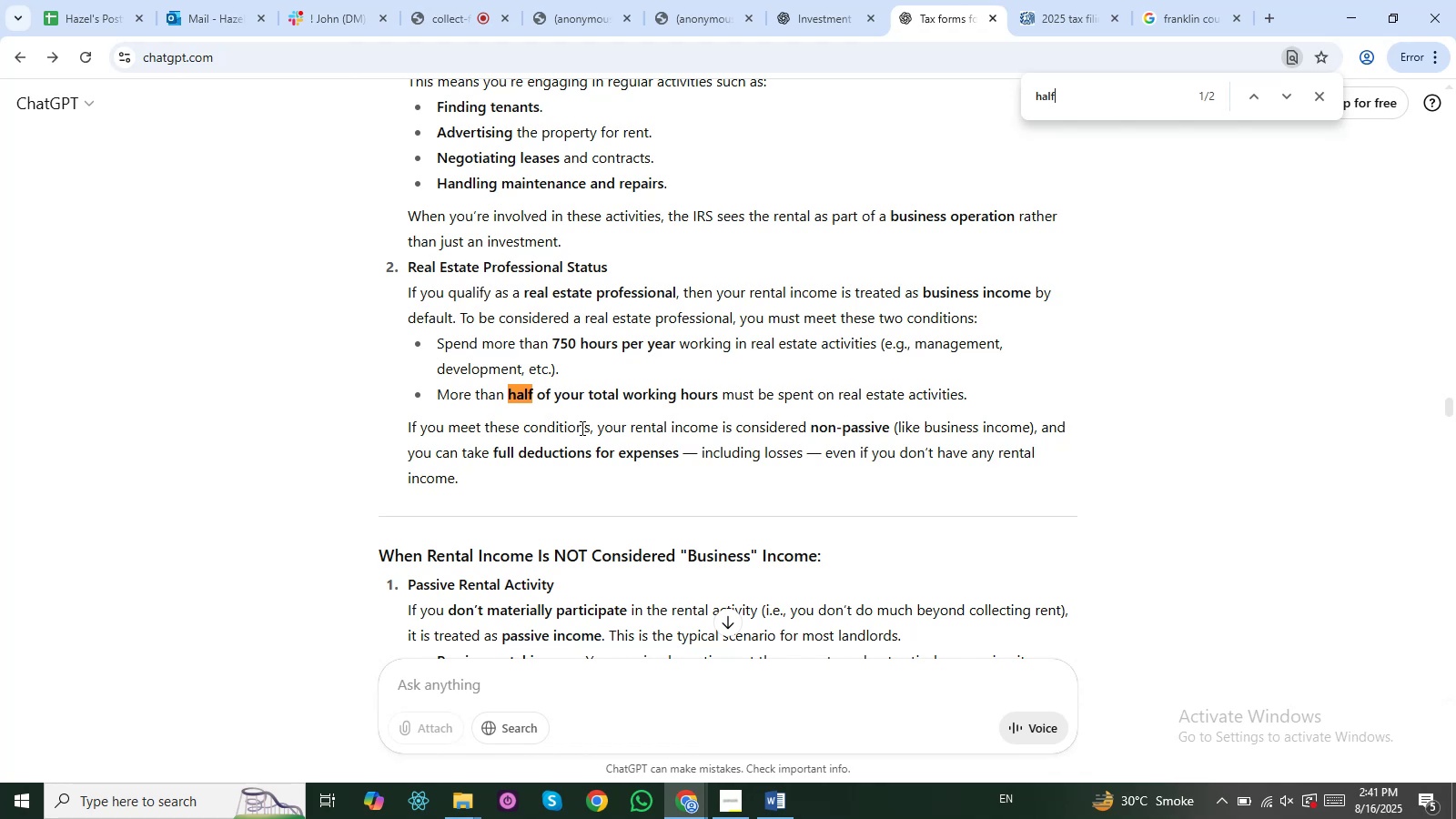 
key(Alt+AltLeft)
 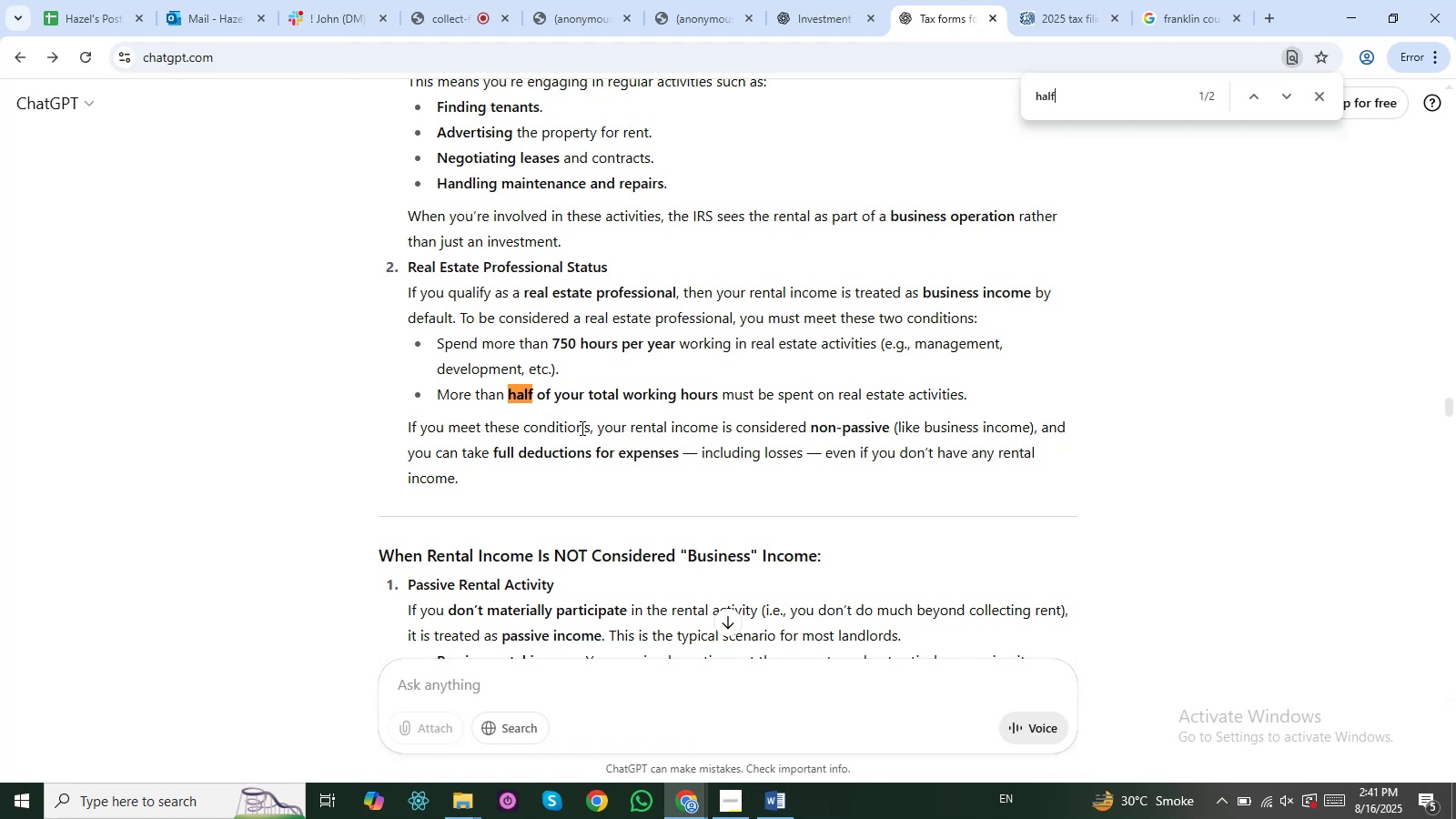 
key(Alt+Tab)
 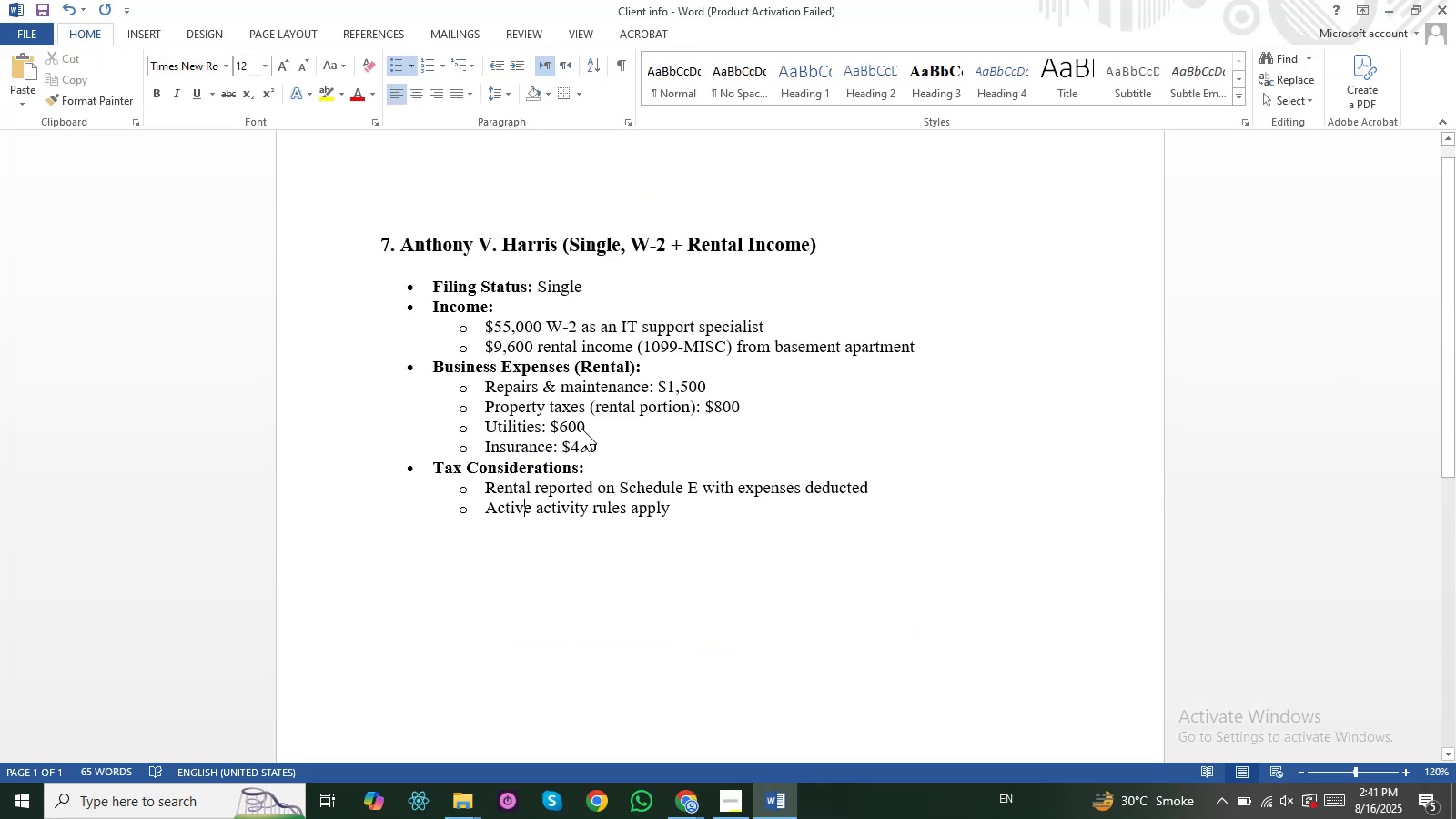 
key(Alt+AltLeft)
 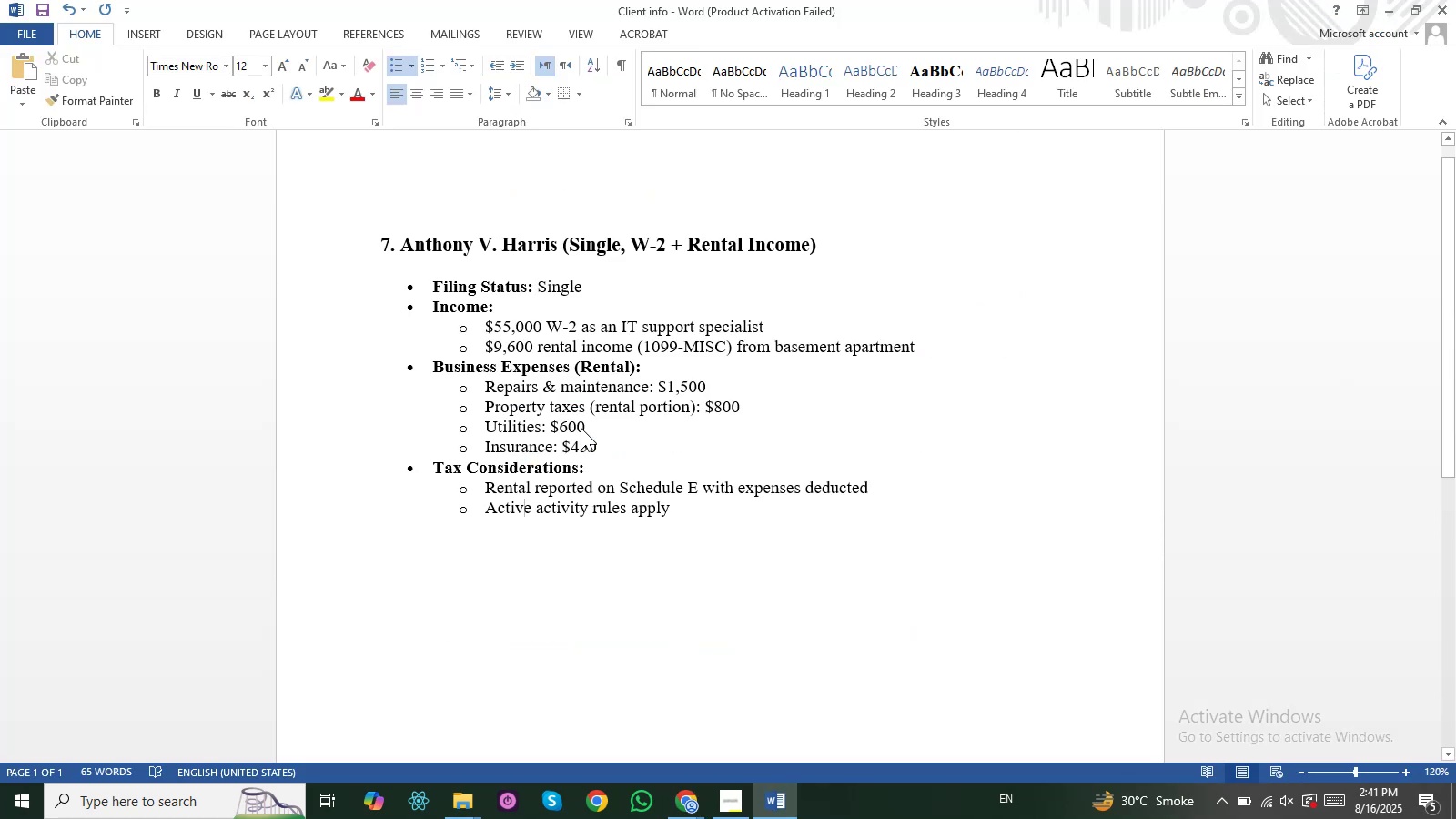 
key(Alt+Tab)
 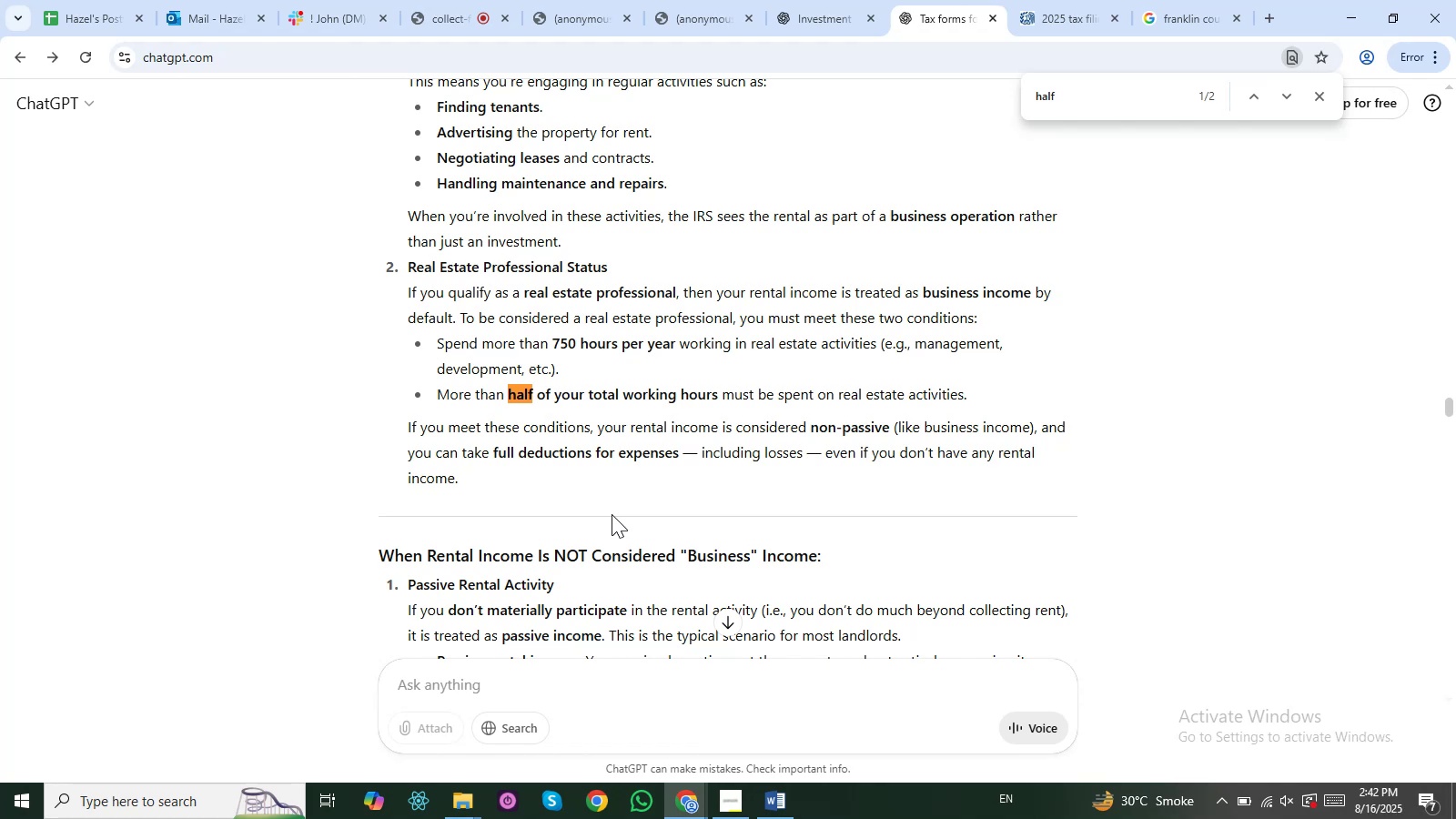 
wait(65.0)
 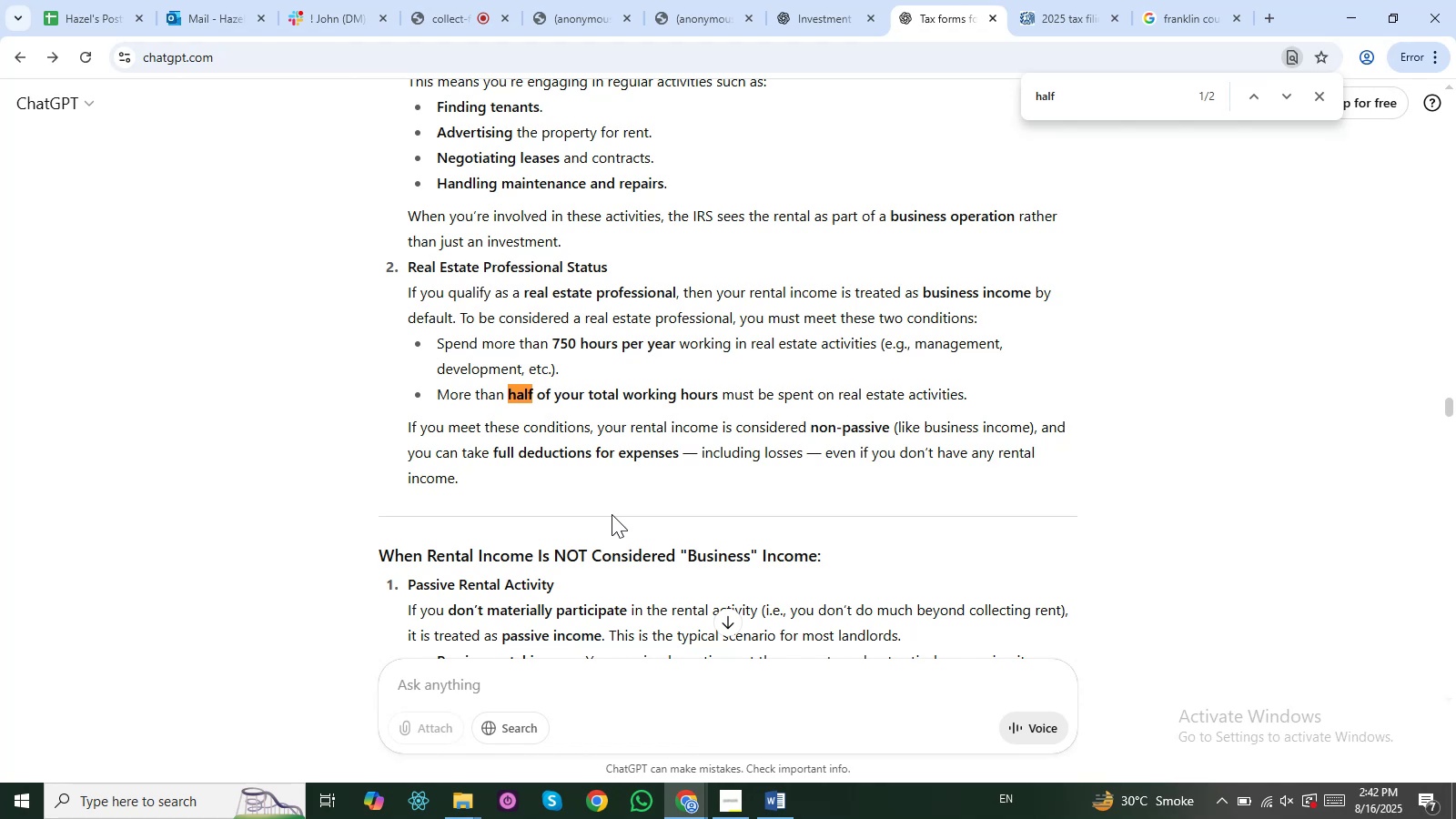 
scroll: coordinate [618, 476], scroll_direction: down, amount: 1.0
 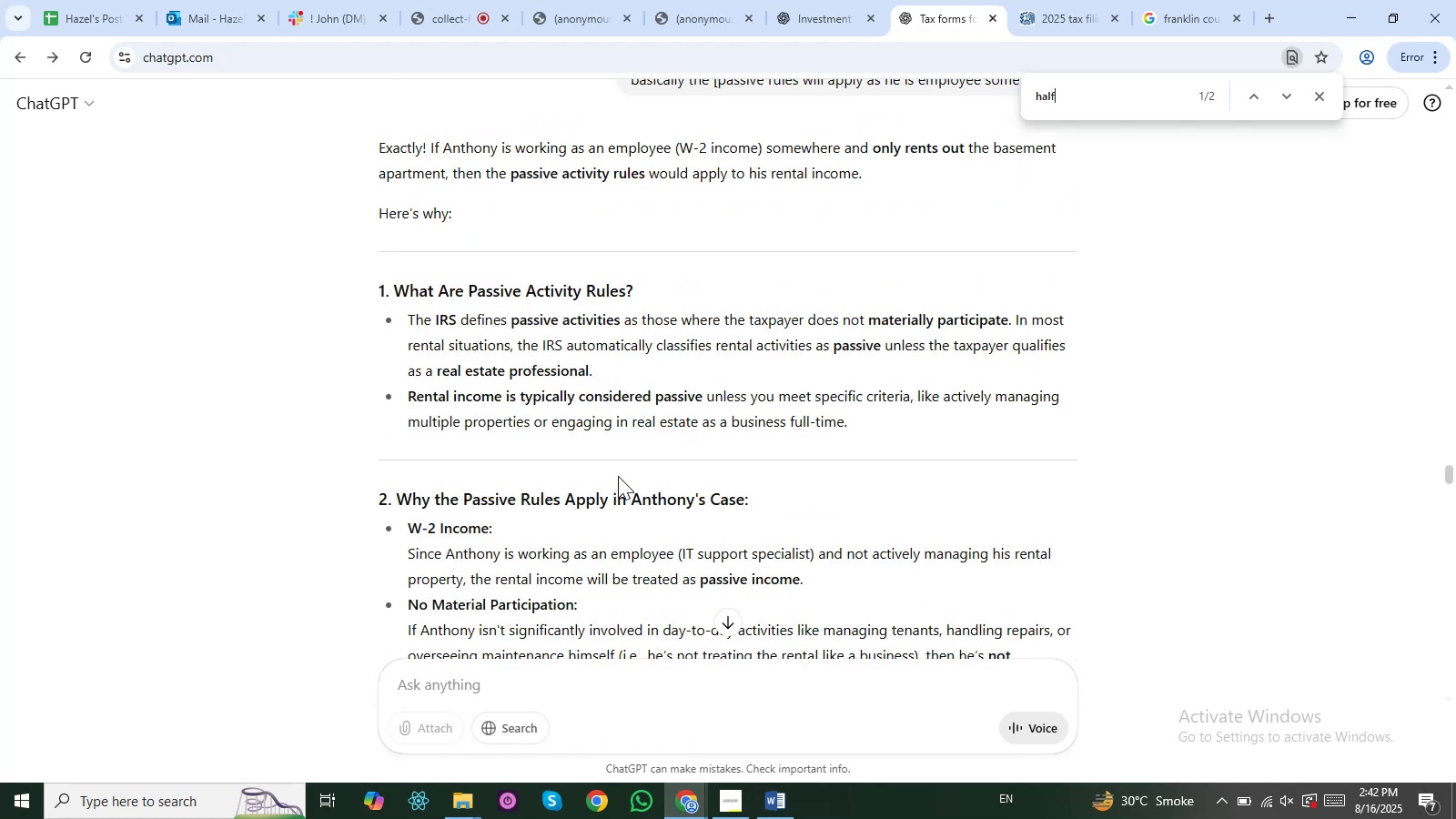 
key(Alt+AltLeft)
 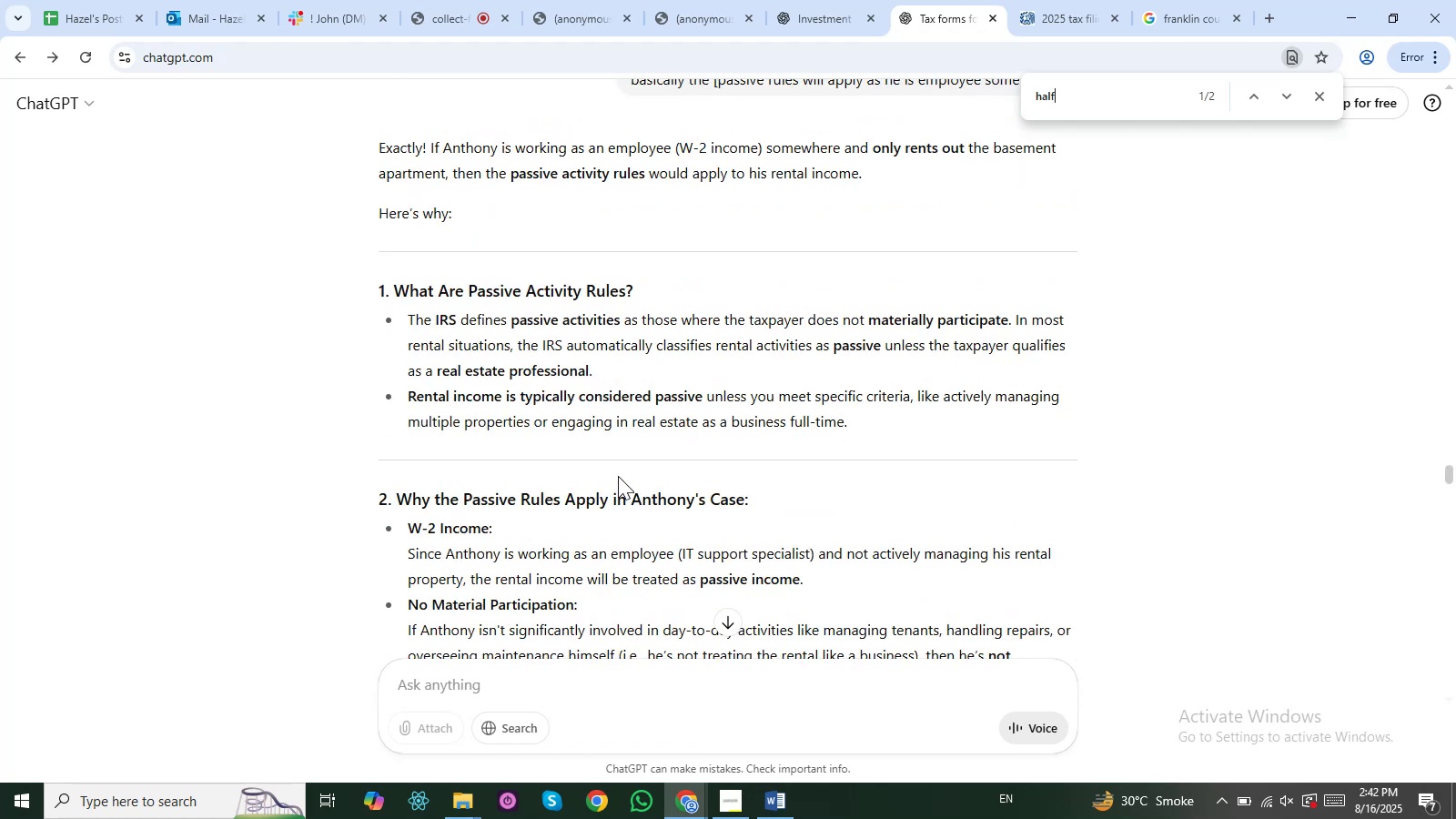 
key(Alt+Tab)
 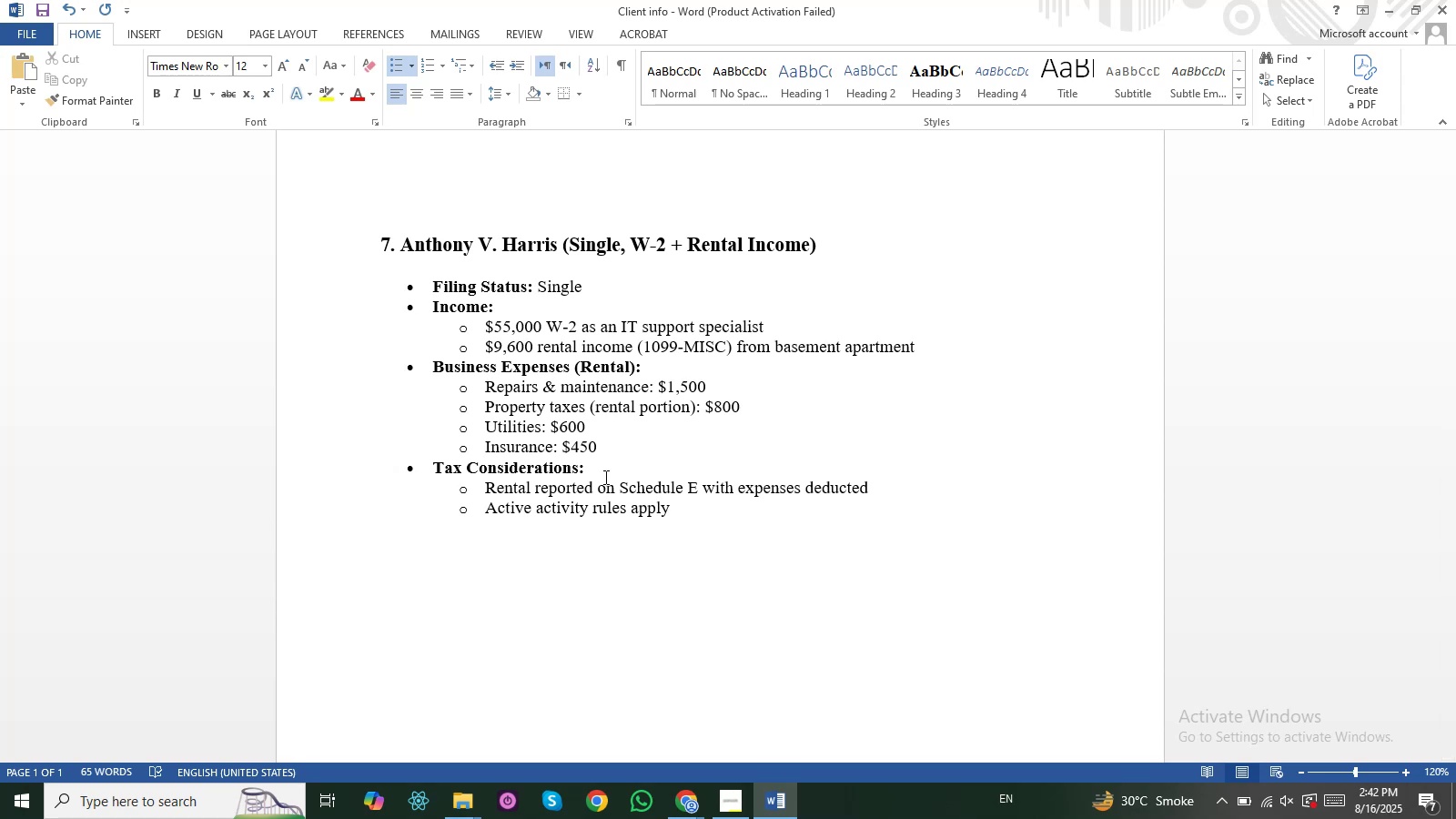 
wait(14.52)
 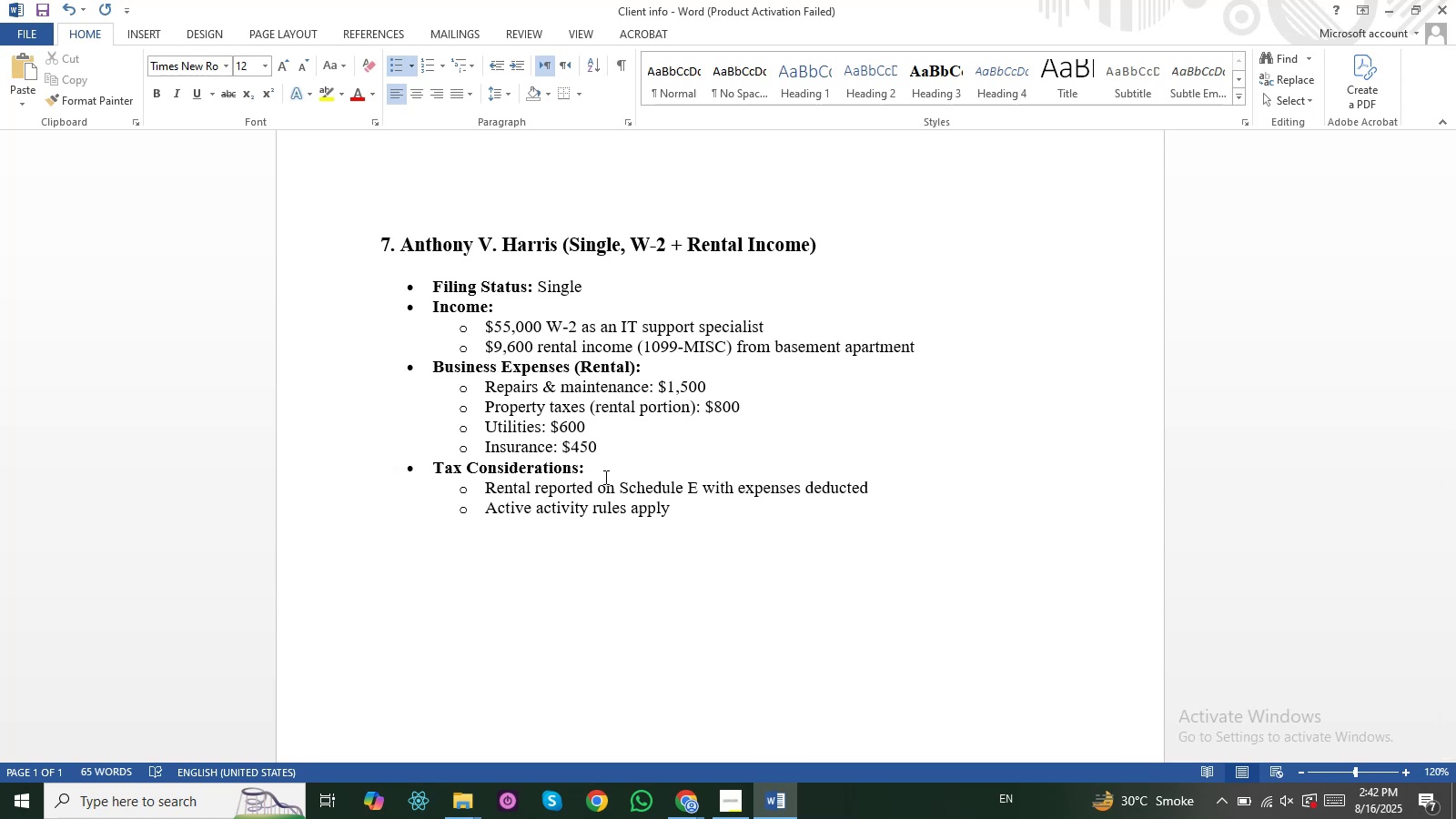 
key(Alt+AltLeft)
 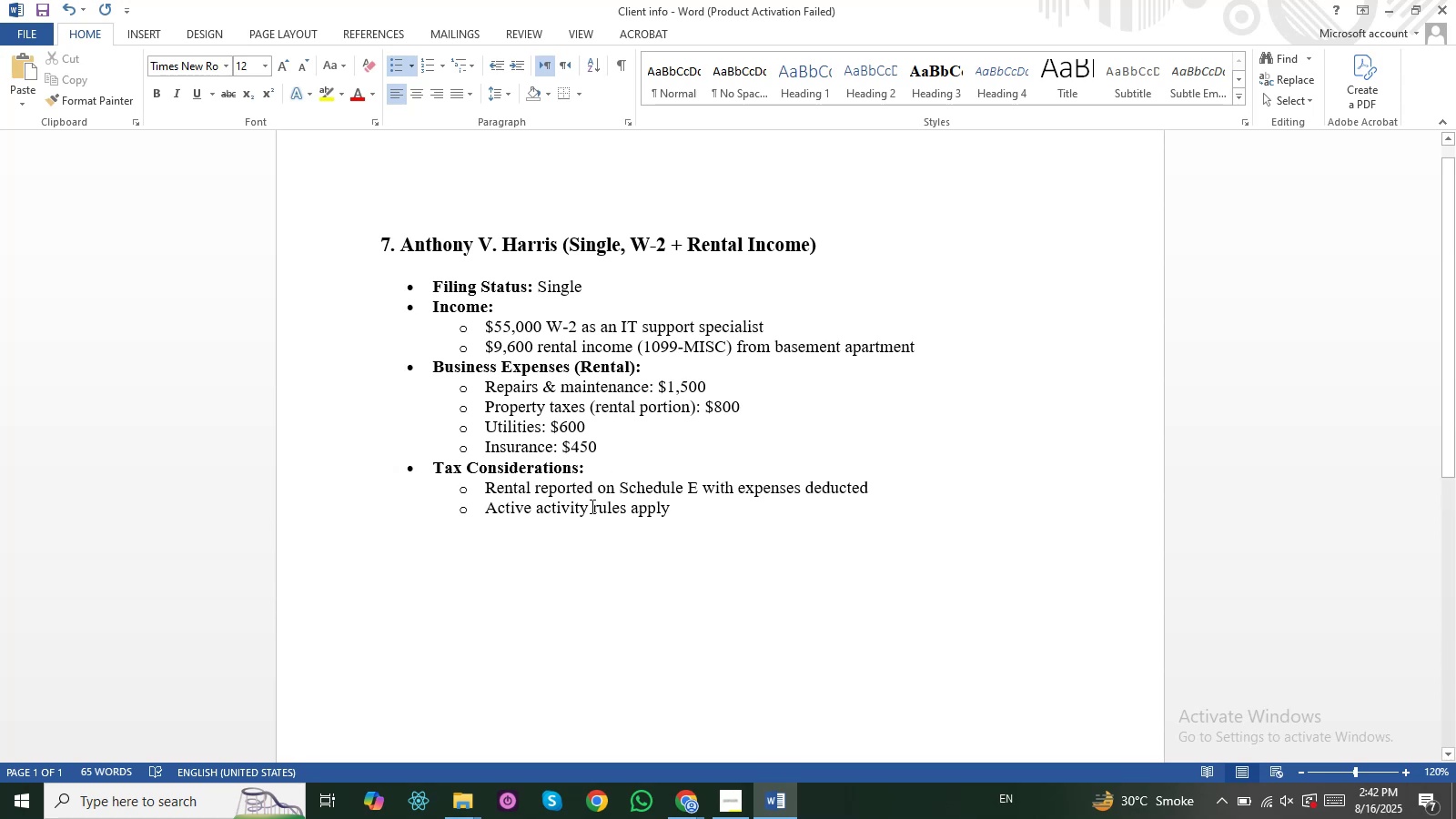 
key(Alt+Tab)
 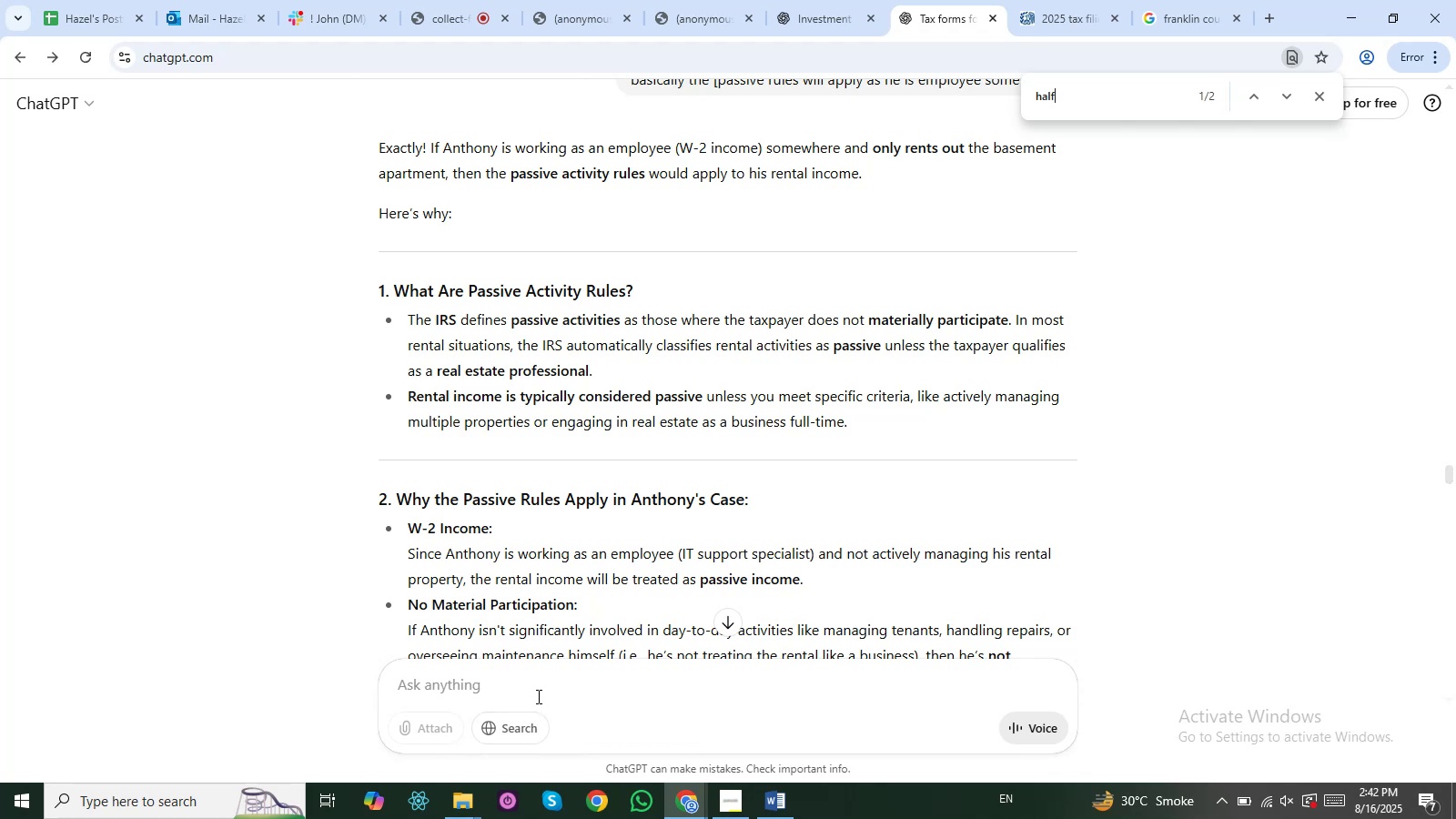 
left_click([537, 693])
 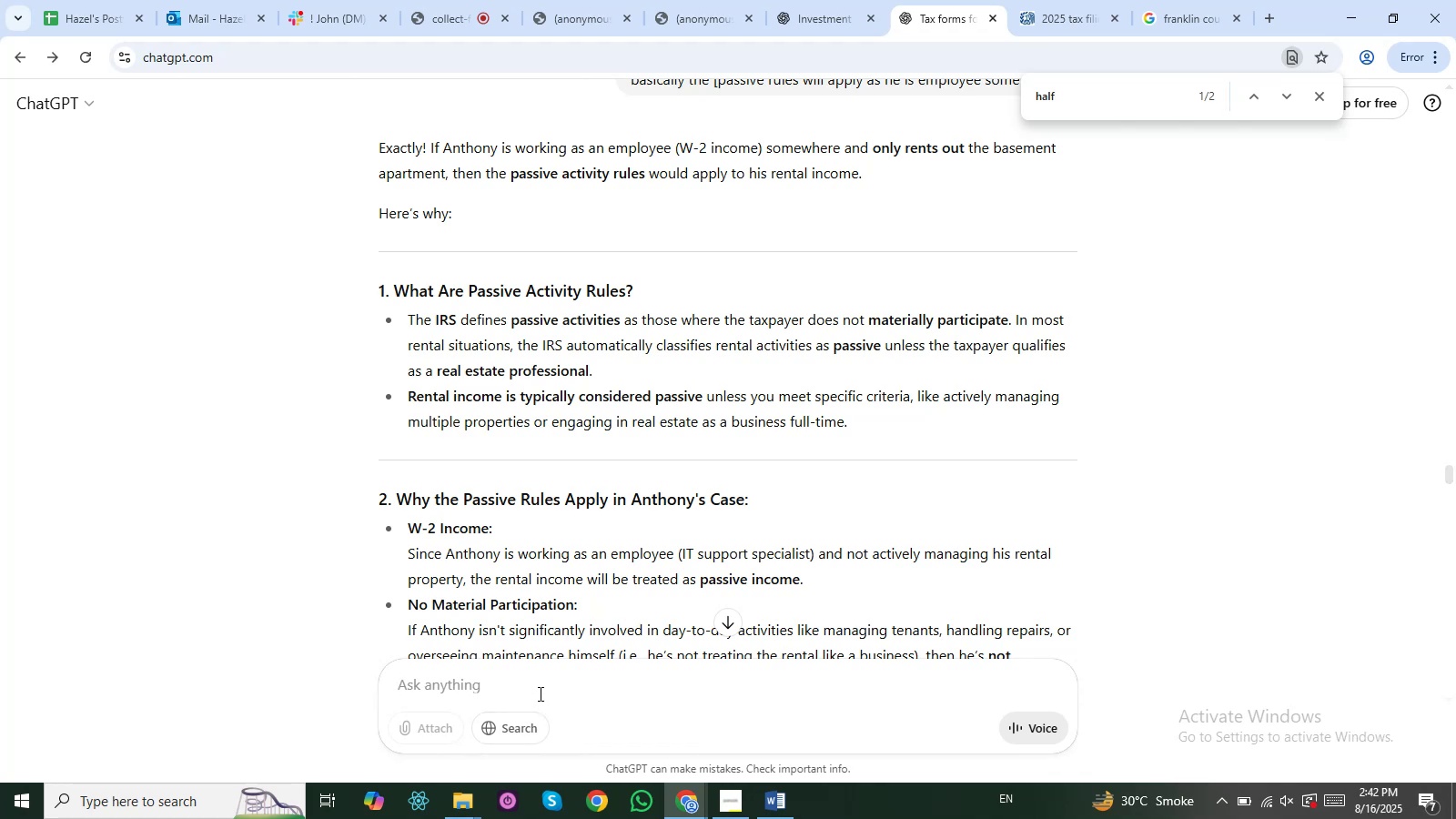 
type(what about the rental expeses )
key(Backspace)
key(Backspace)
key(Backspace)
key(Backspace)
type(nse and further implifications)
 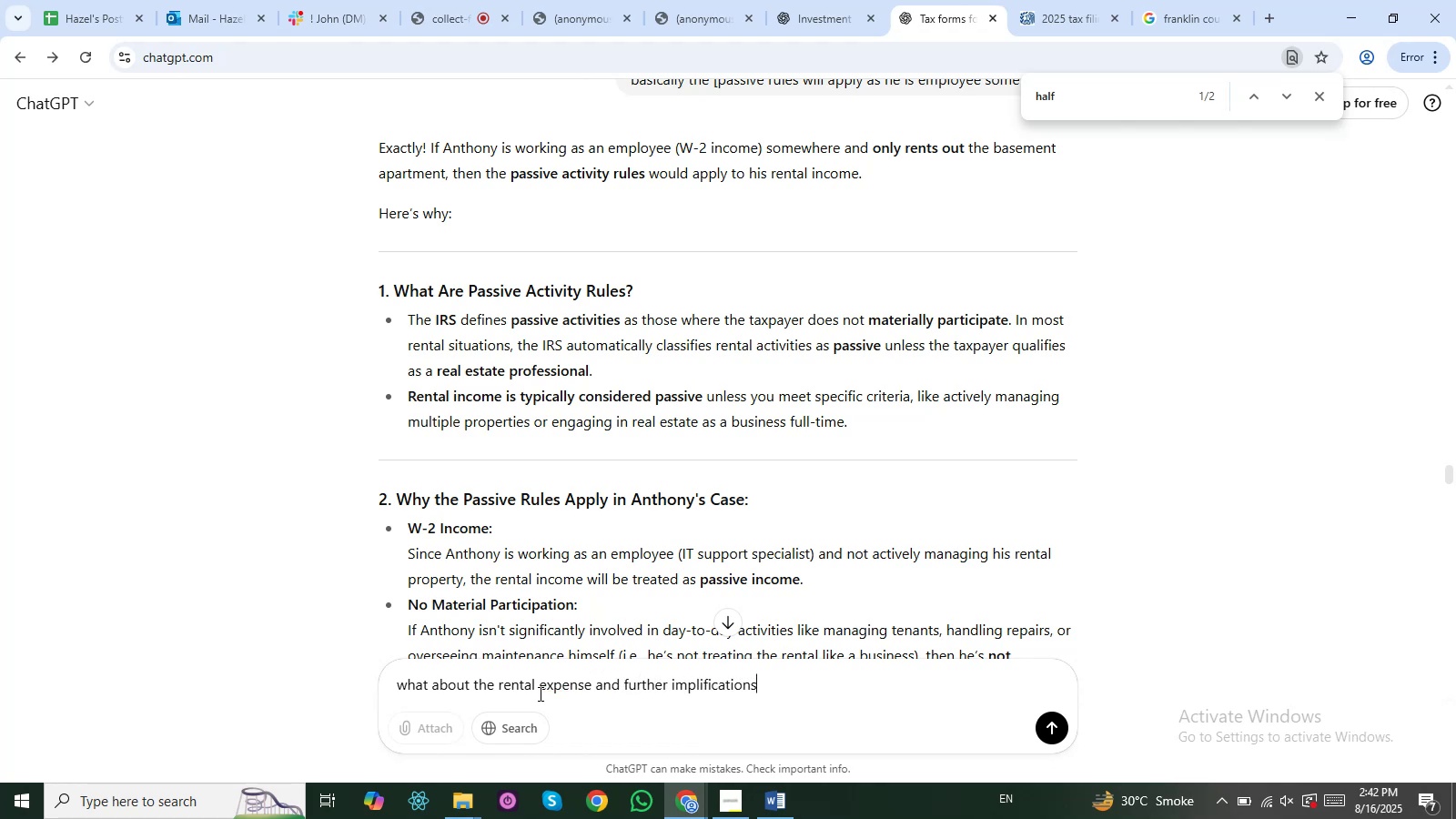 
key(Enter)
 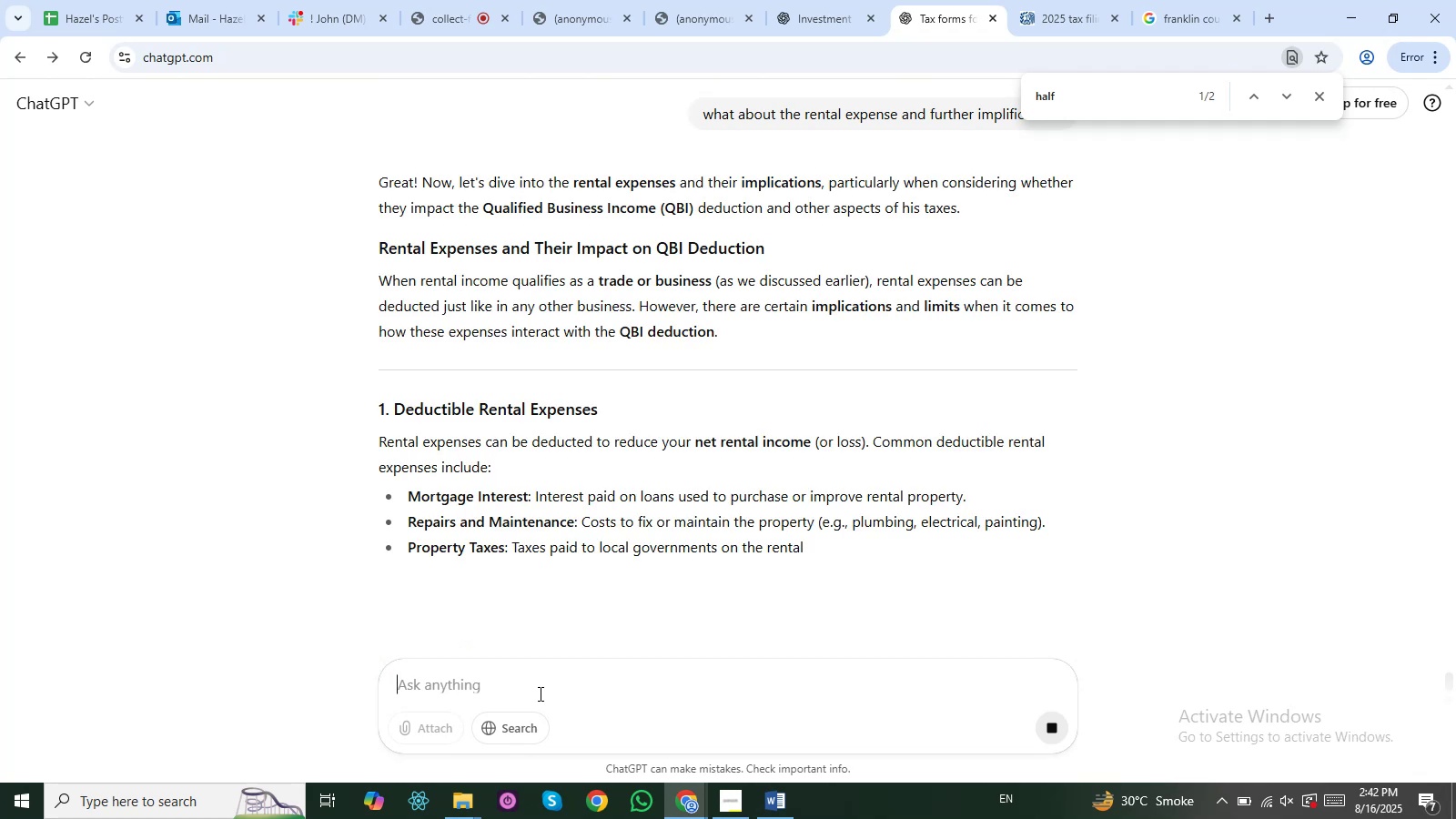 
wait(7.45)
 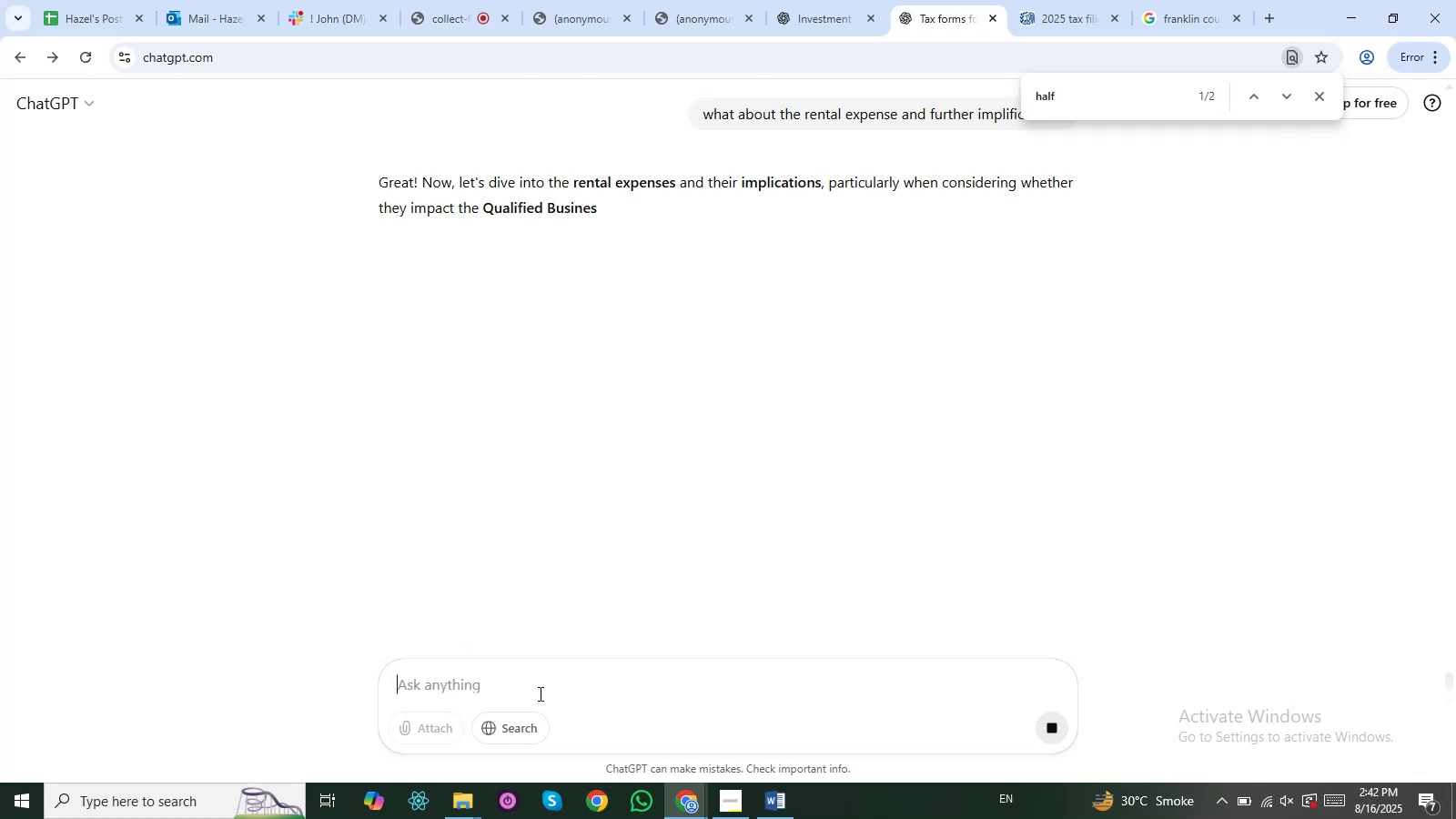 
scroll: coordinate [437, 475], scroll_direction: down, amount: 1.0
 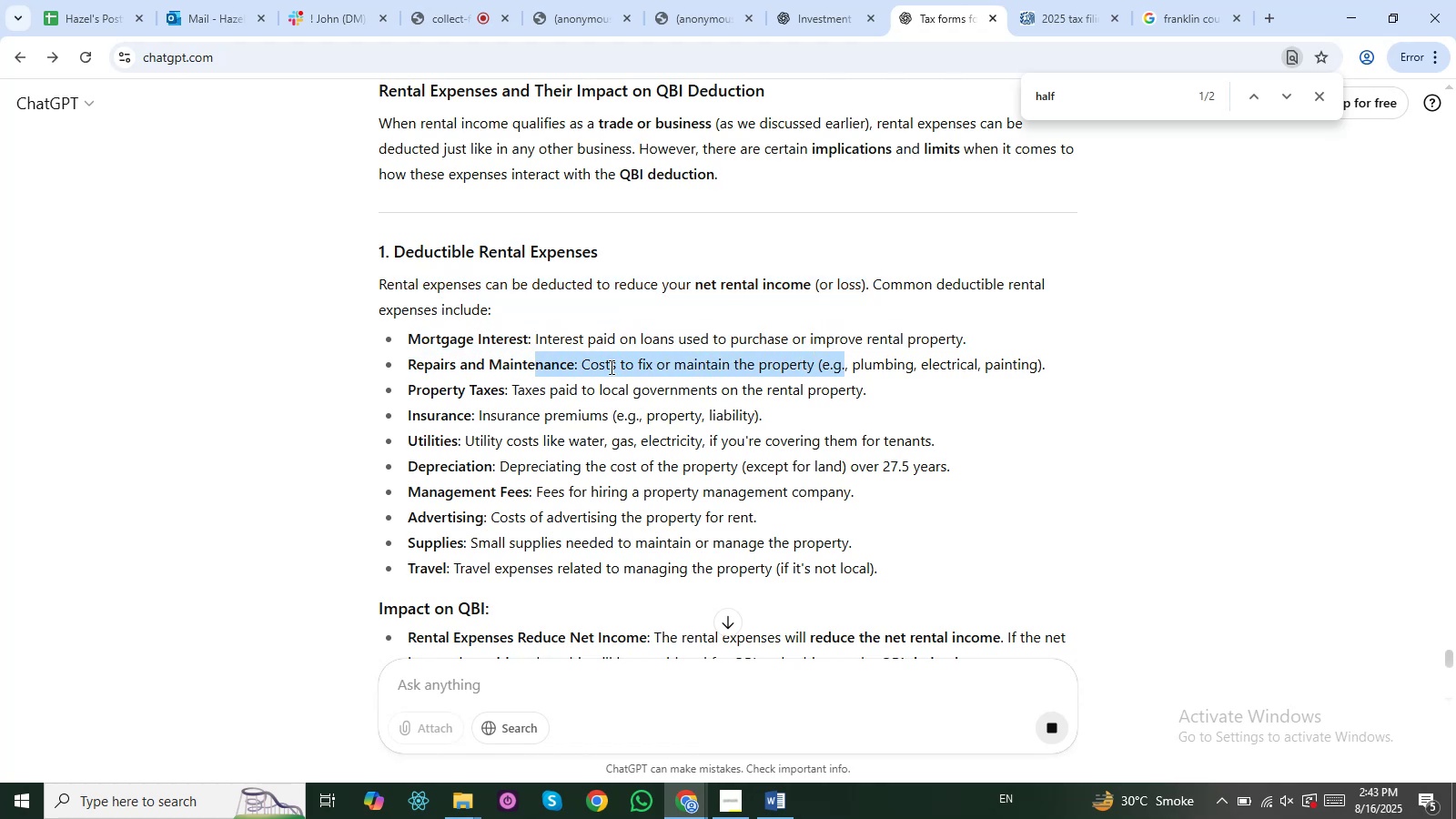 
wait(15.3)
 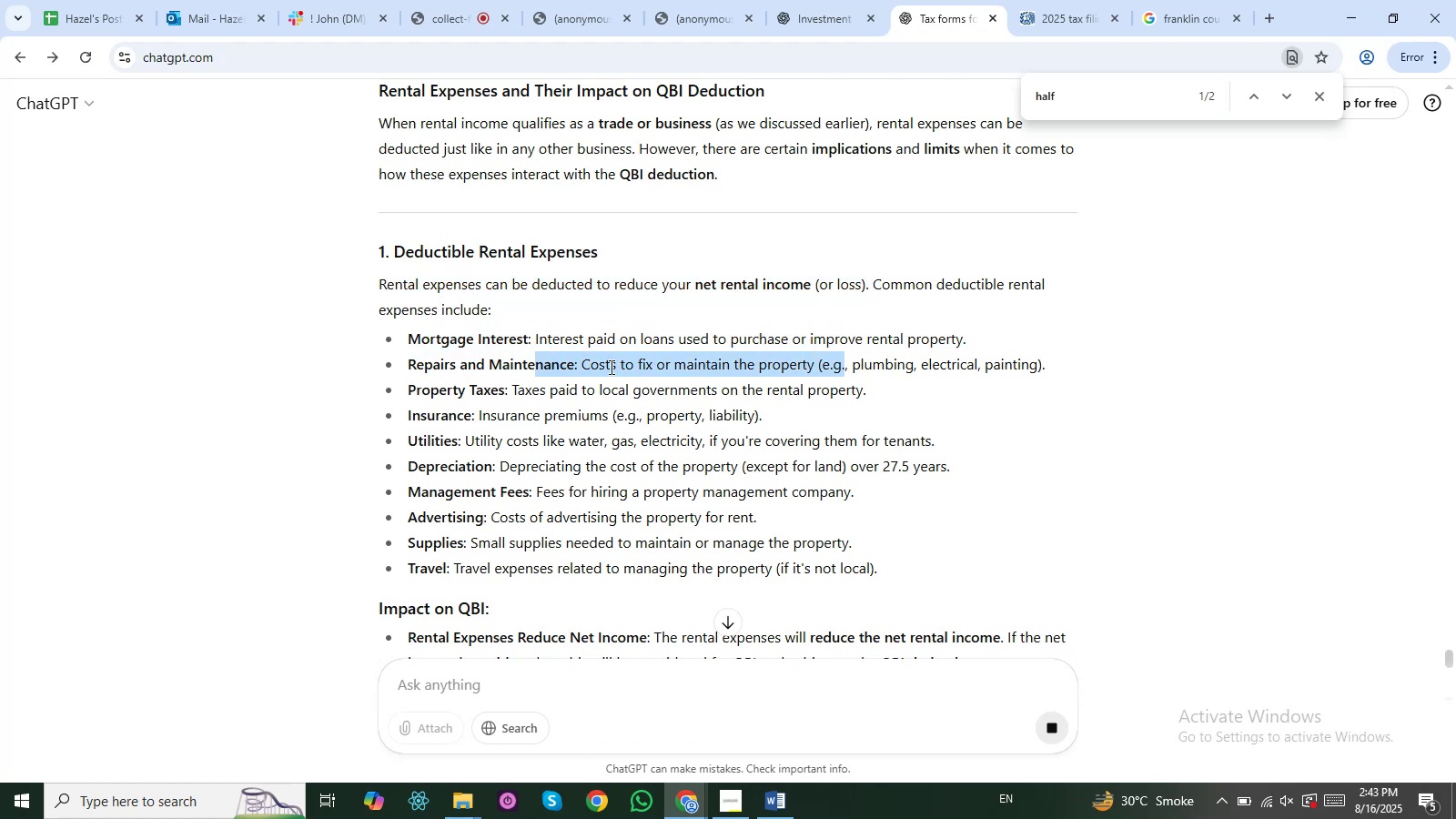 
left_click([526, 421])
 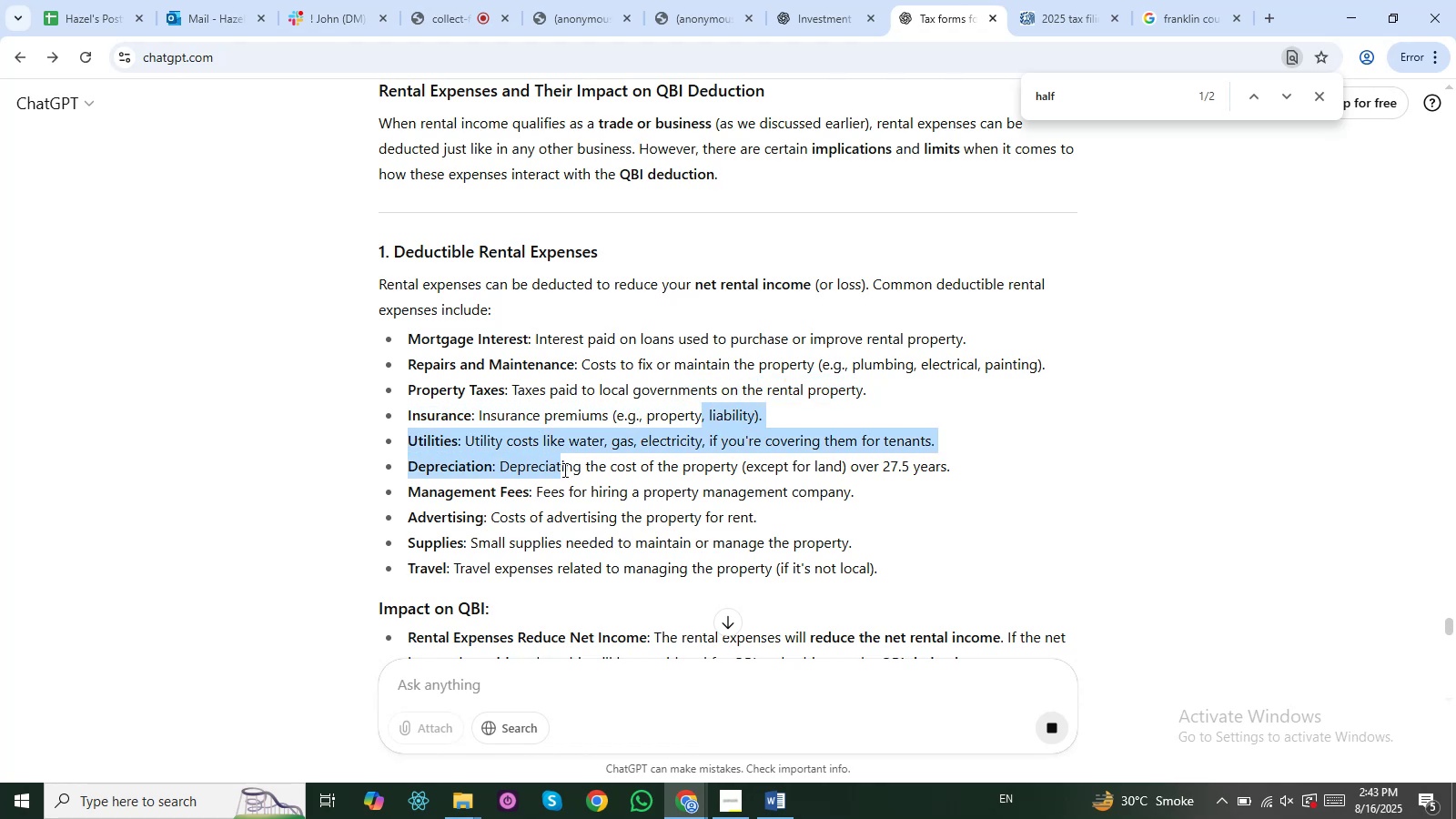 
left_click([584, 460])
 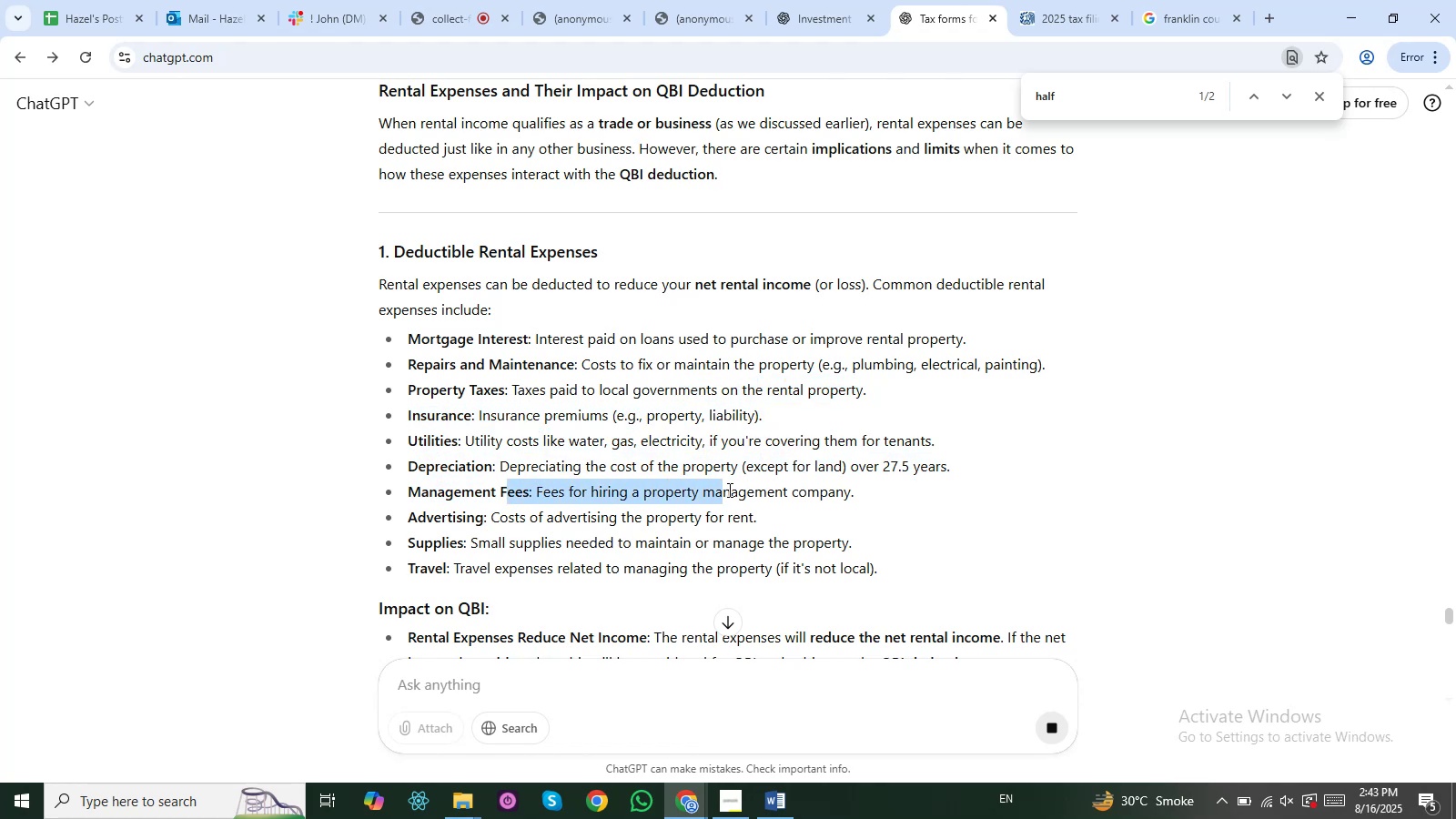 
left_click([740, 493])
 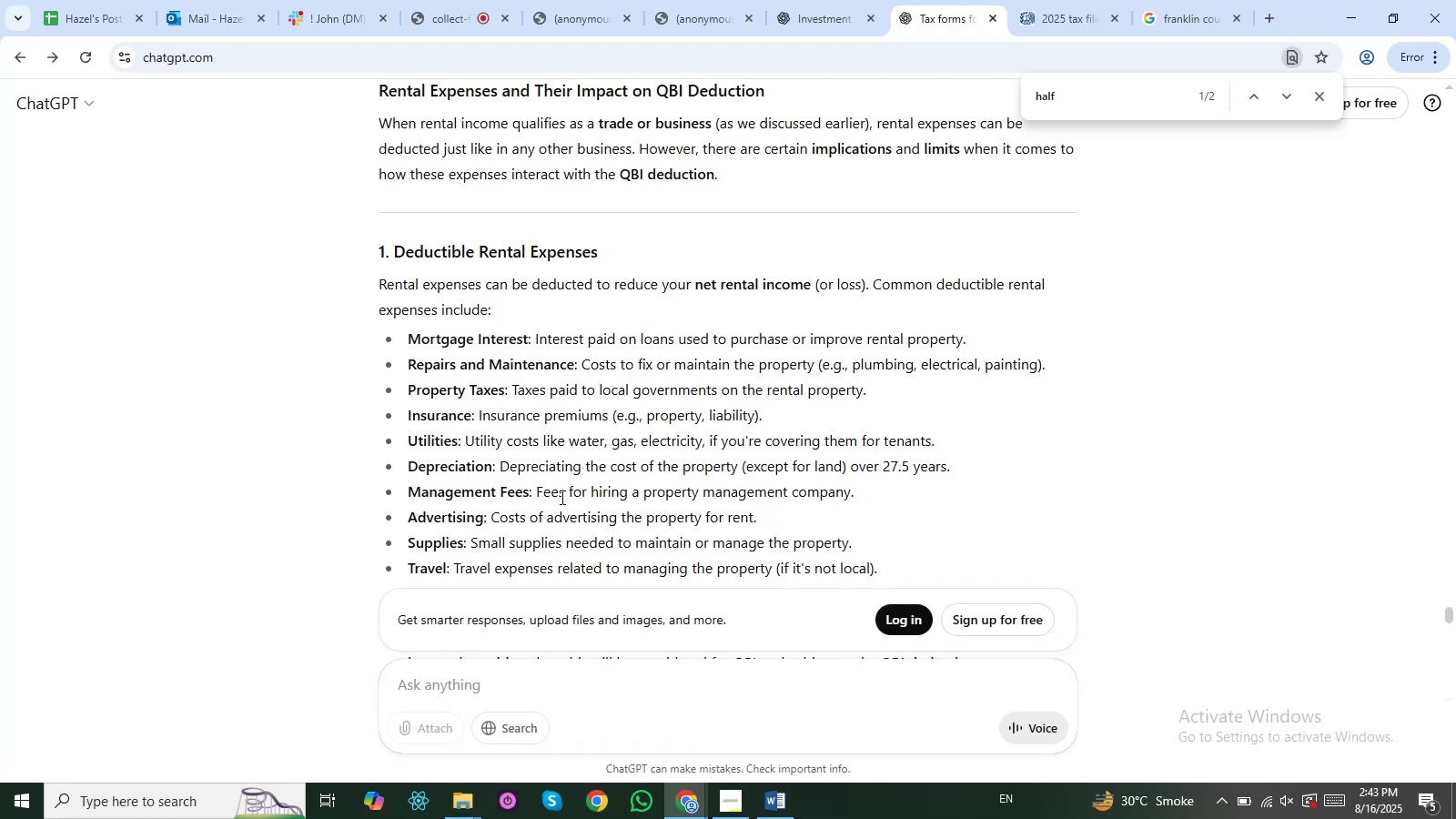 
scroll: coordinate [561, 497], scroll_direction: down, amount: 1.0
 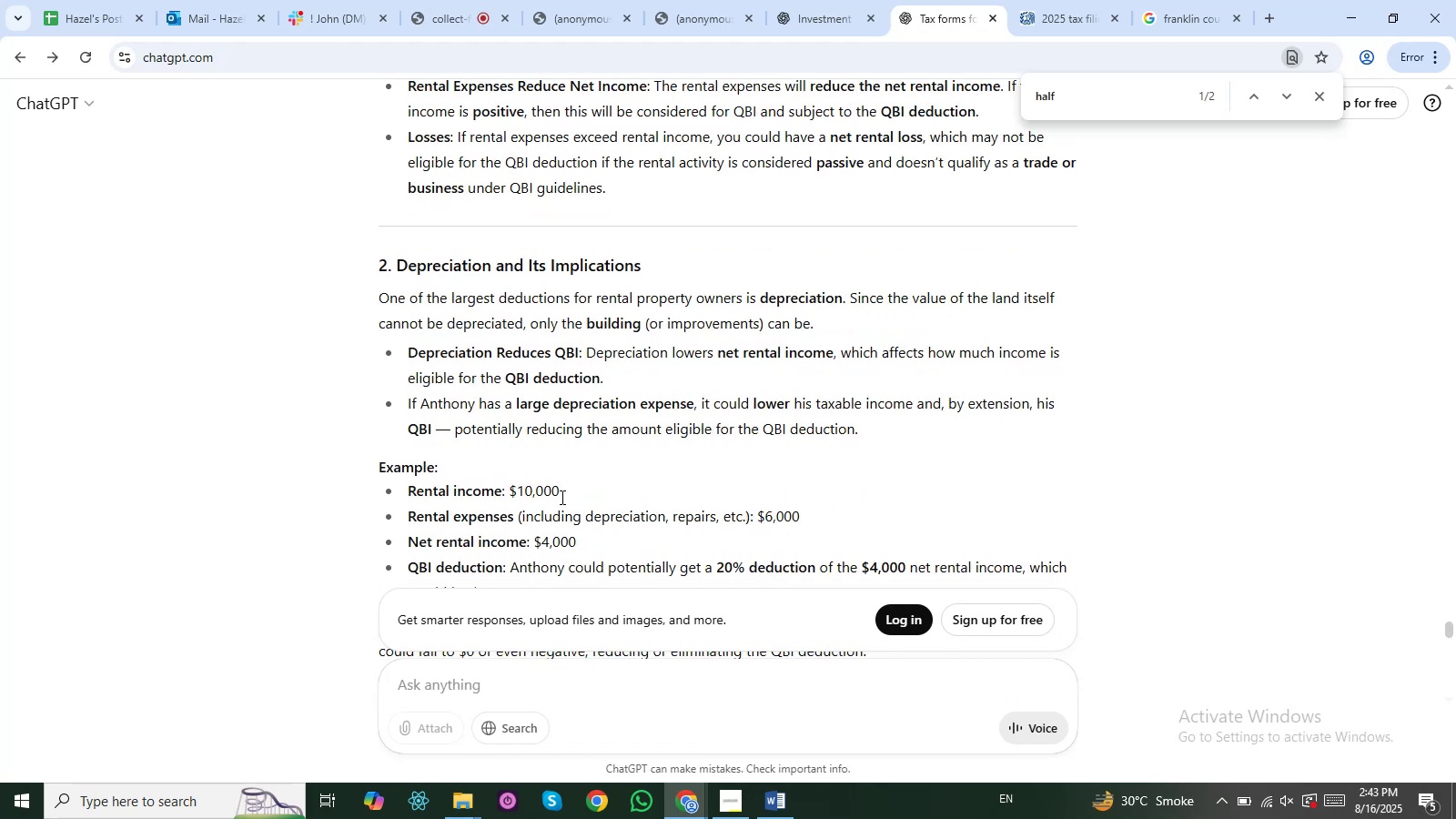 
scroll: coordinate [561, 497], scroll_direction: up, amount: 1.0
 